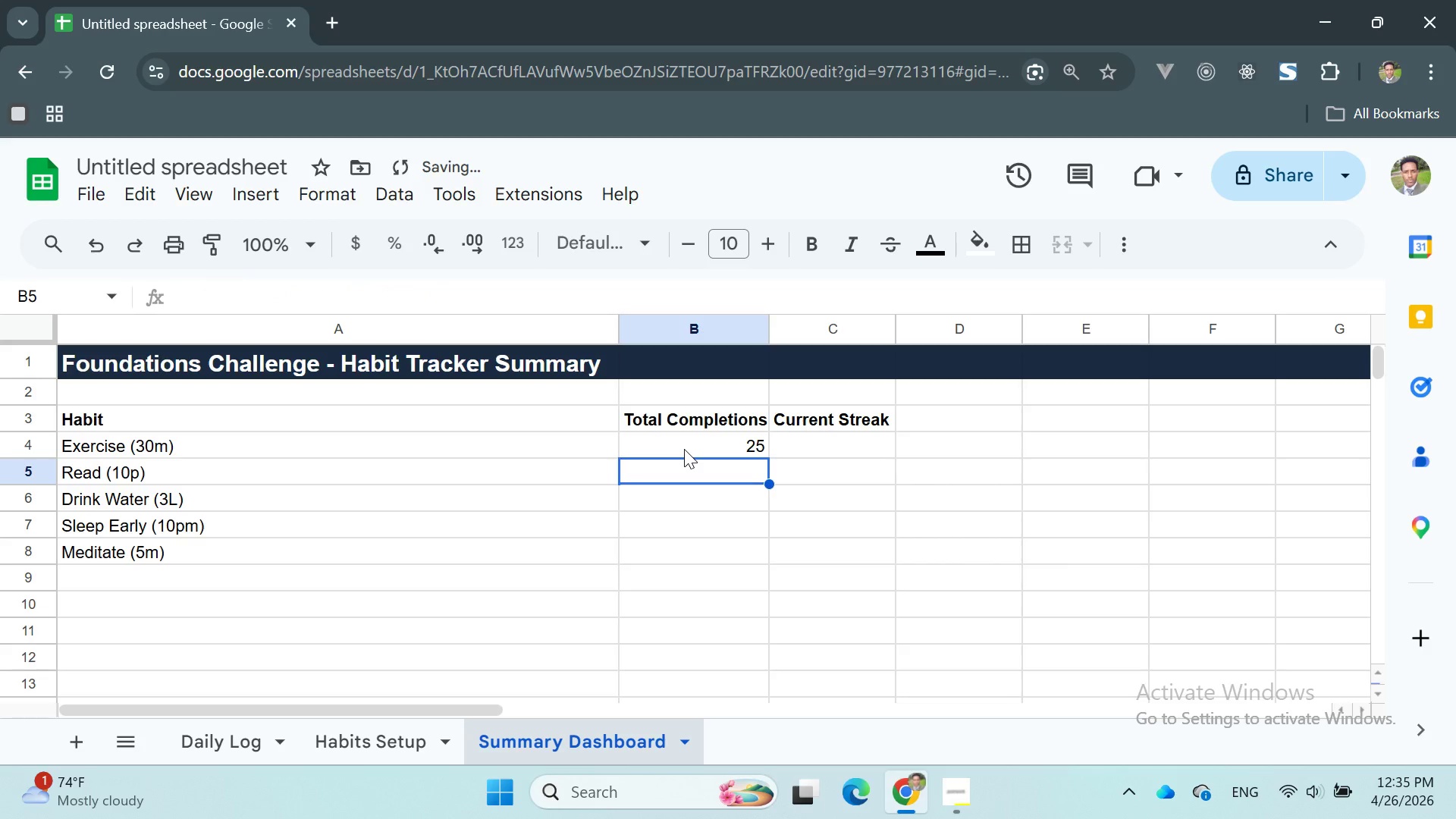 
 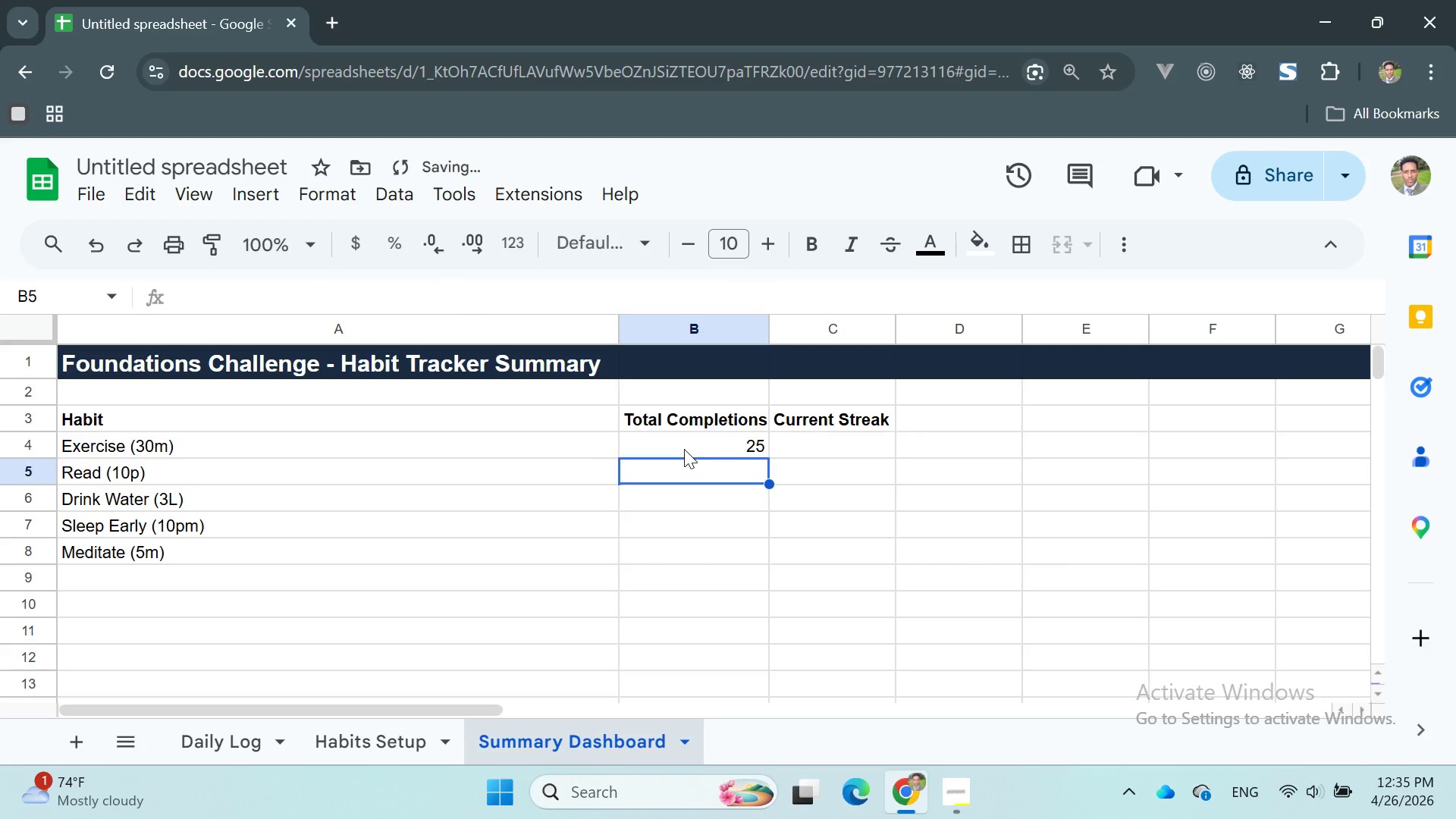 
key(Enter)
 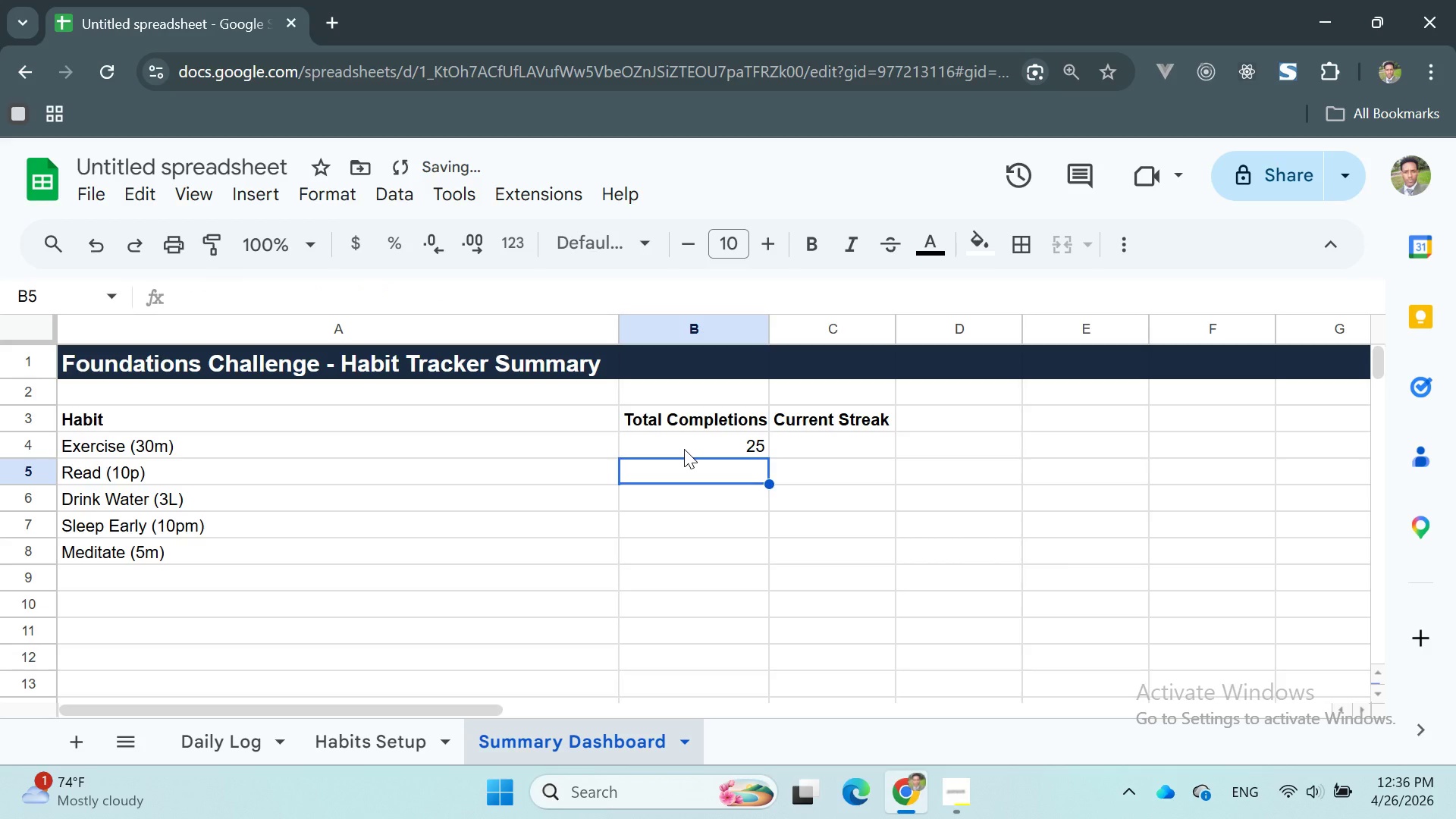 
left_click([684, 449])
 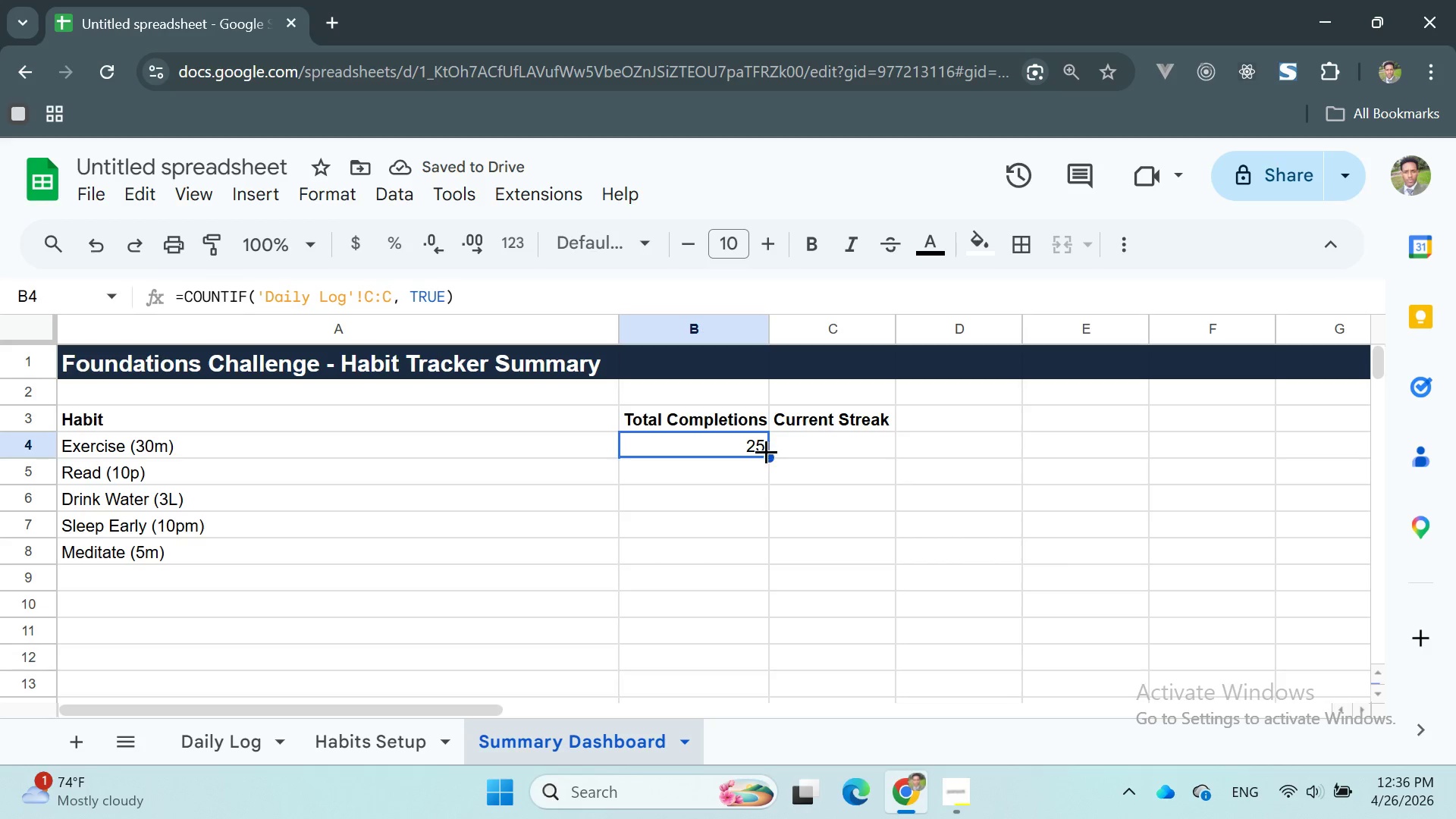 
left_click_drag(start_coordinate=[766, 451], to_coordinate=[759, 558])
 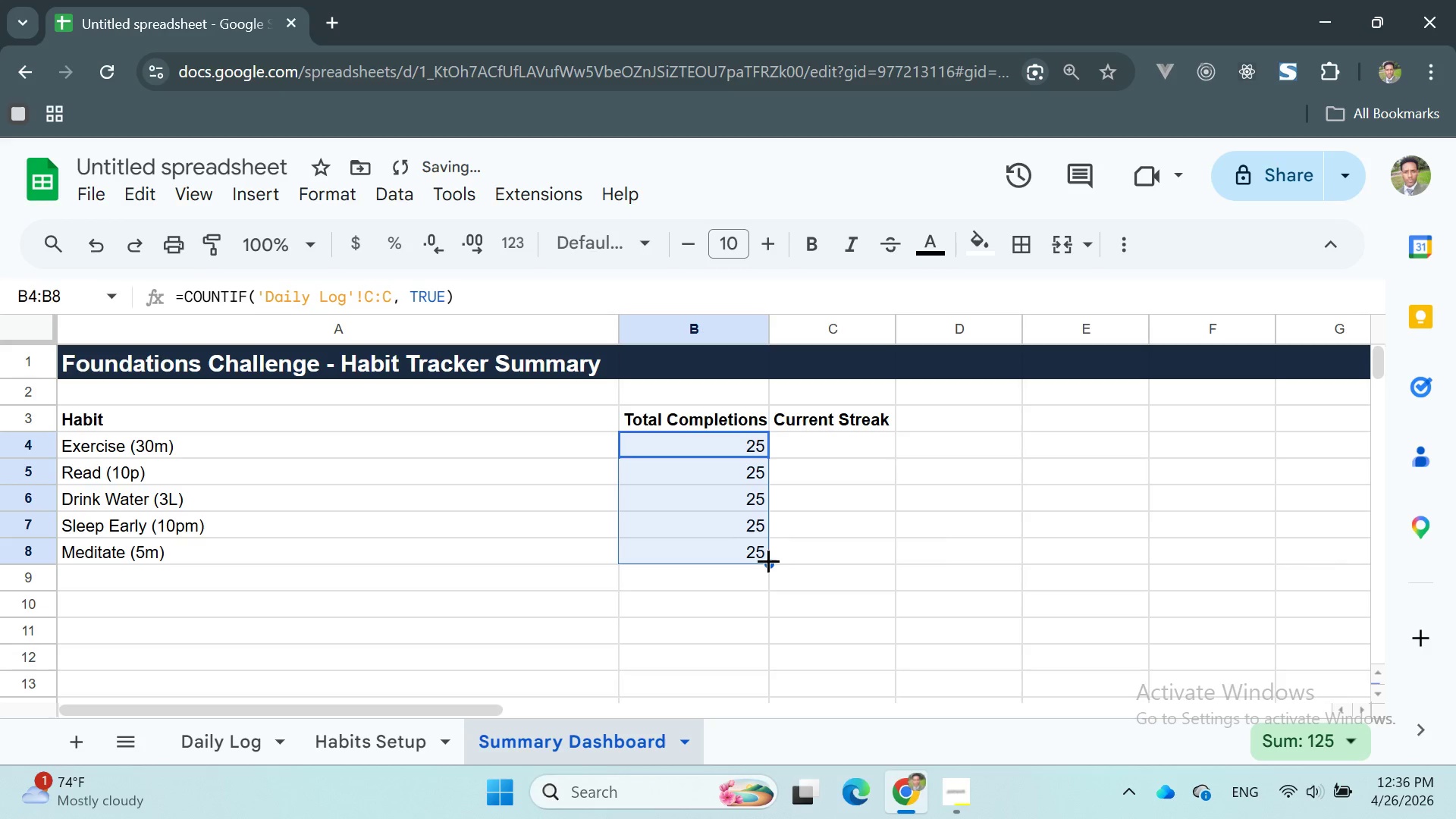 
left_click_drag(start_coordinate=[767, 561], to_coordinate=[767, 577])
 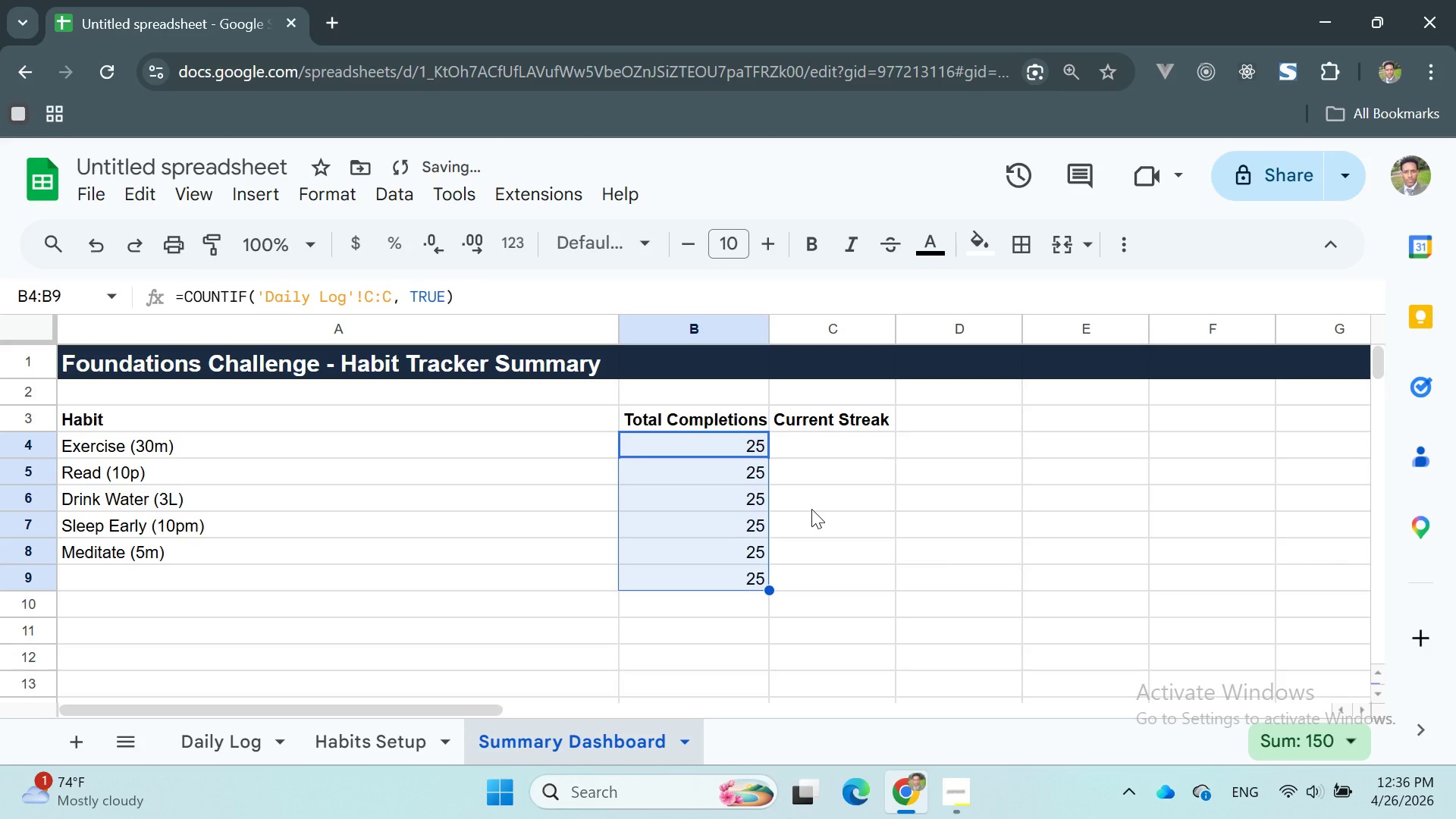 
key(Control+Z)
 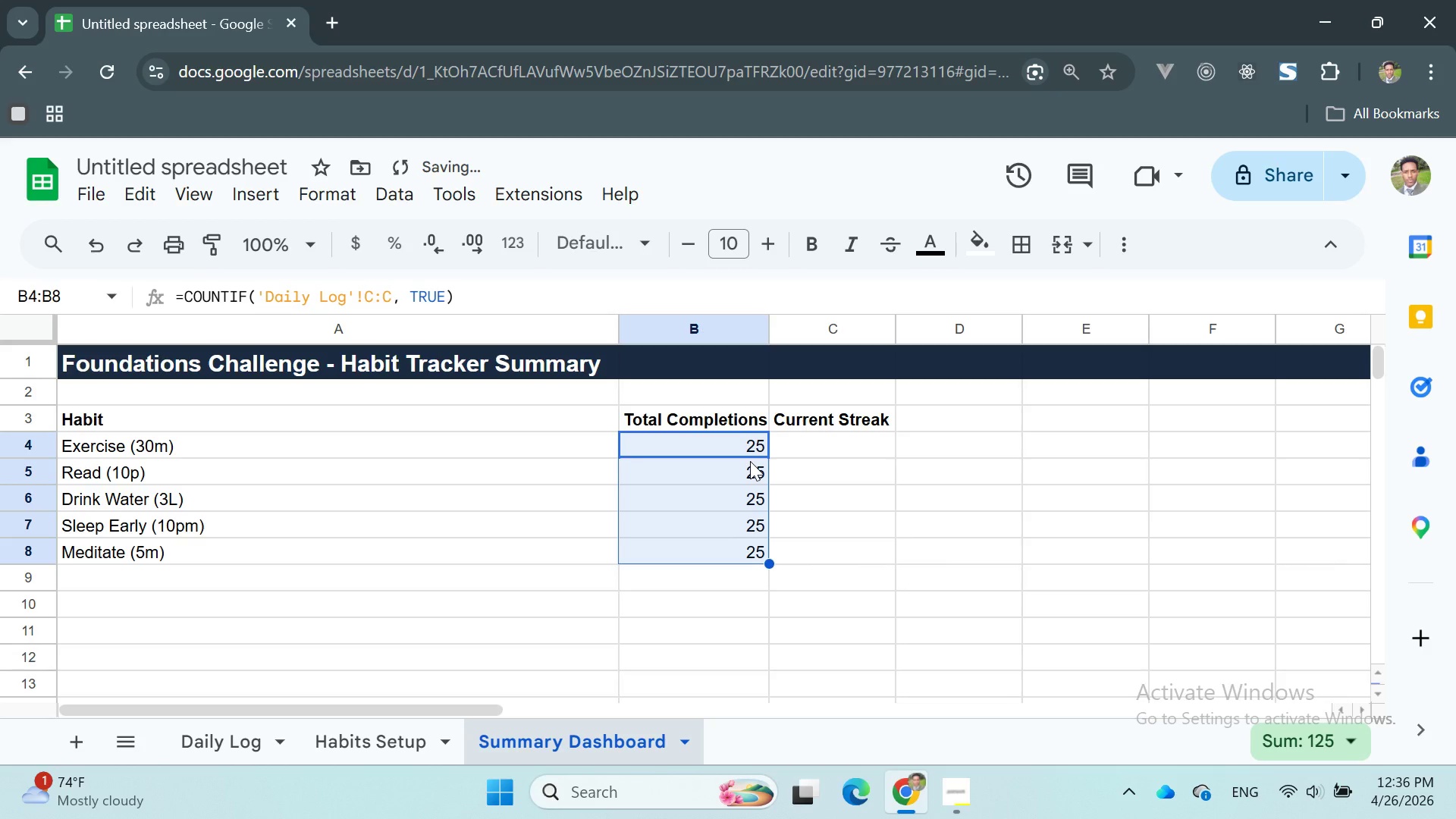 
left_click([823, 443])
 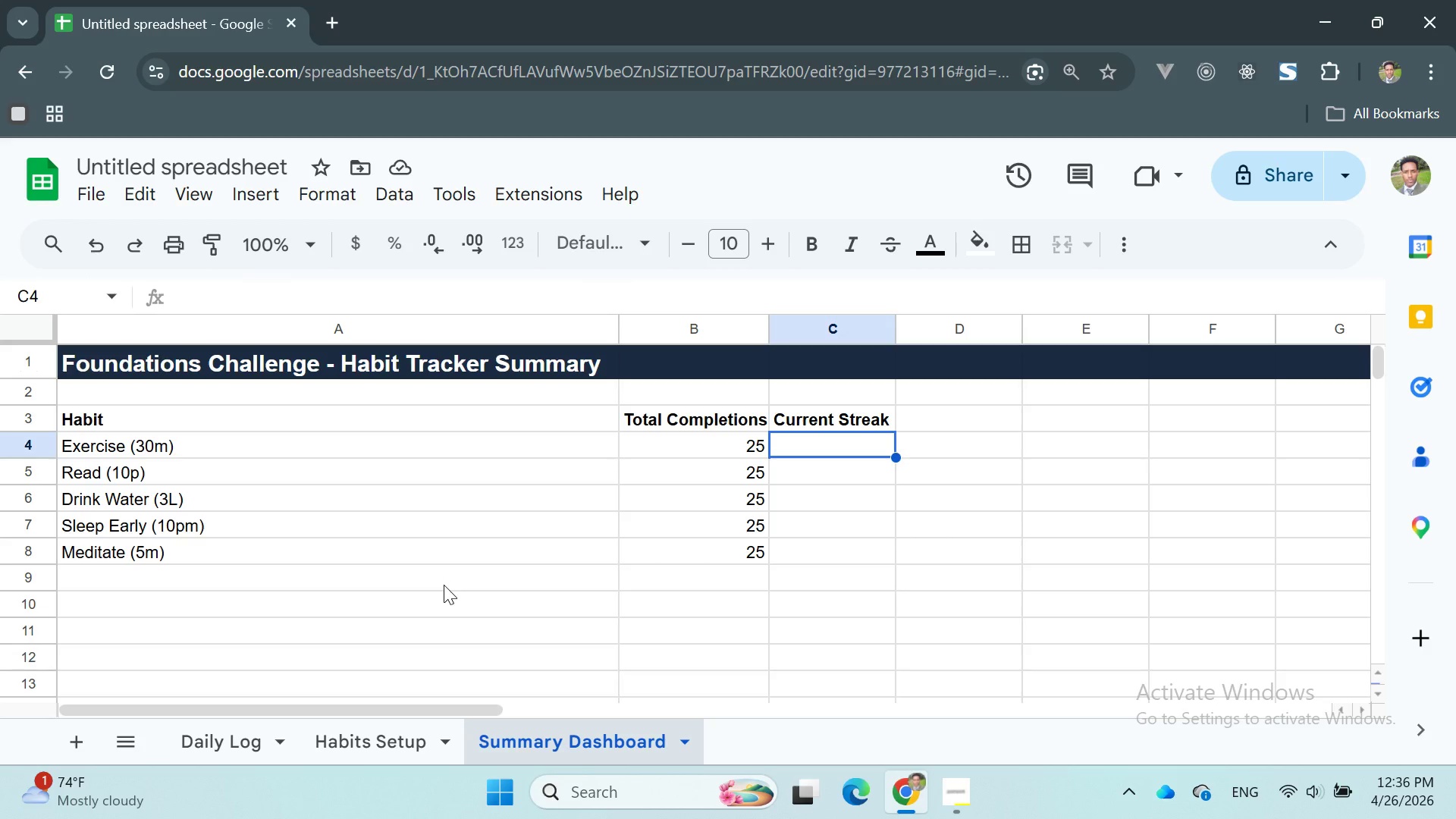 
wait(6.03)
 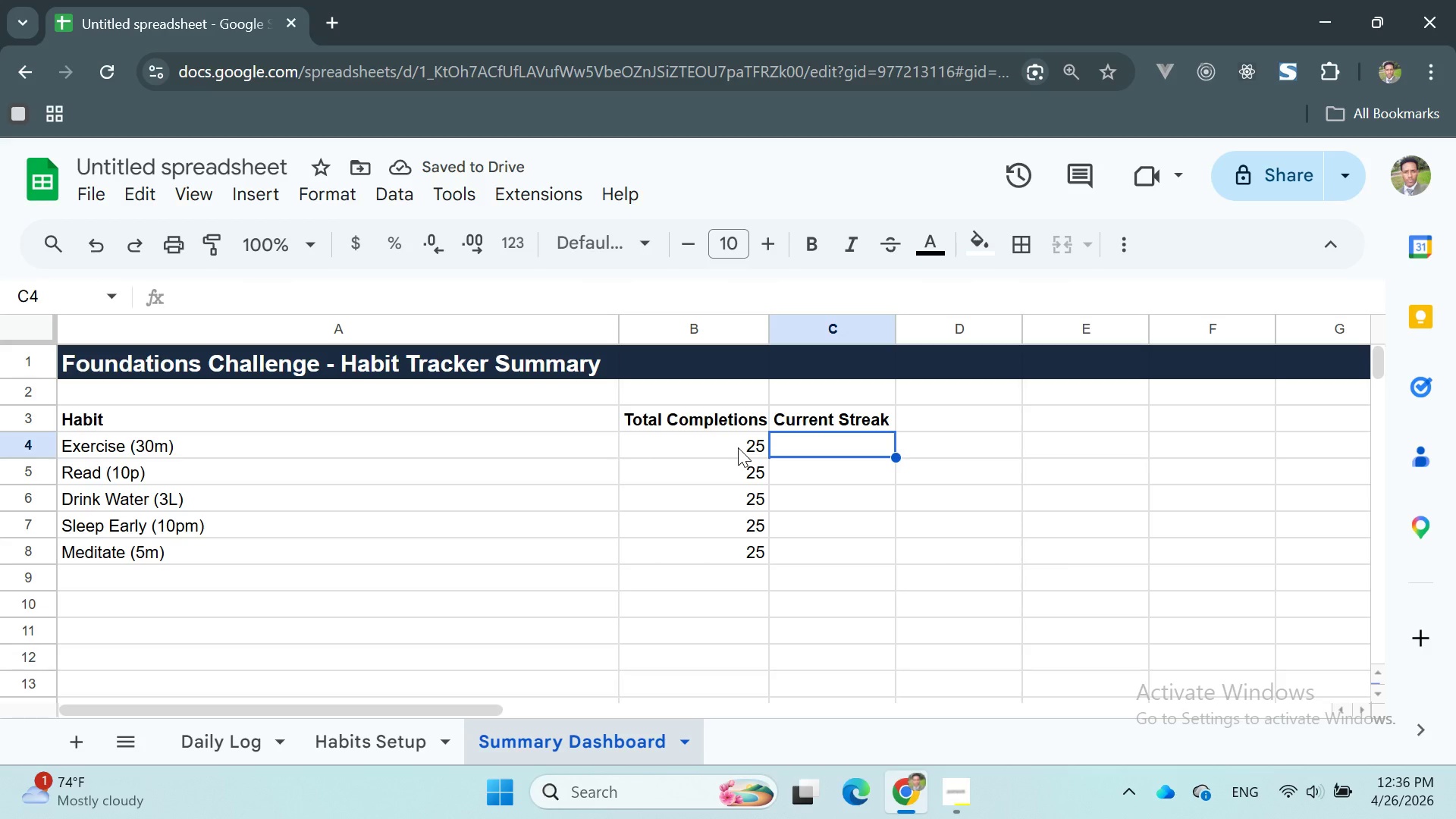 
left_click([246, 744])
 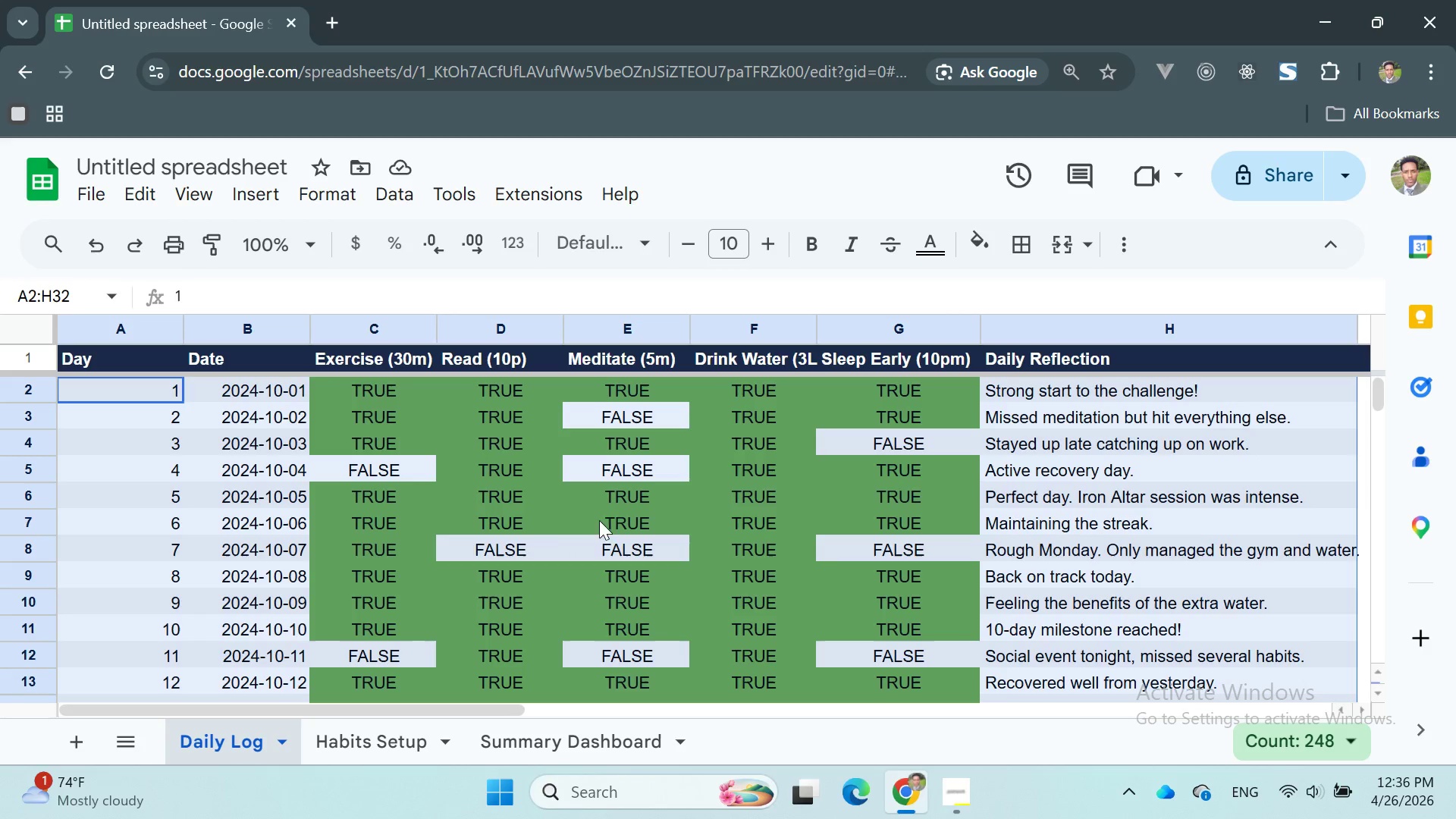 
scroll: coordinate [399, 456], scroll_direction: up, amount: 20.0
 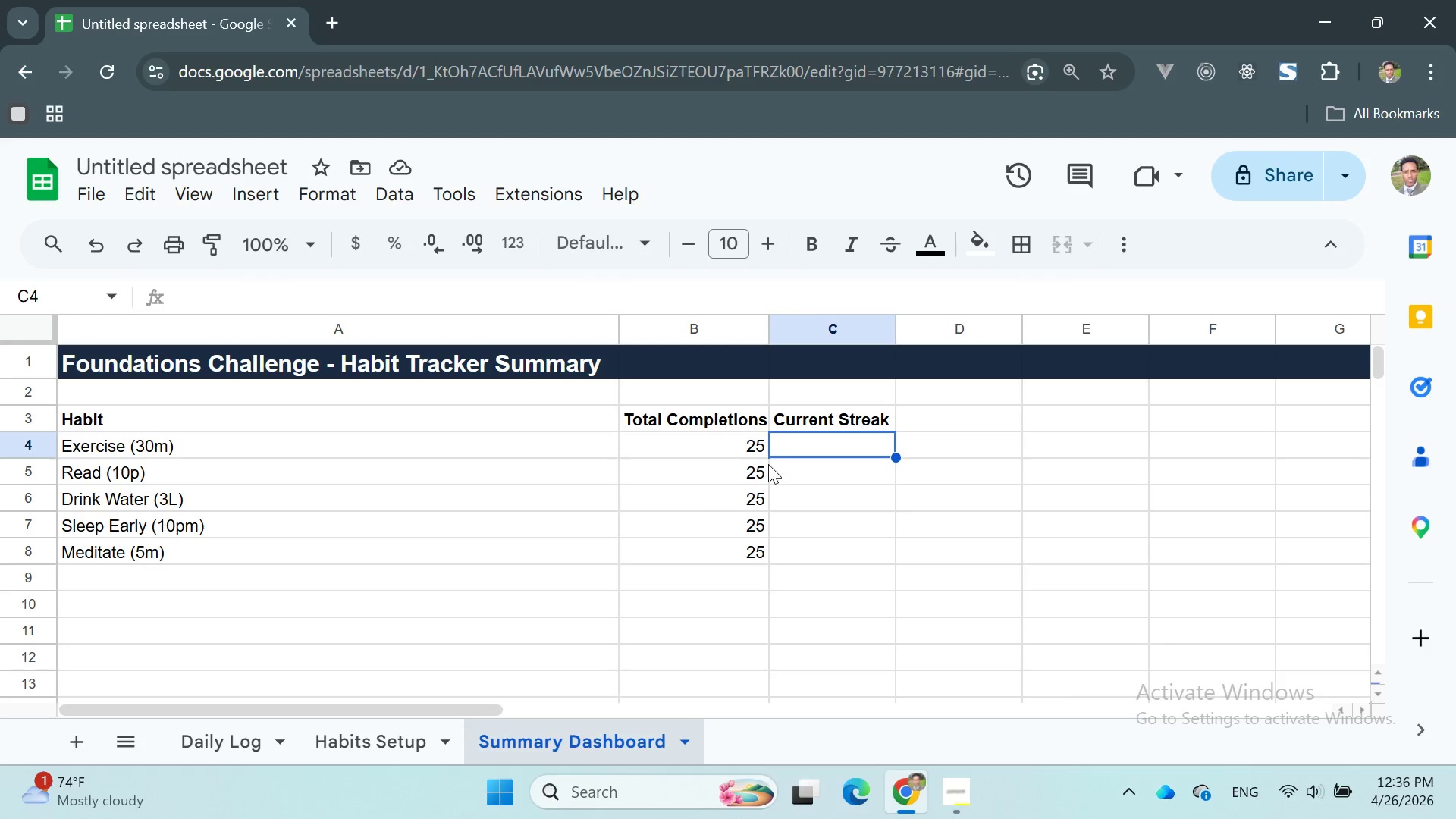 
double_click([752, 450])
 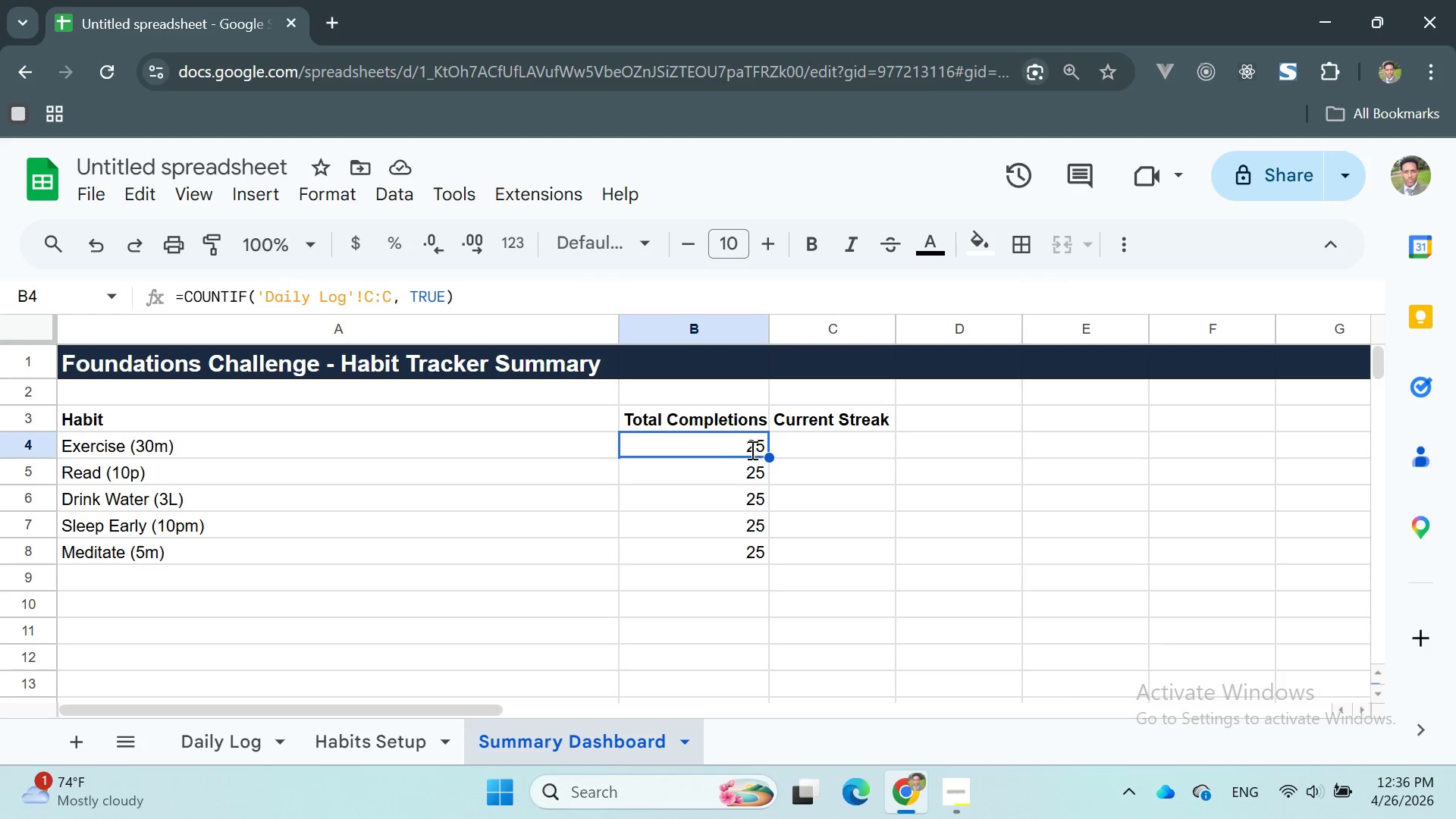 
triple_click([751, 450])
 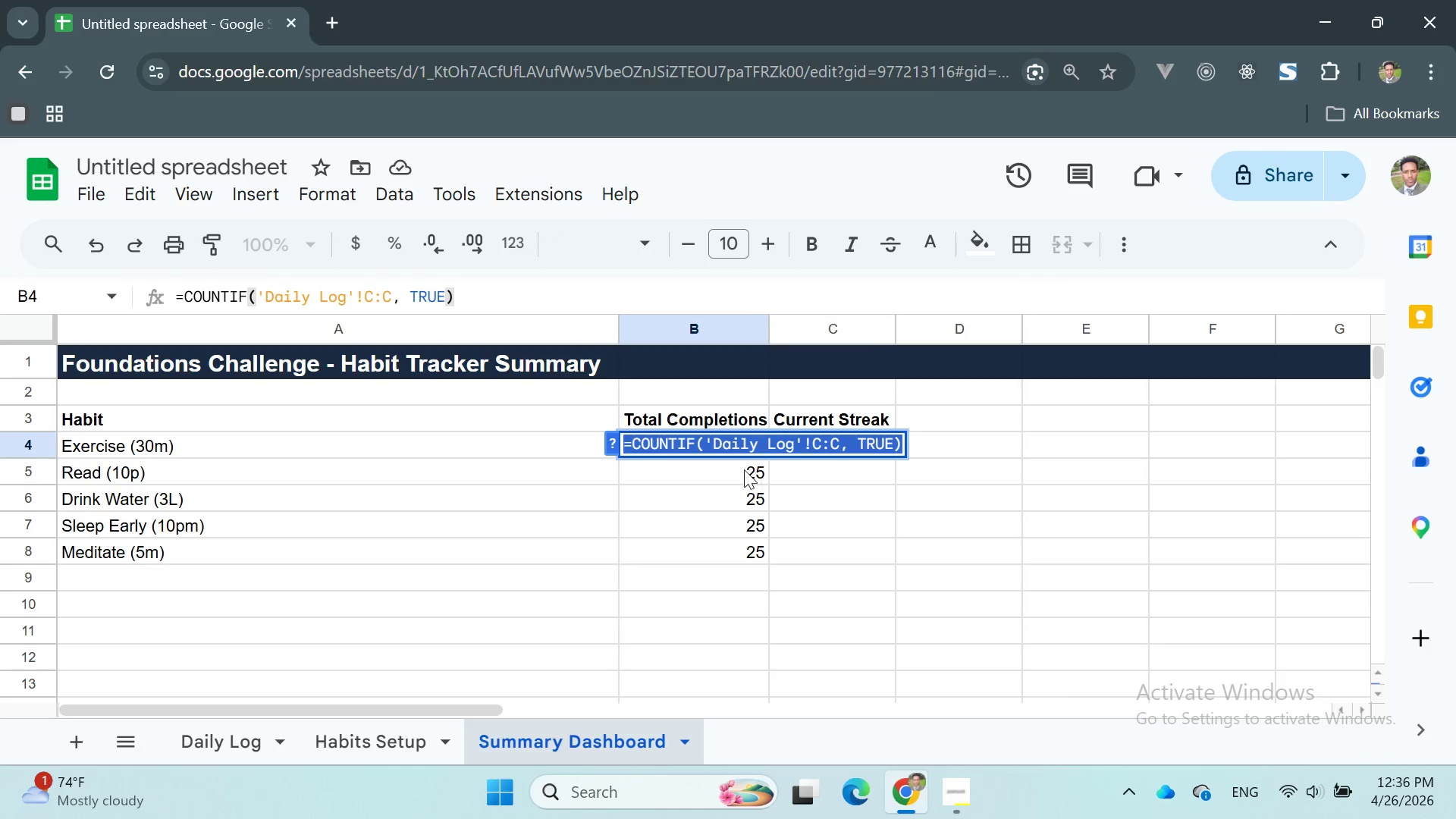 
double_click([742, 469])
 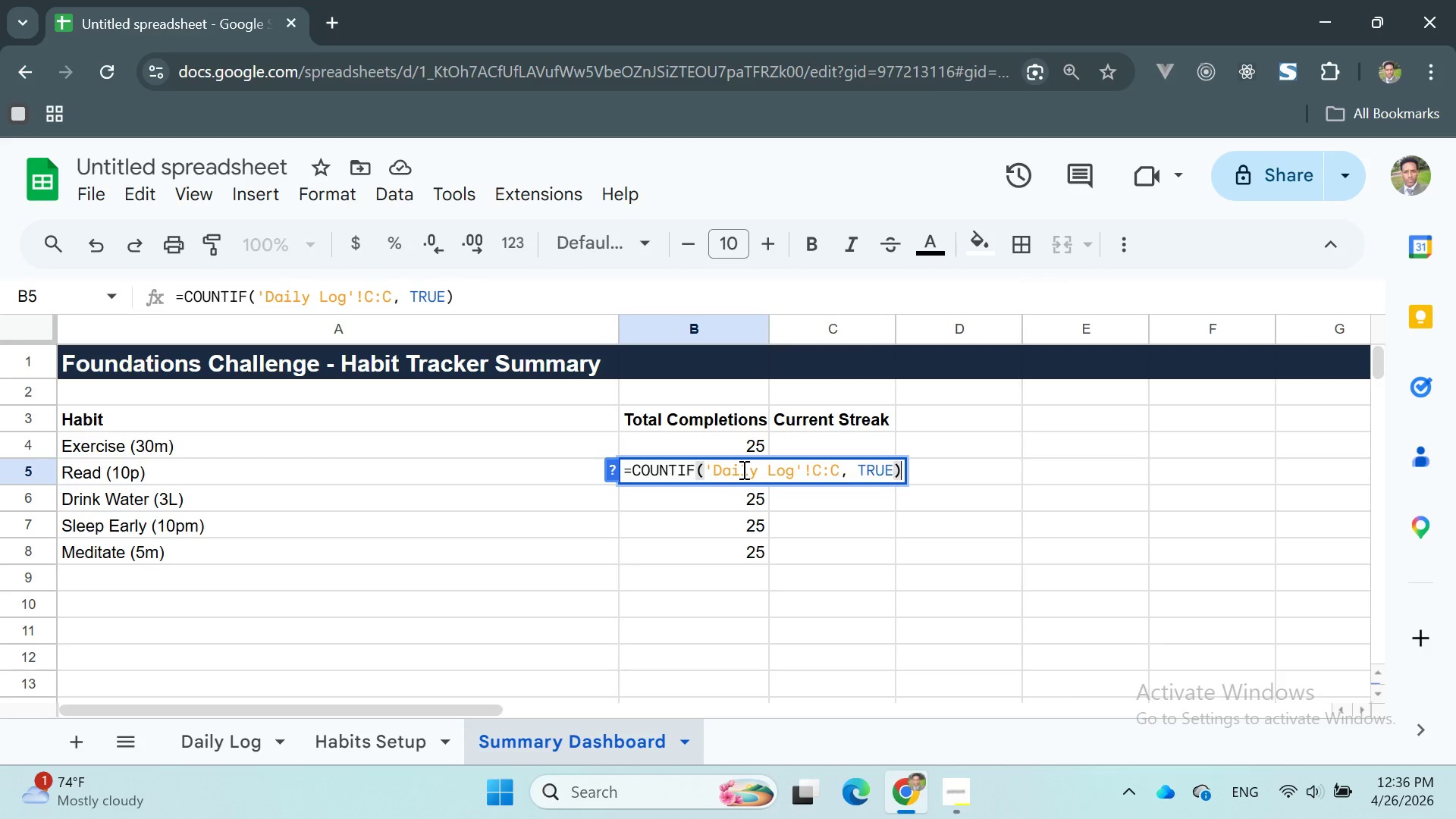 
triple_click([742, 469])
 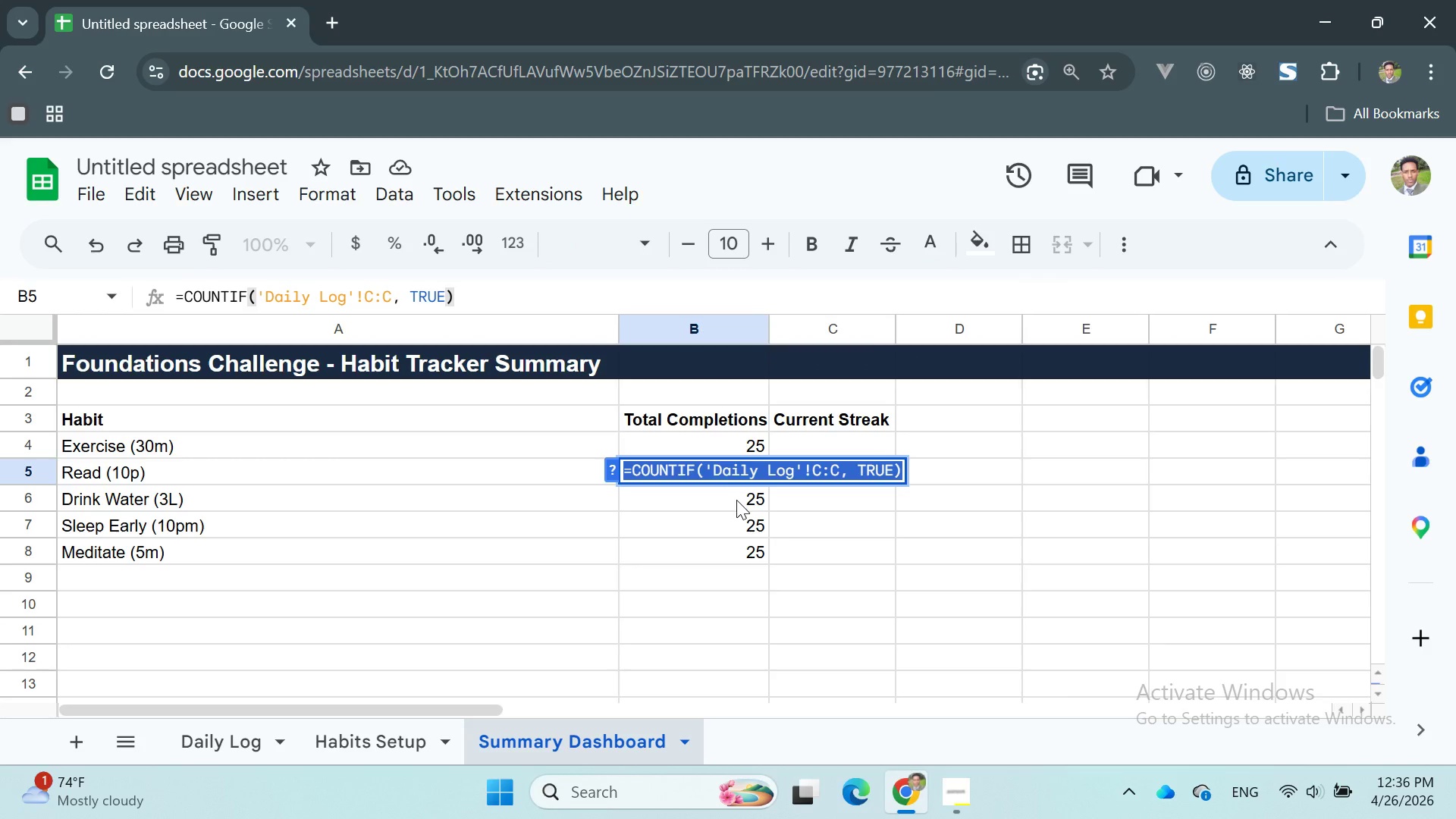 
double_click([733, 500])
 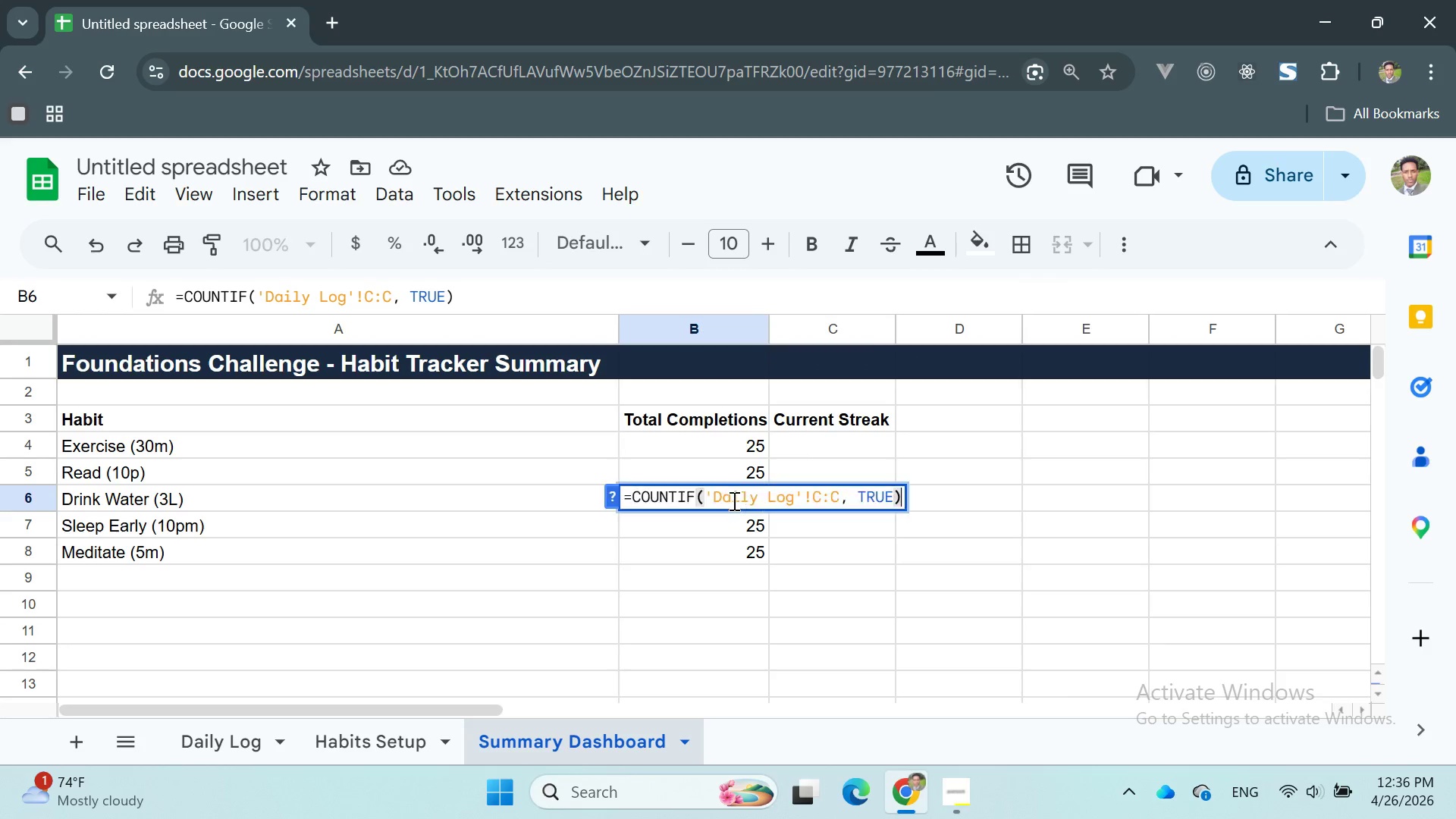 
triple_click([733, 500])
 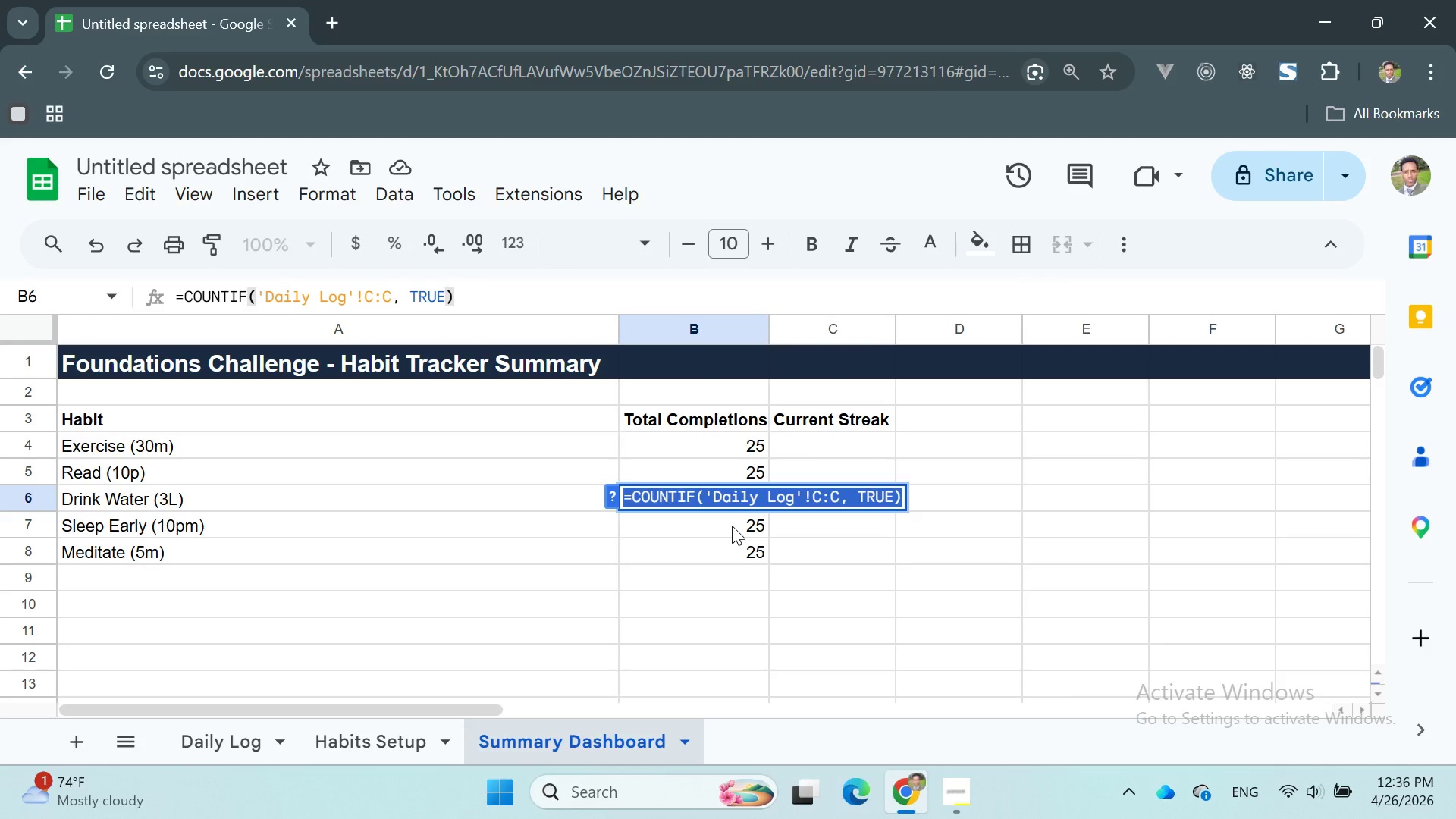 
left_click([732, 526])
 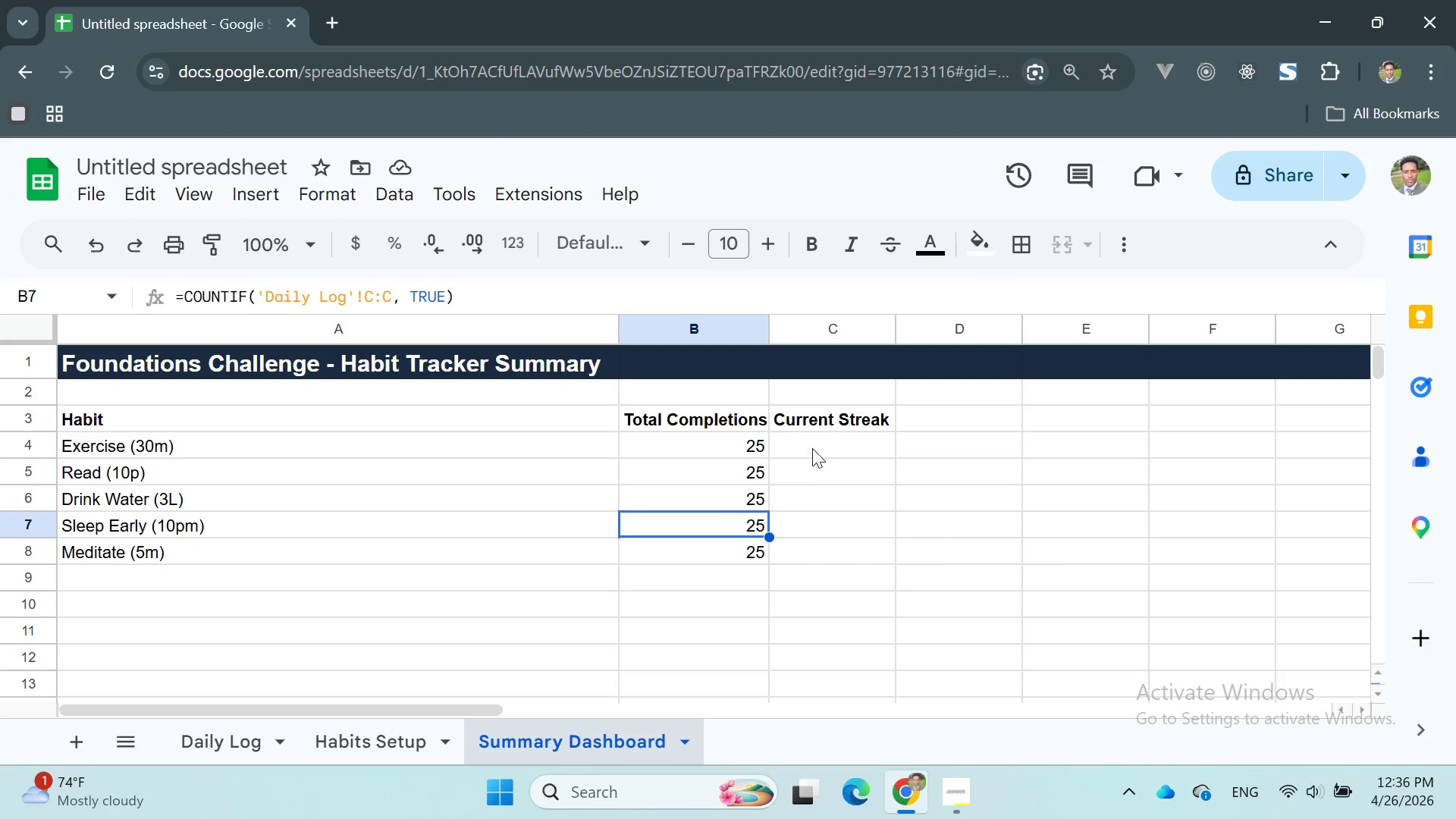 
left_click([811, 447])
 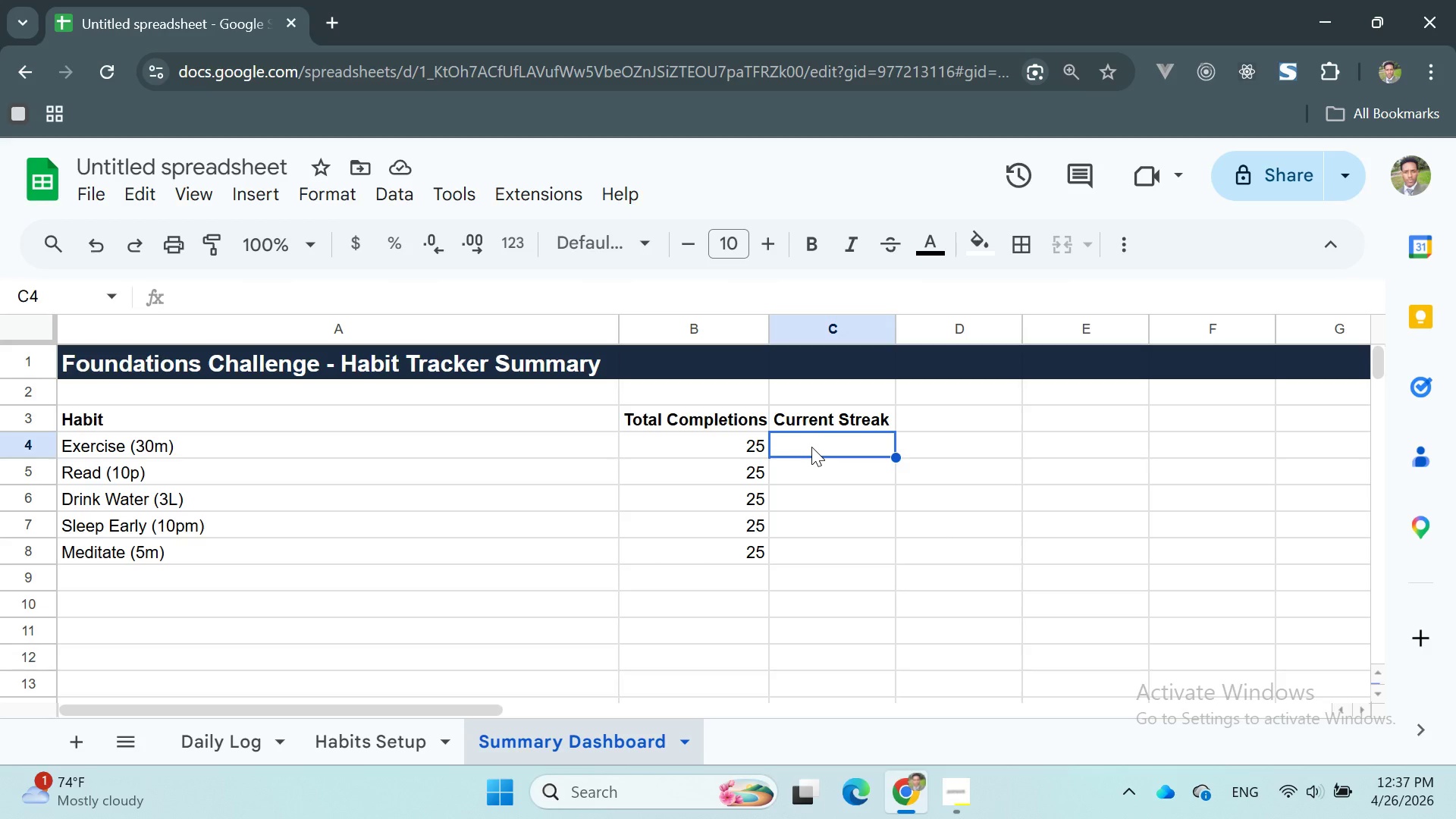 
wait(25.02)
 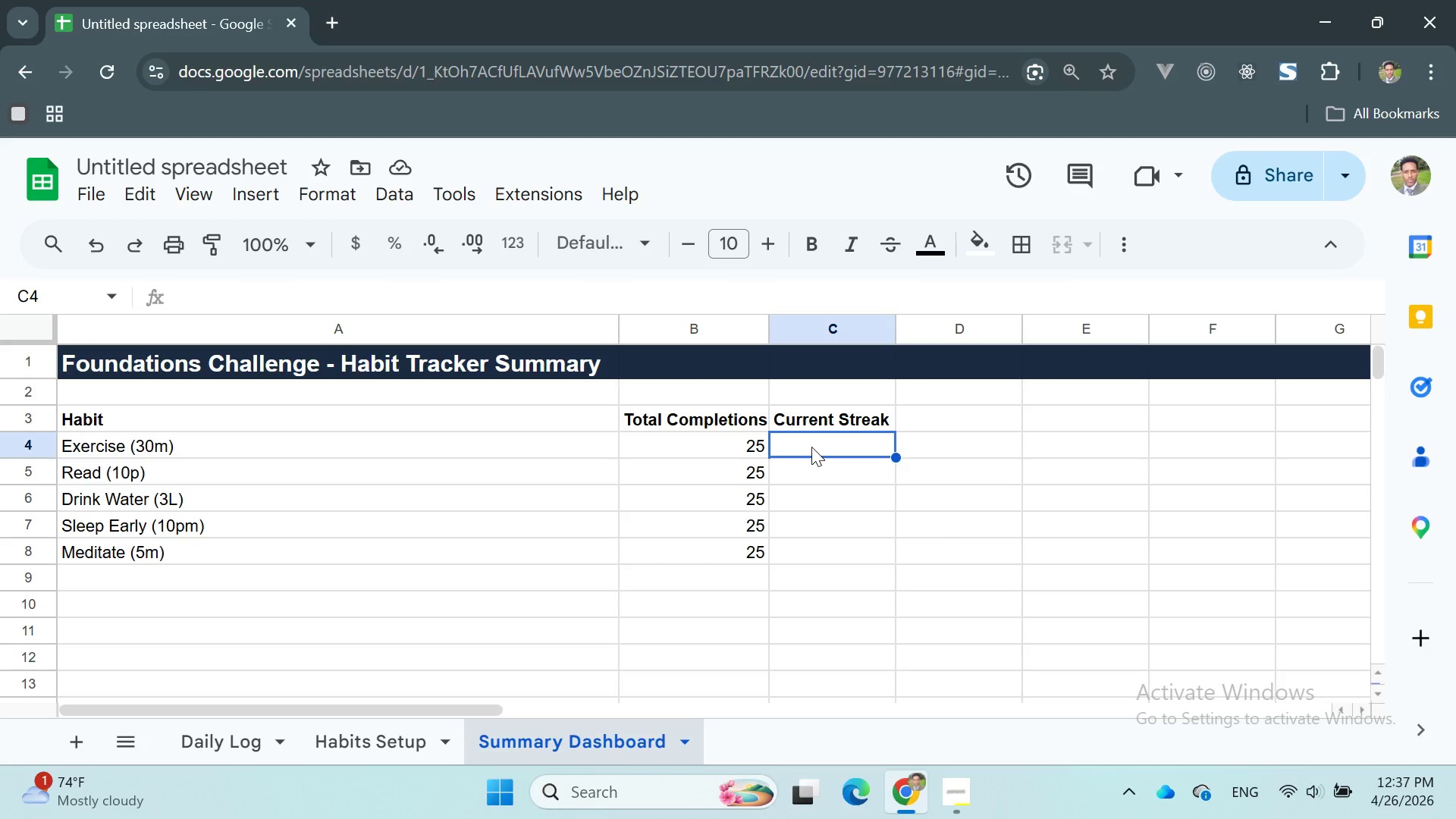 
left_click([397, 746])
 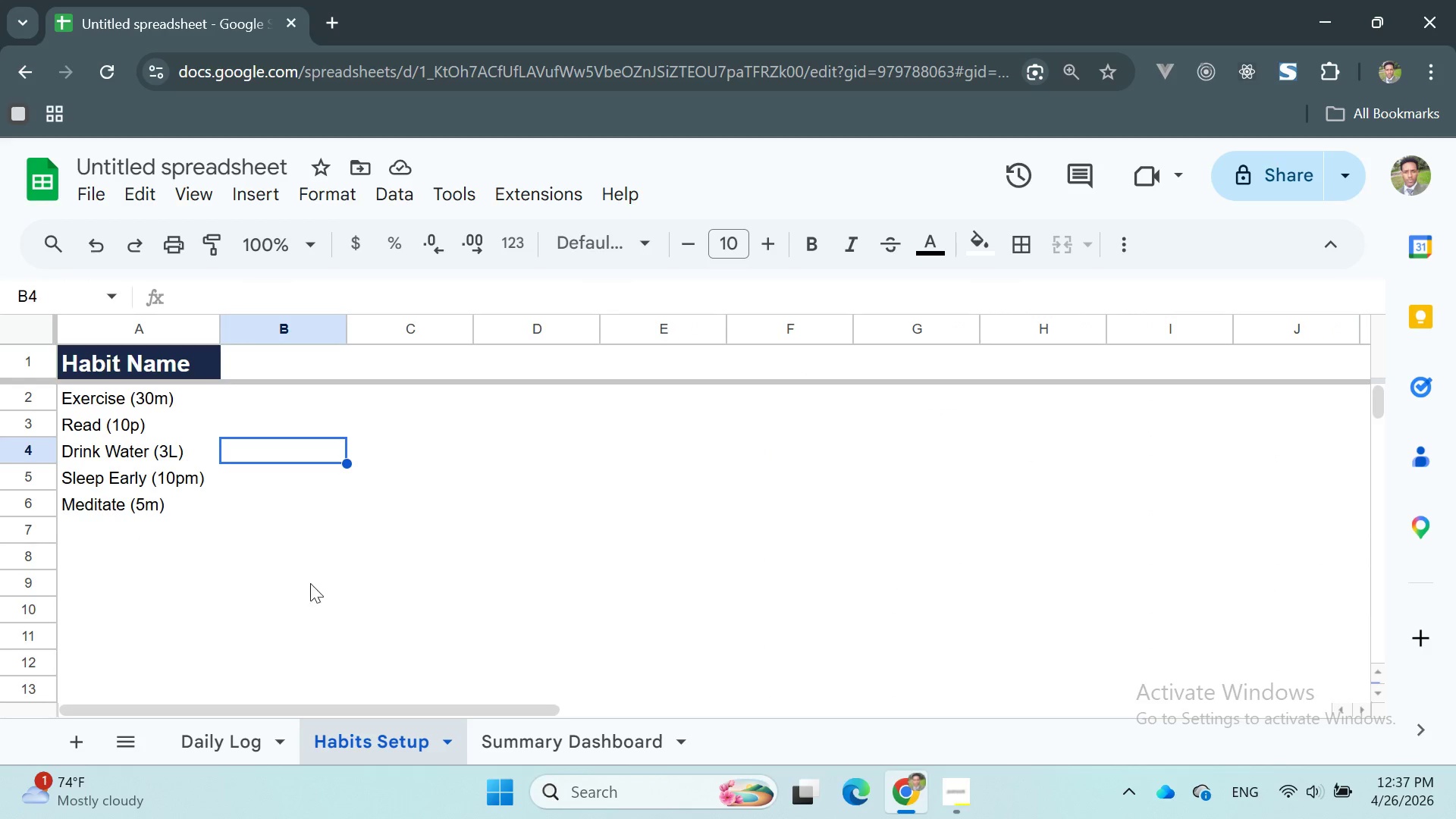 
left_click([540, 720])
 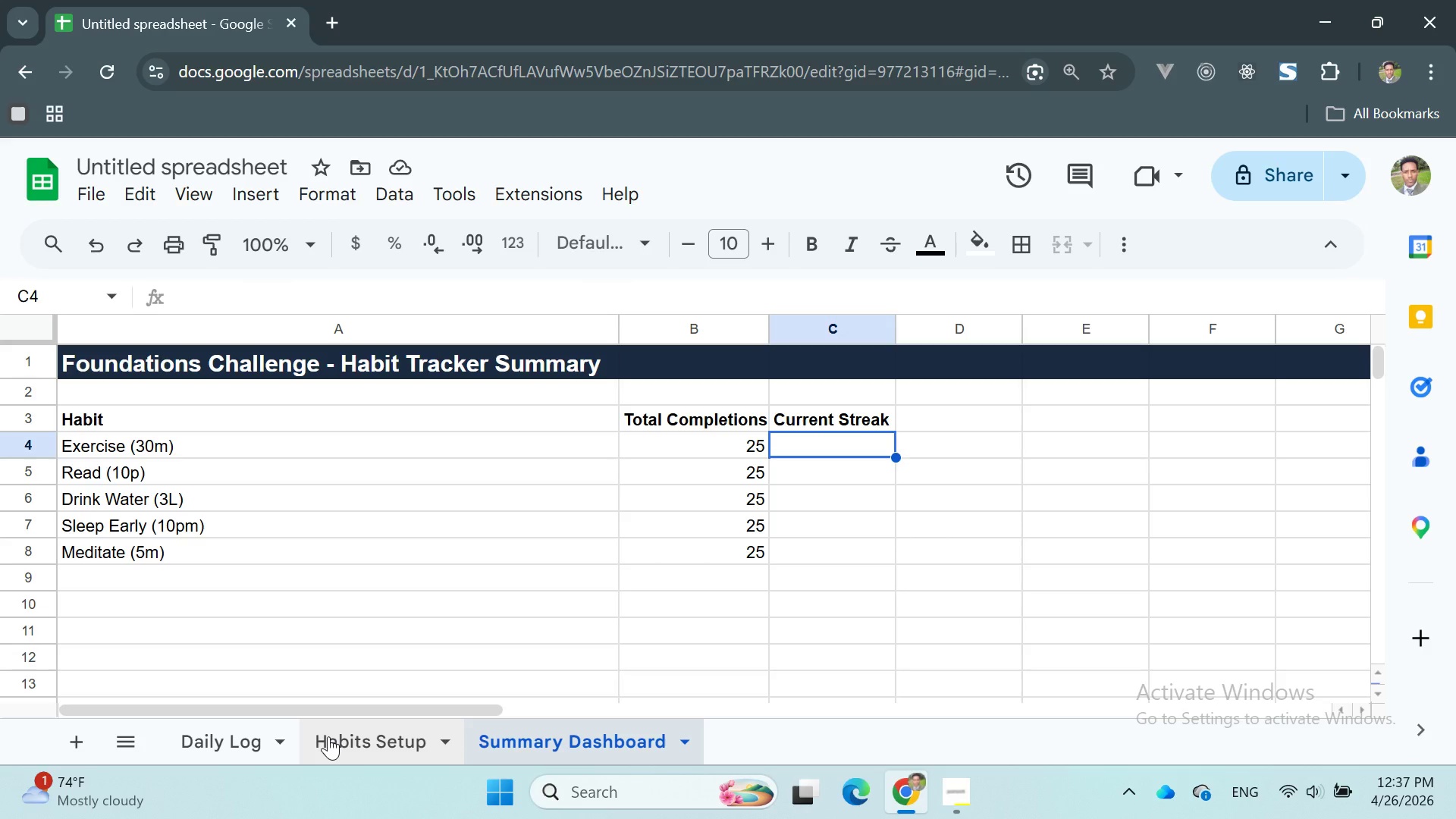 
left_click([328, 736])
 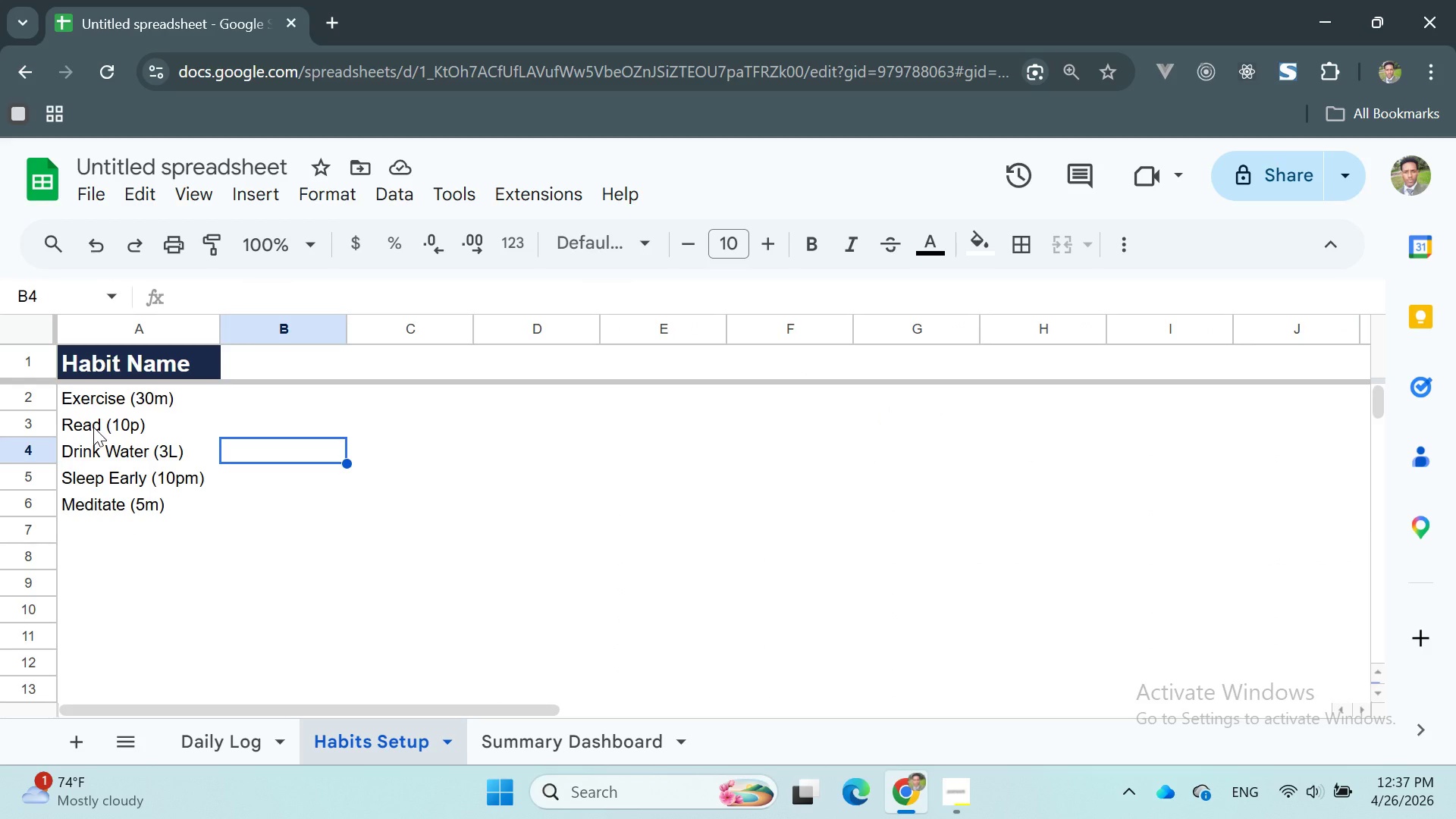 
wait(5.69)
 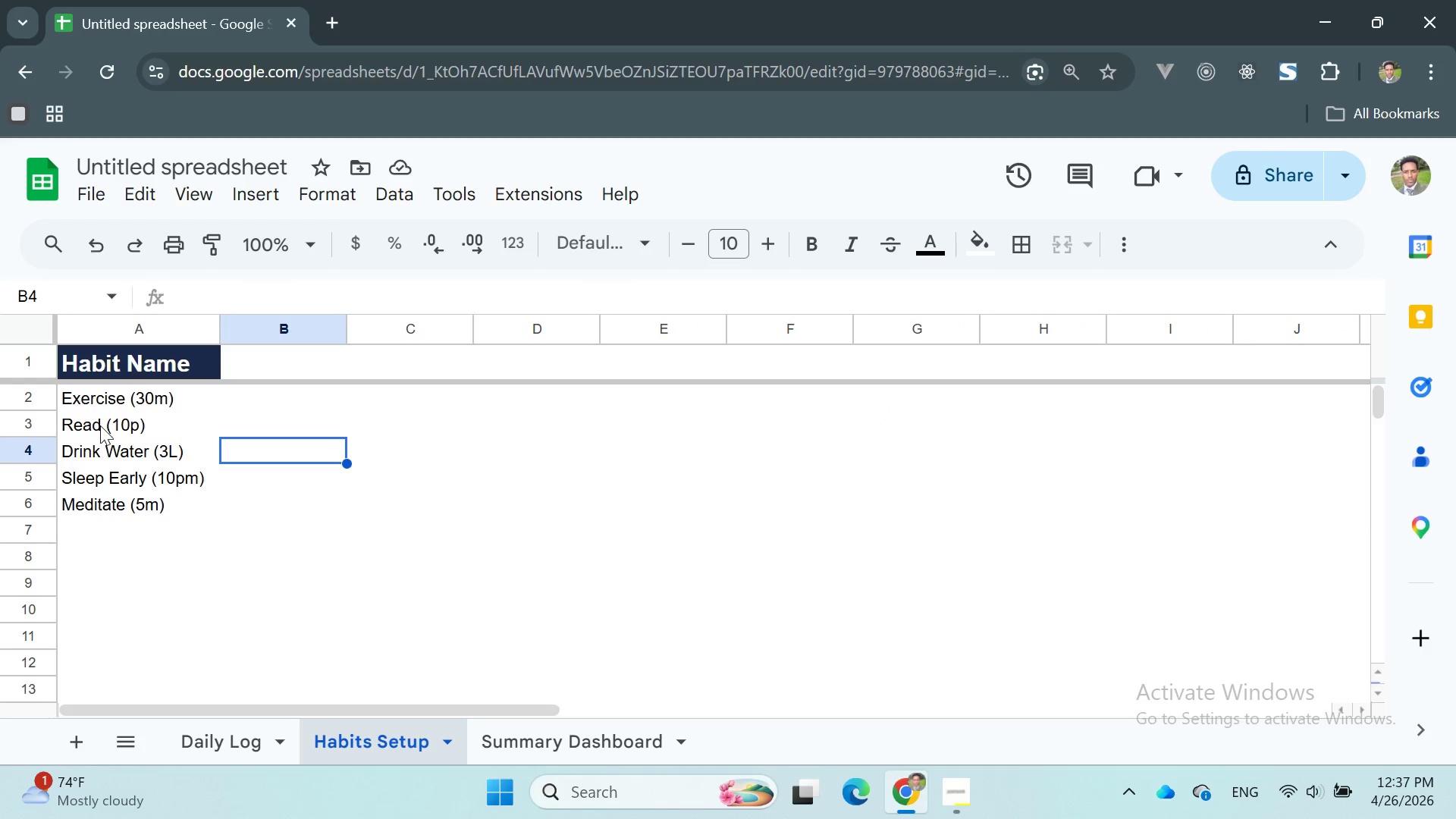 
double_click([93, 427])
 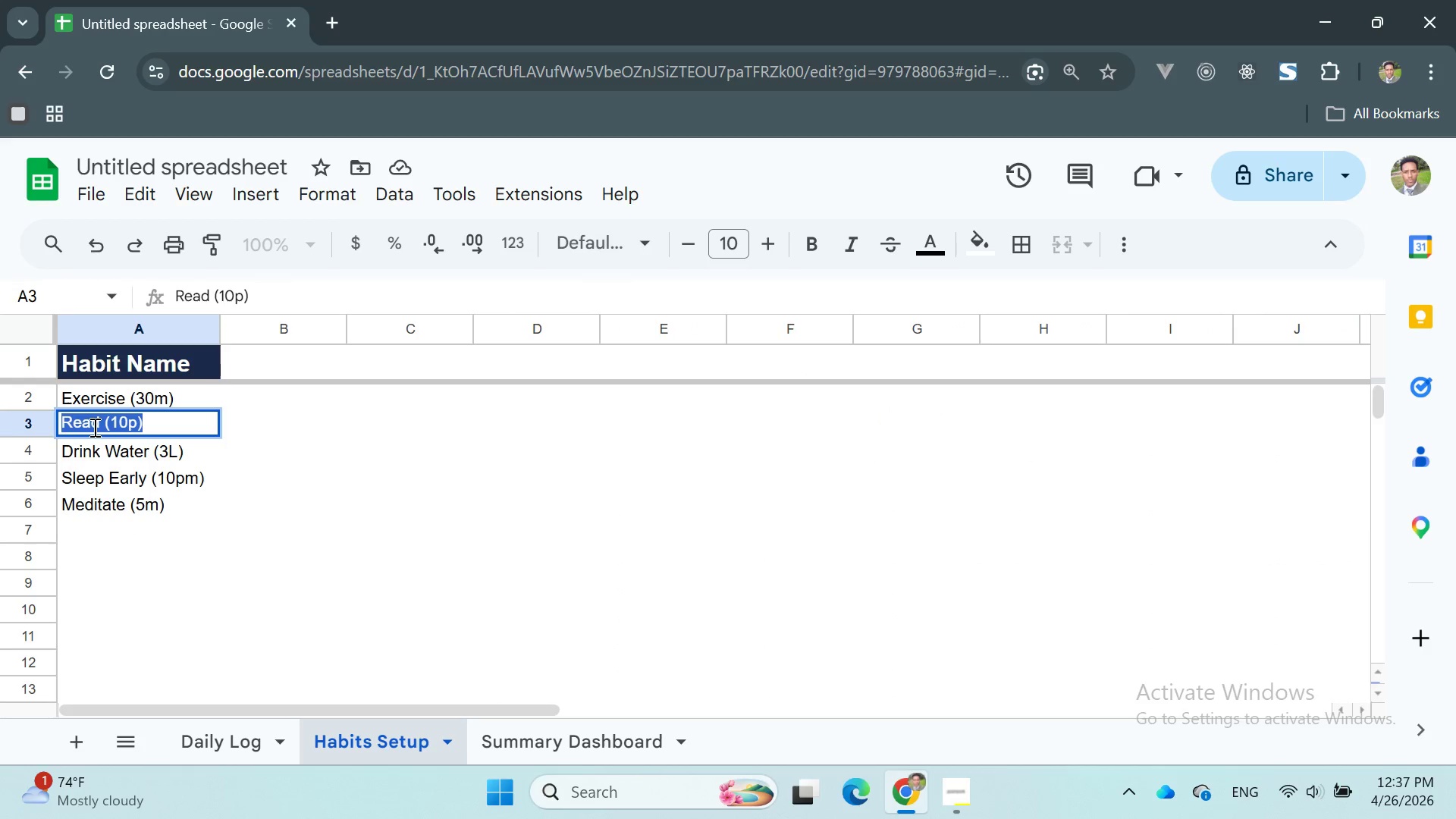 
triple_click([93, 427])
 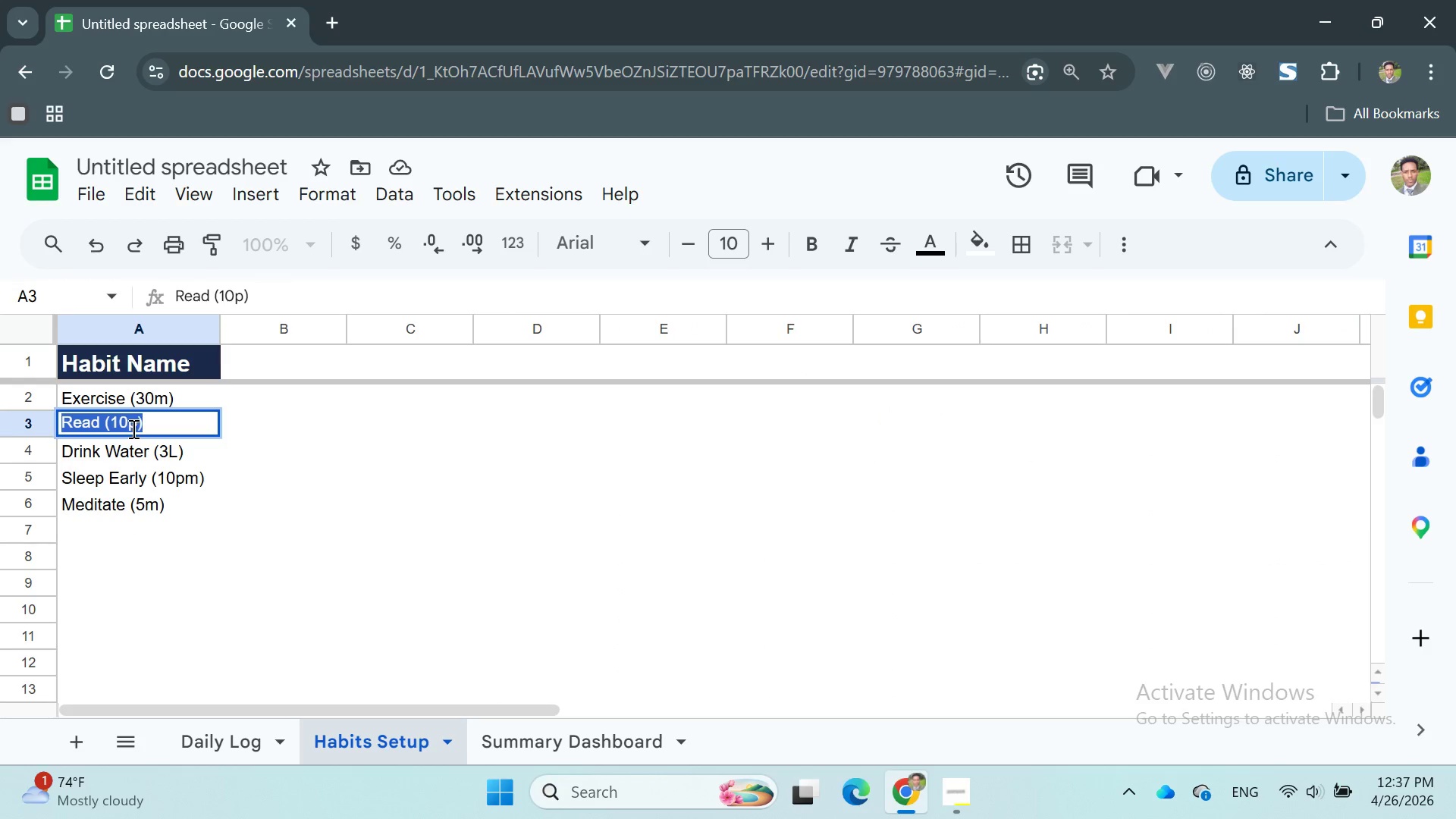 
left_click([132, 428])
 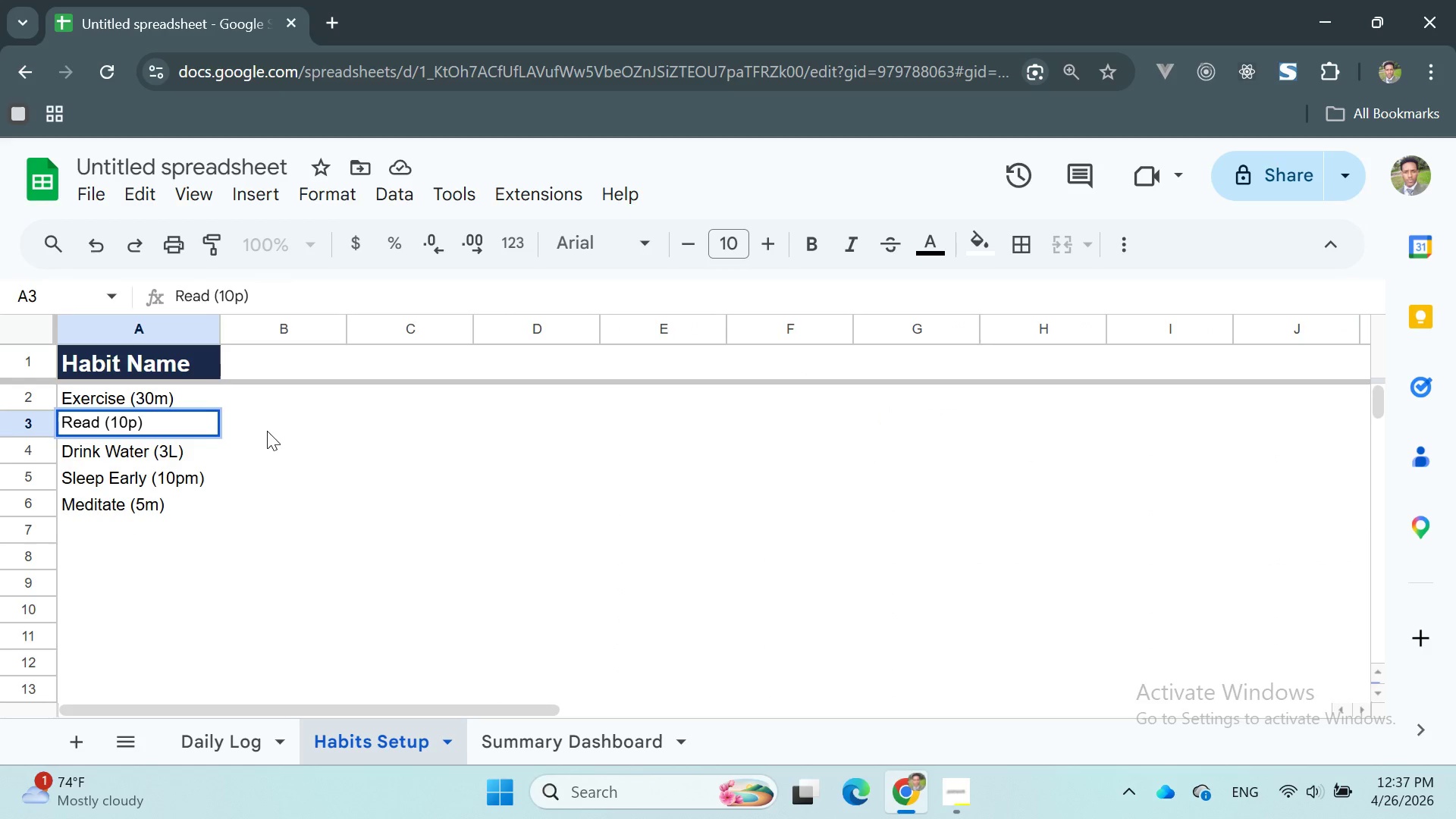 
left_click([267, 431])
 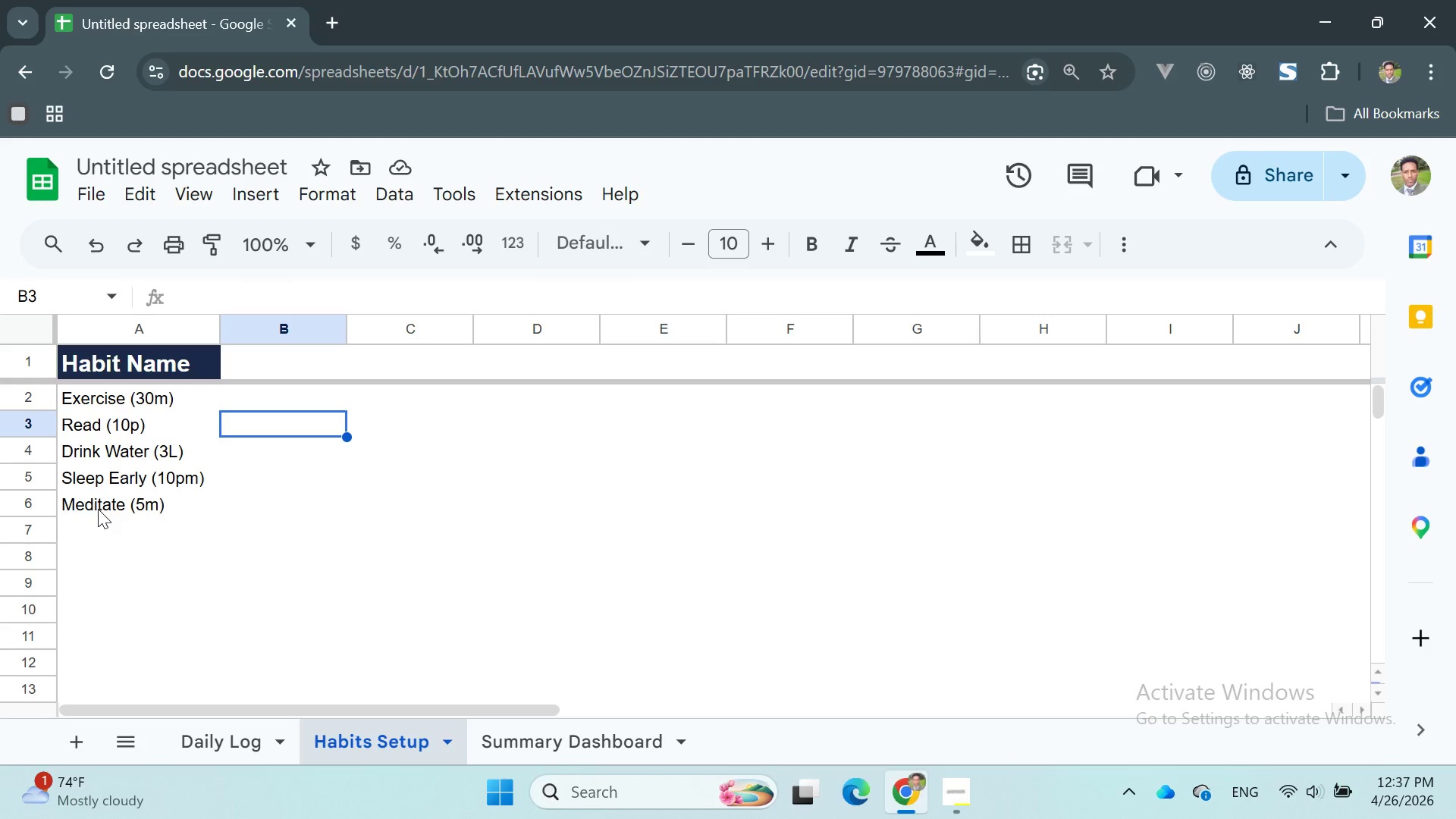 
wait(7.03)
 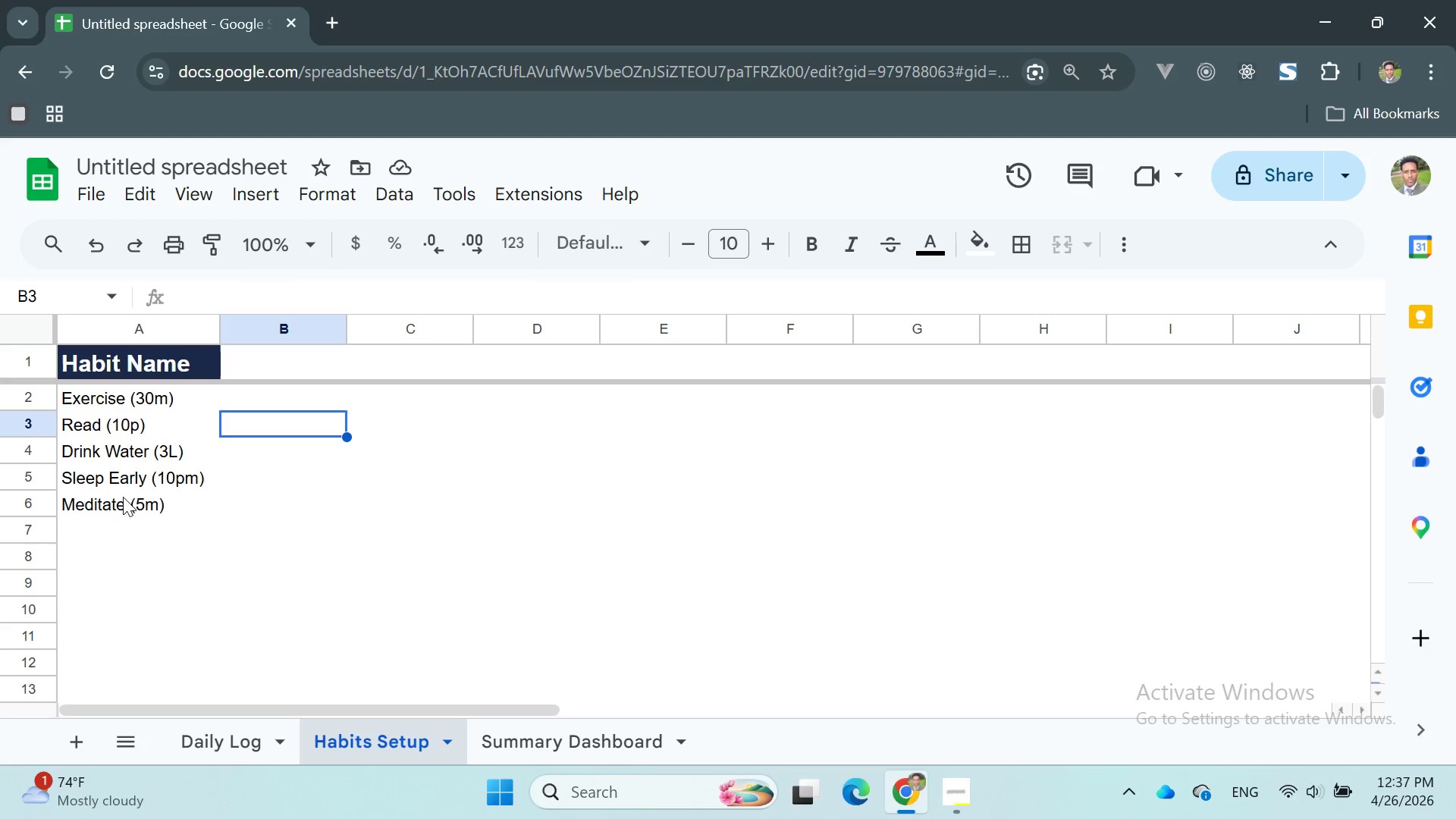 
double_click([98, 509])
 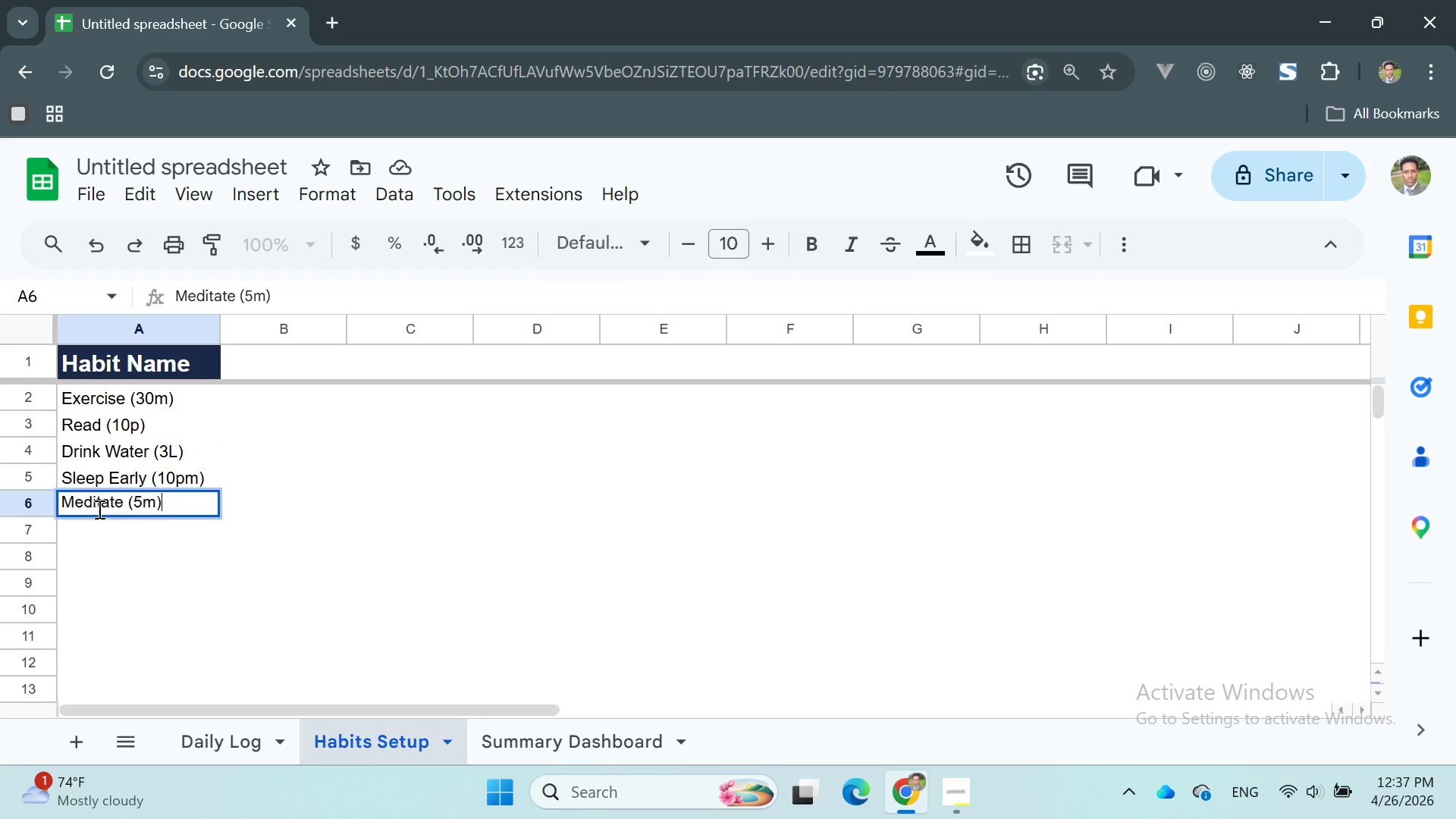 
triple_click([98, 509])
 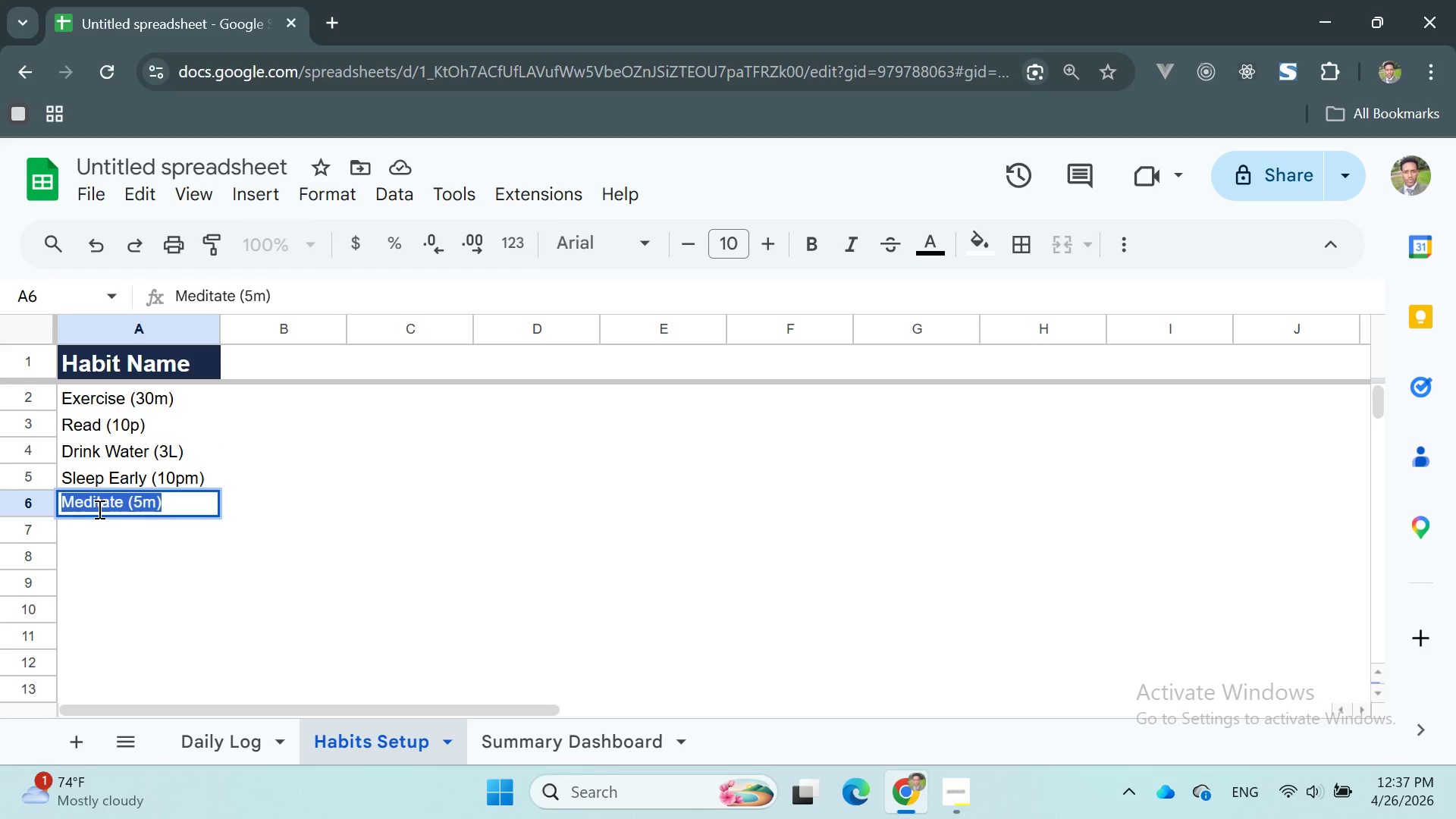 
triple_click([98, 509])
 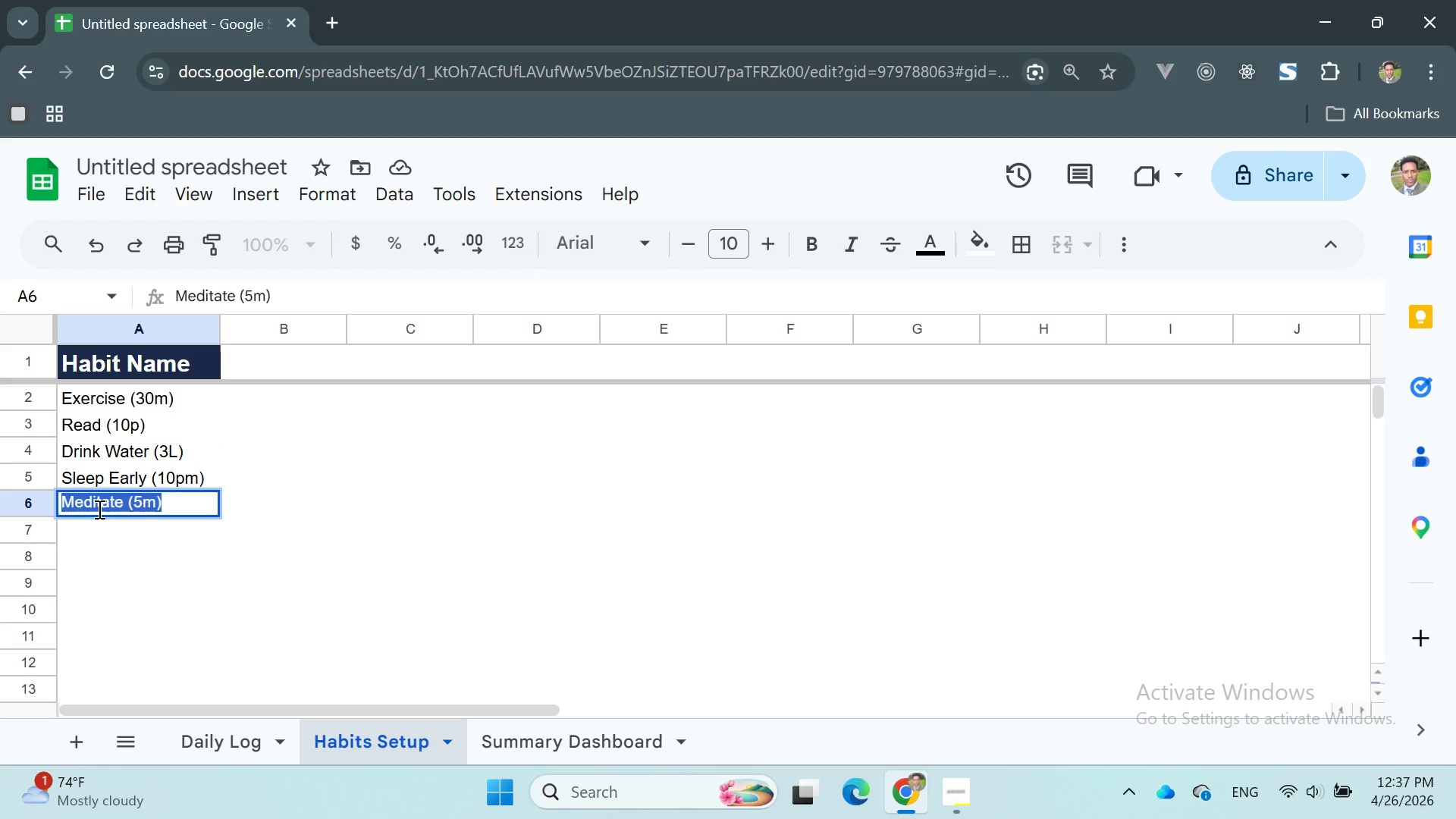 
key(Control+X)
 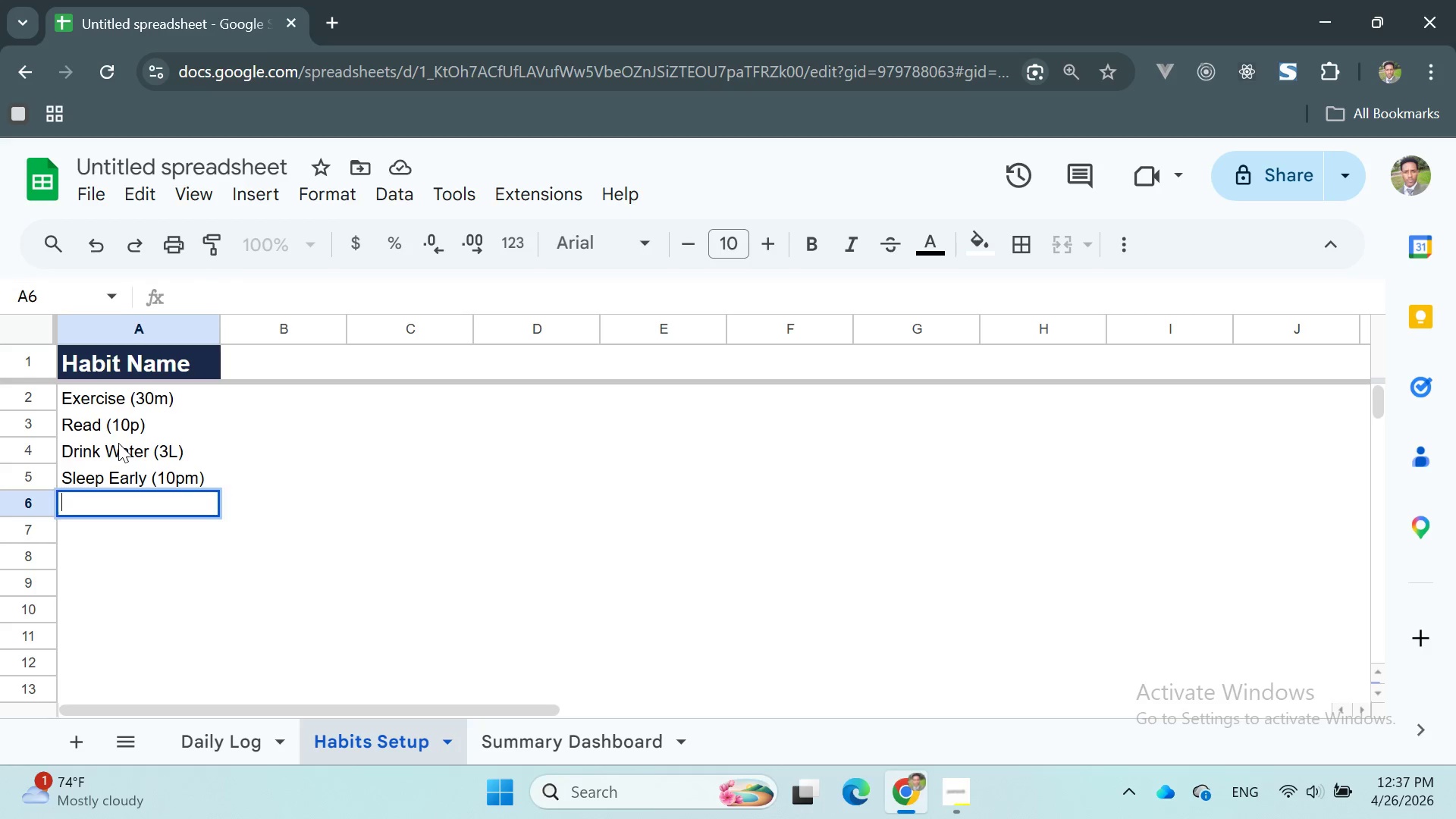 
double_click([118, 443])
 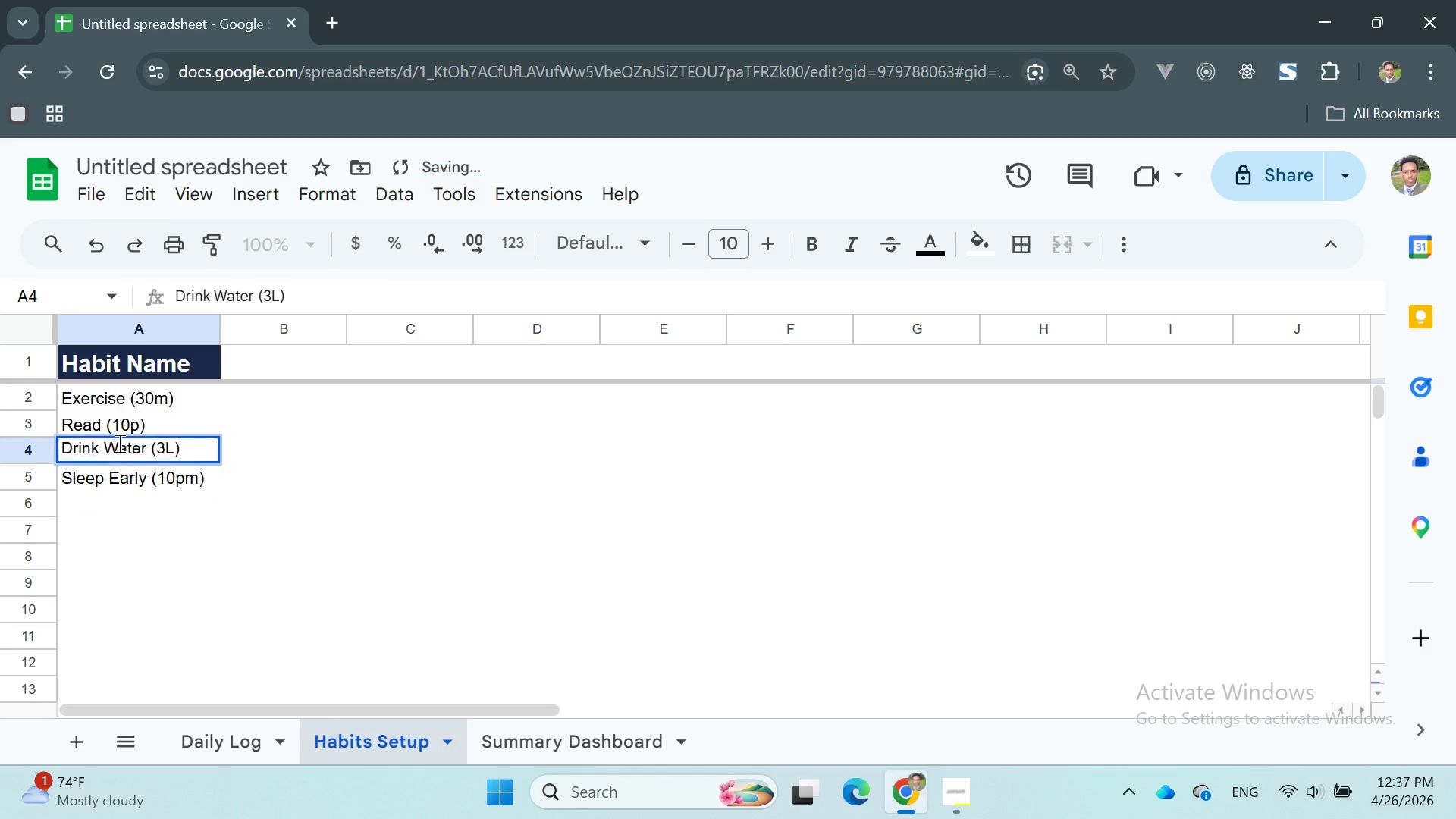 
triple_click([118, 443])
 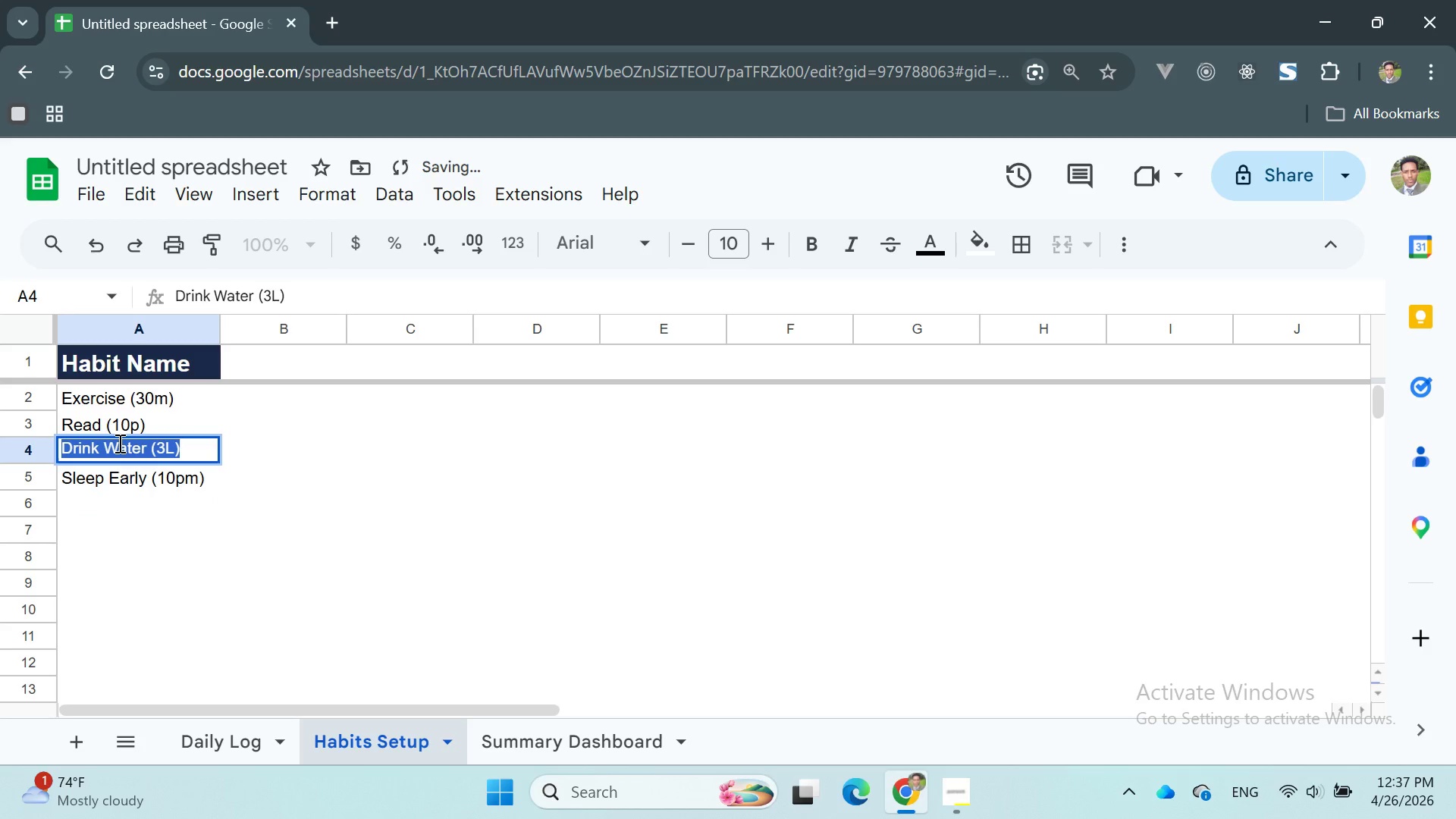 
key(Control+V)
 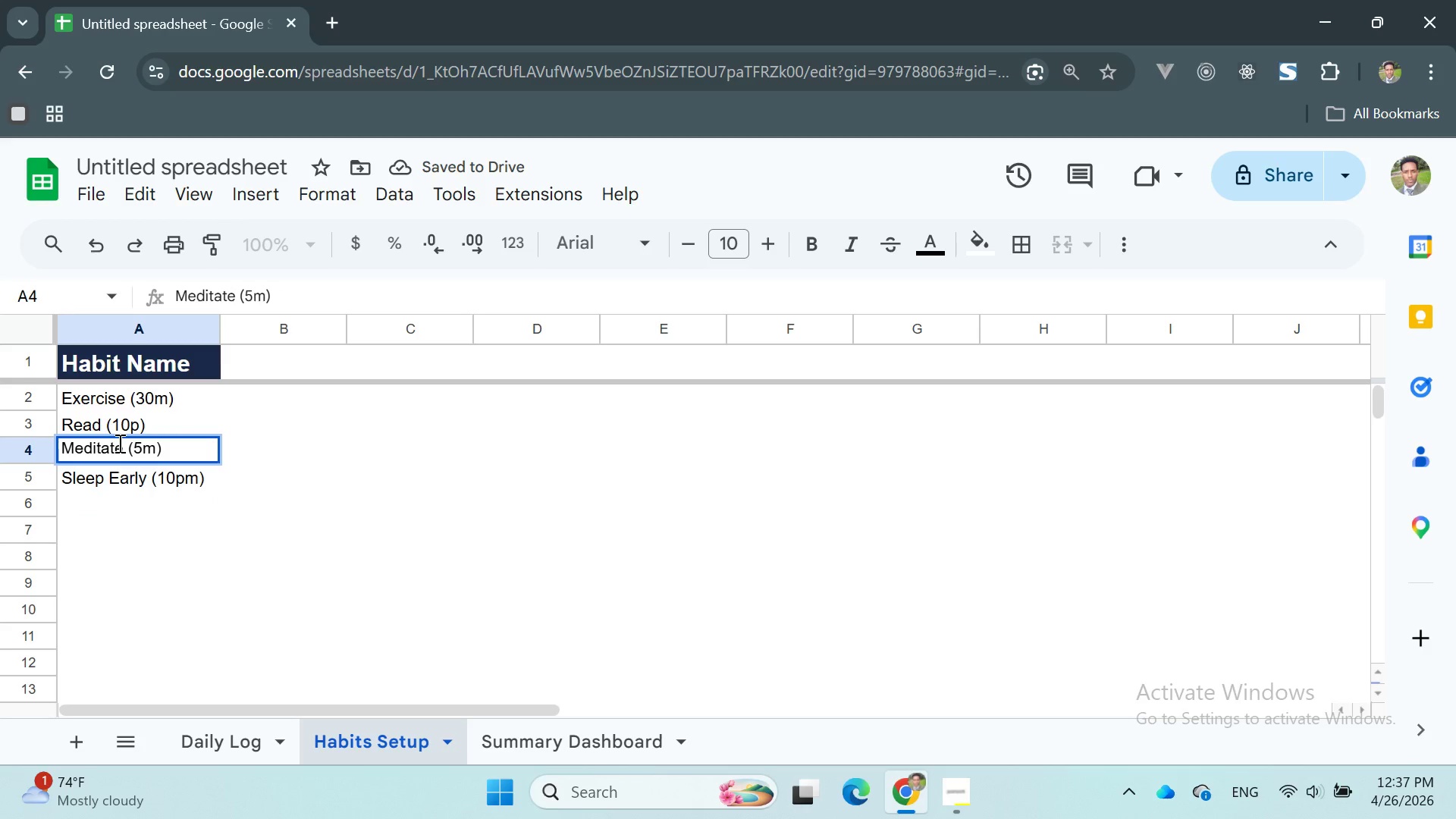 
key(Enter)
 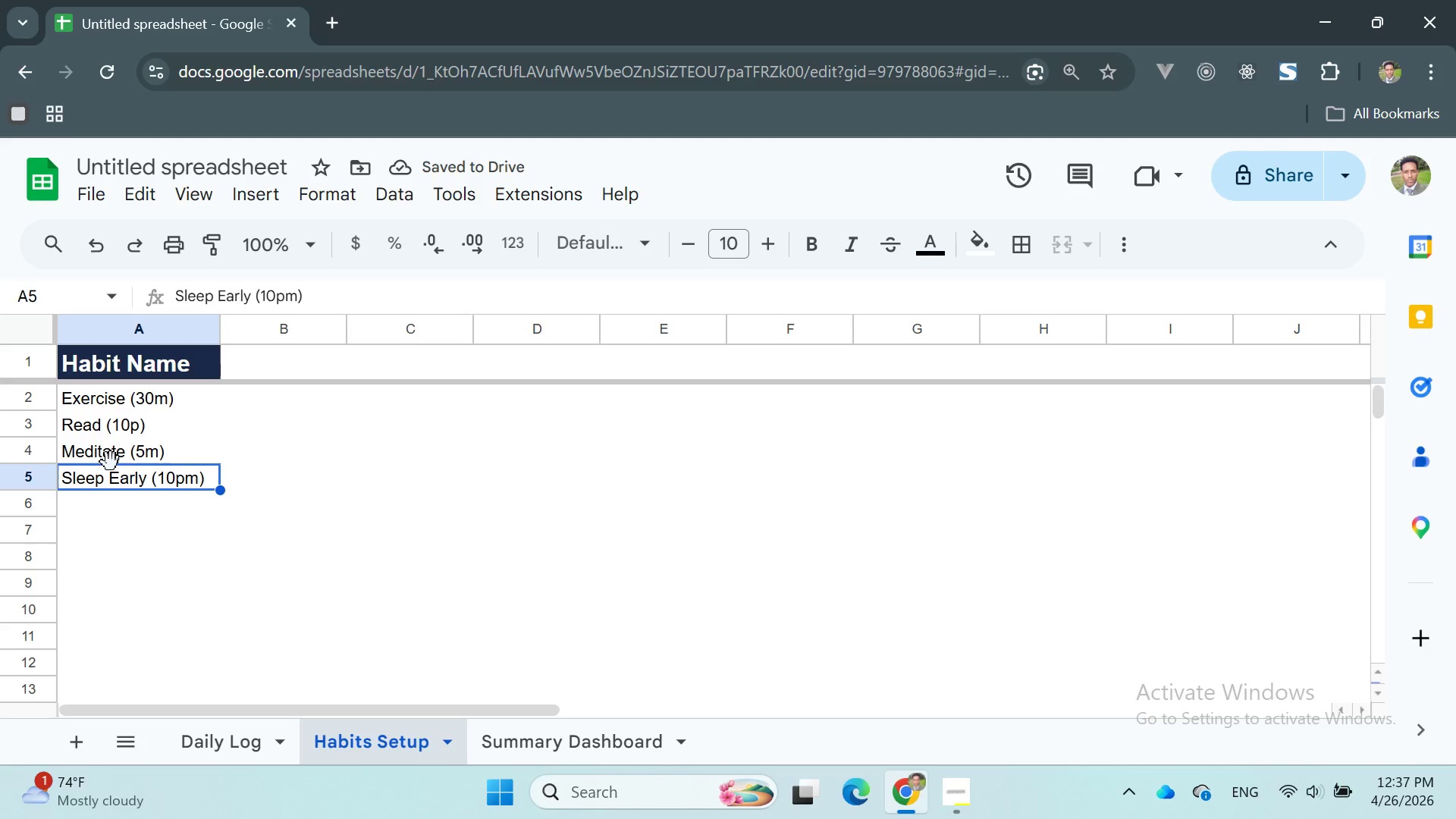 
wait(5.64)
 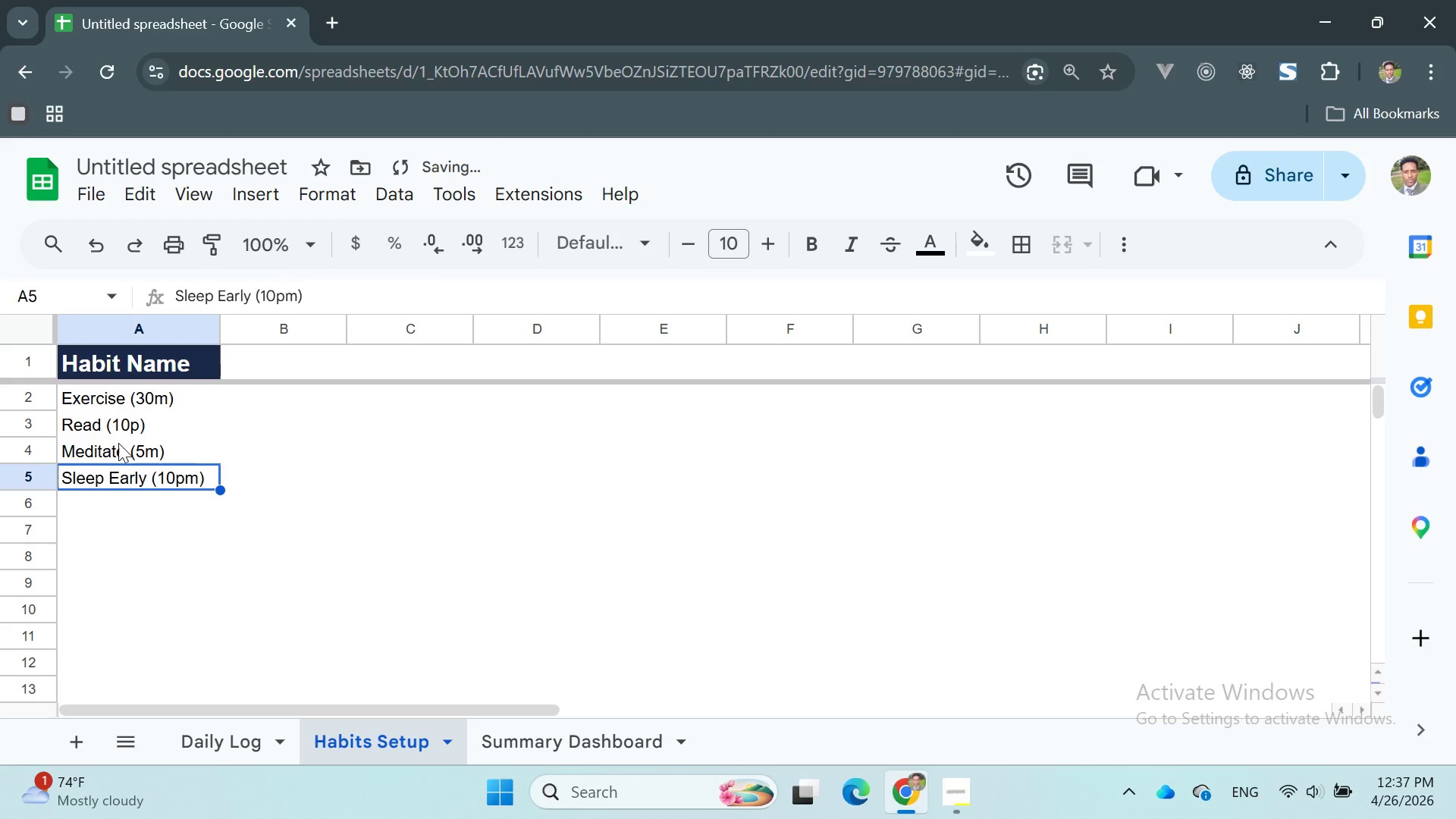 
double_click([103, 482])
 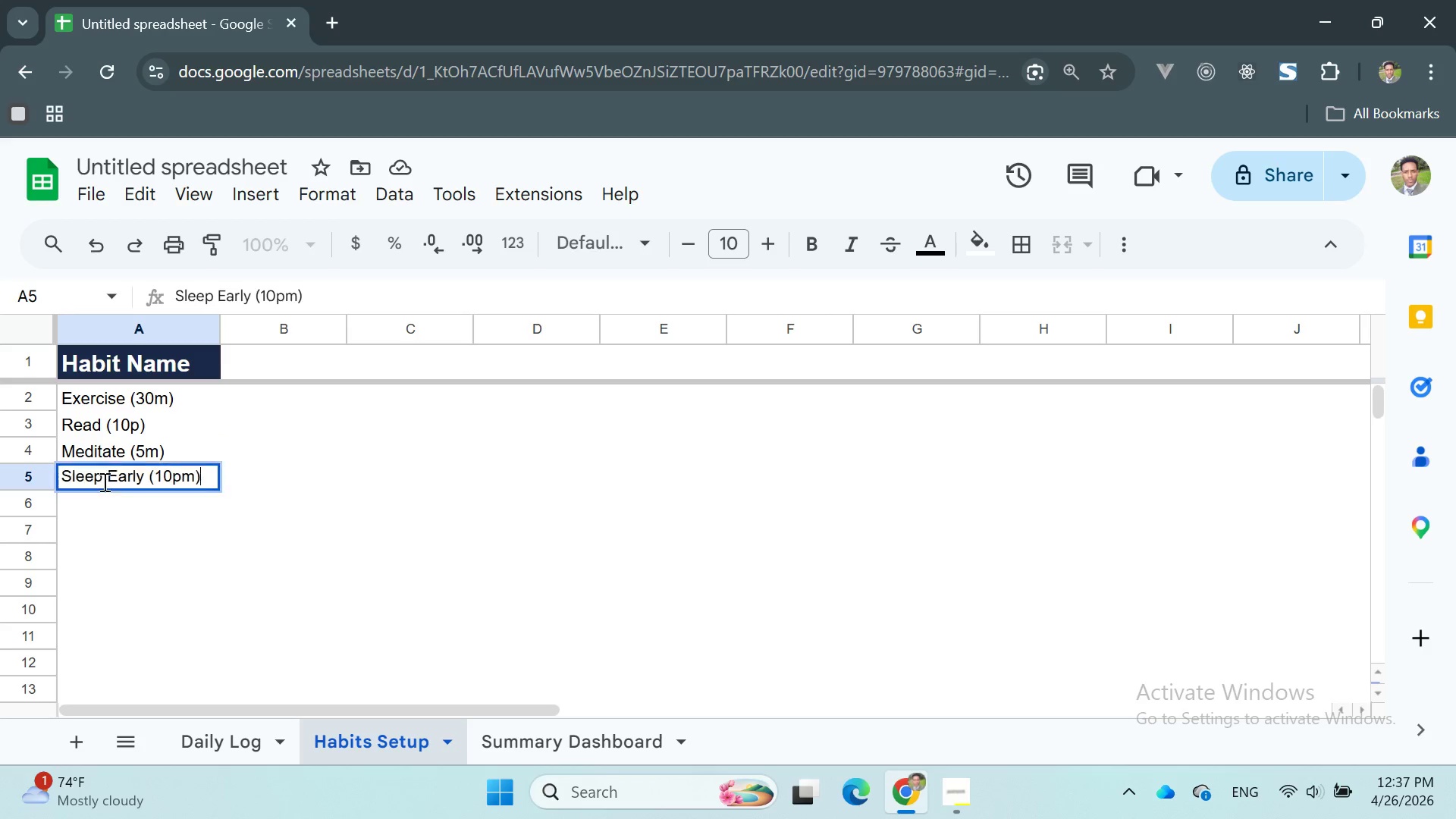 
triple_click([103, 482])
 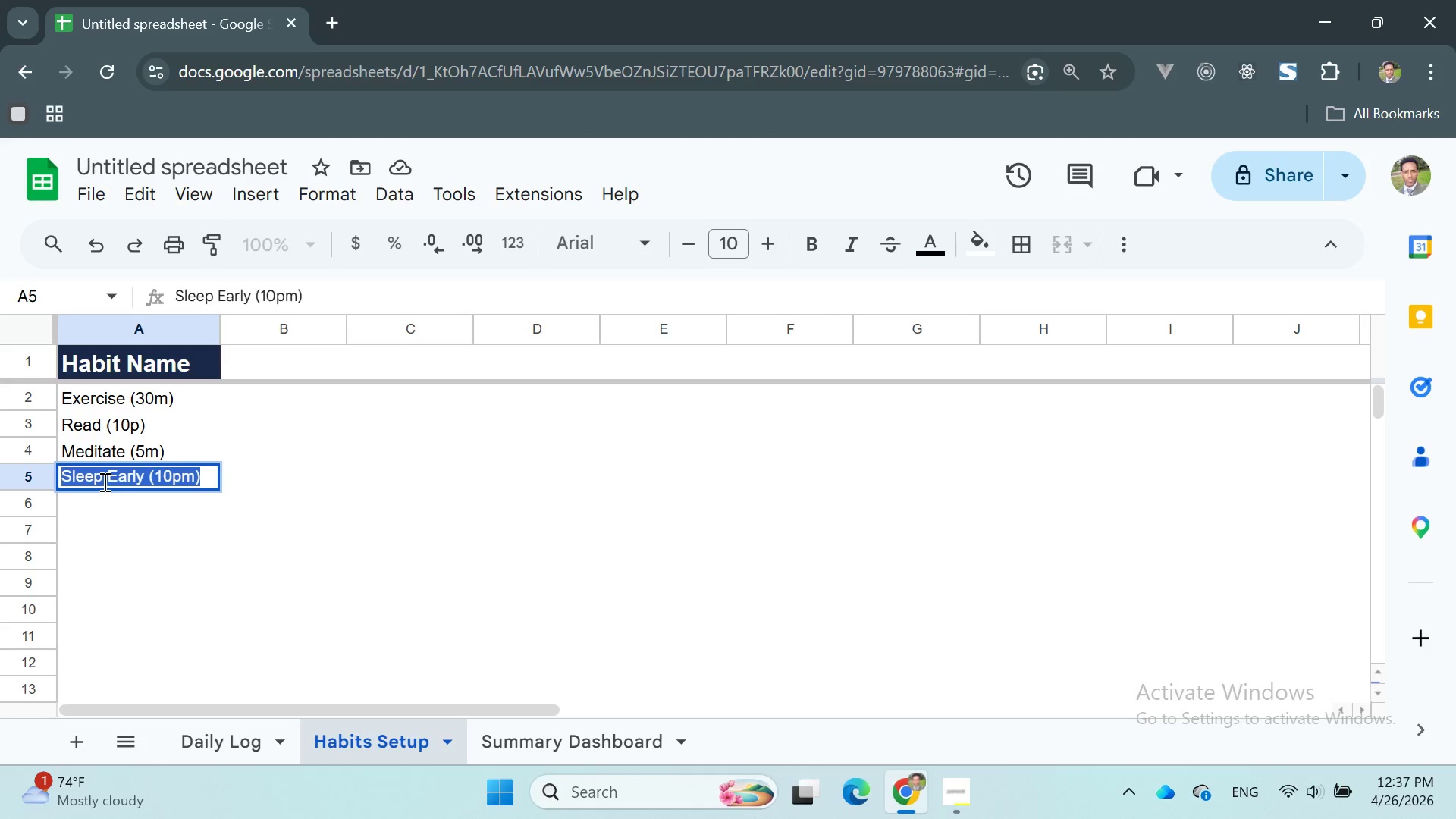 
key(Control+X)
 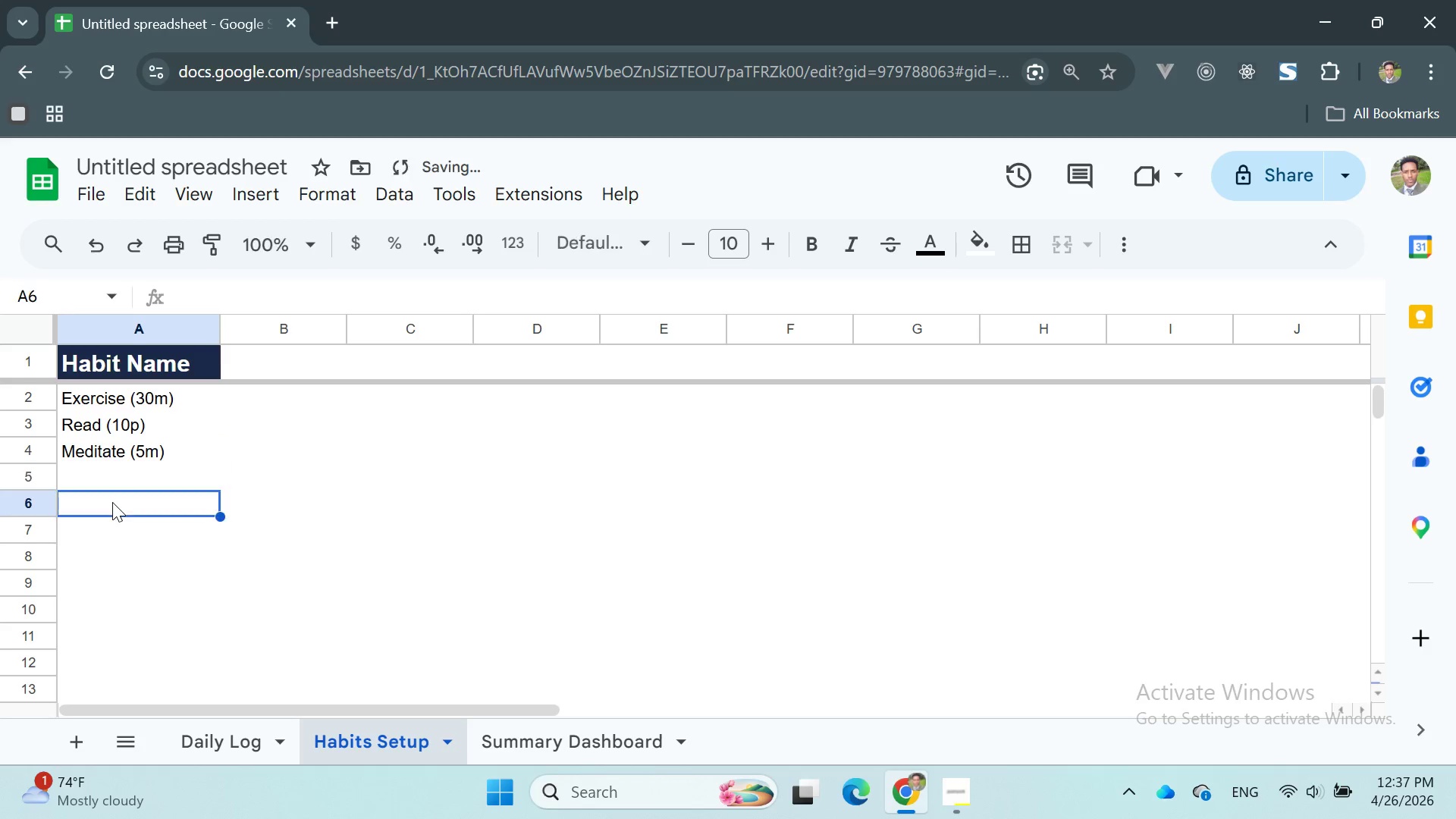 
double_click([112, 502])
 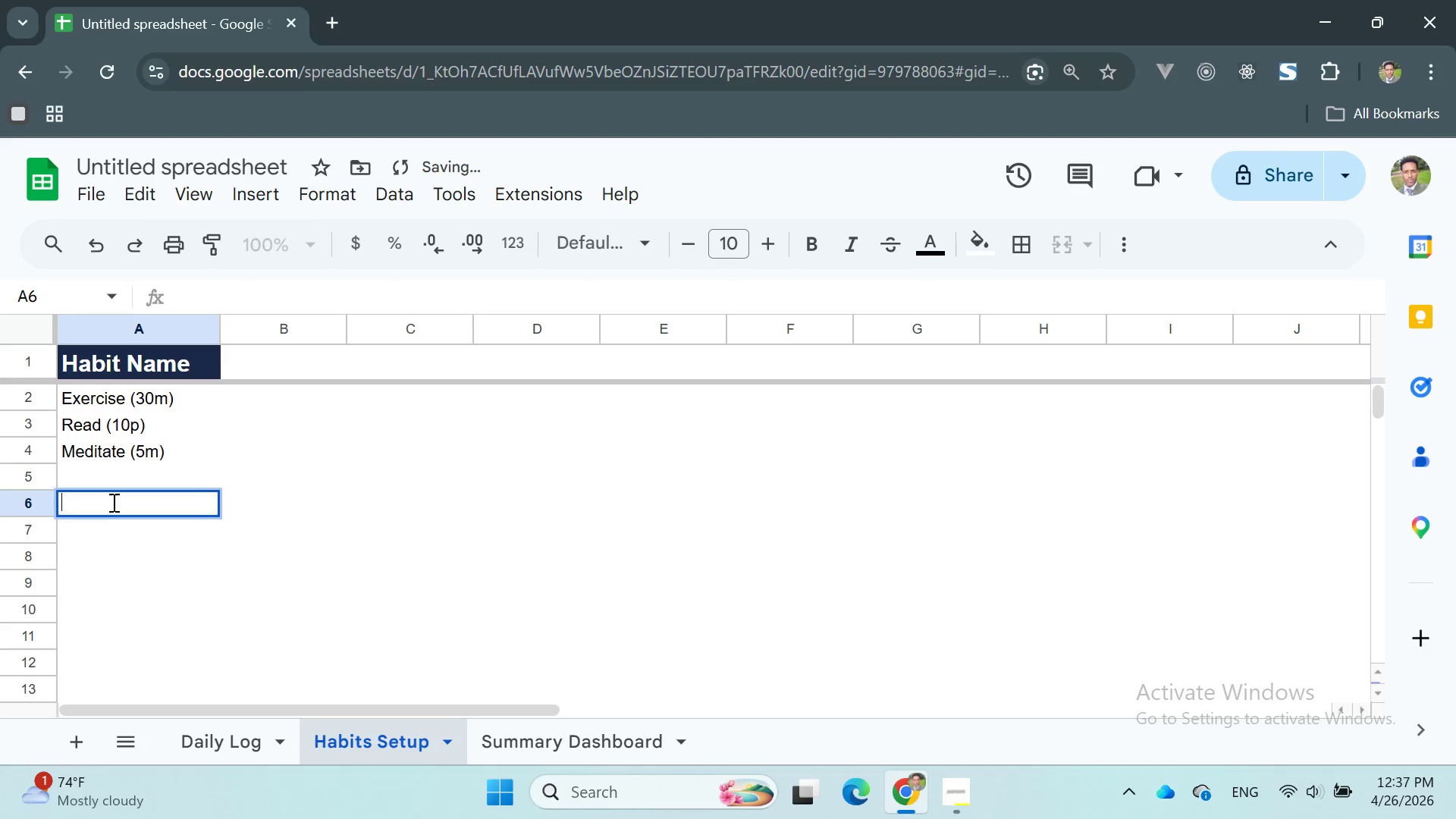 
key(Control+V)
 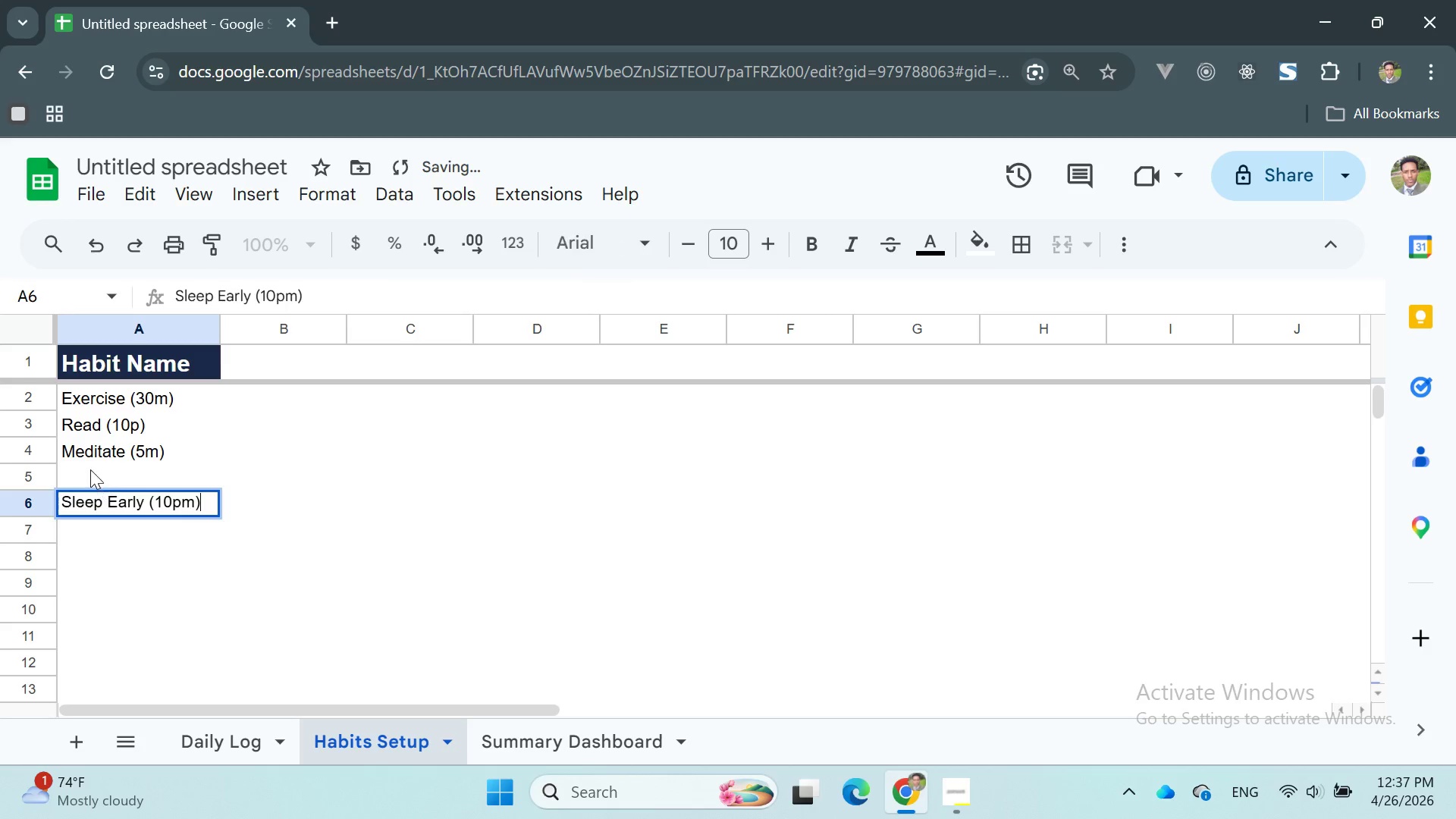 
left_click([90, 469])
 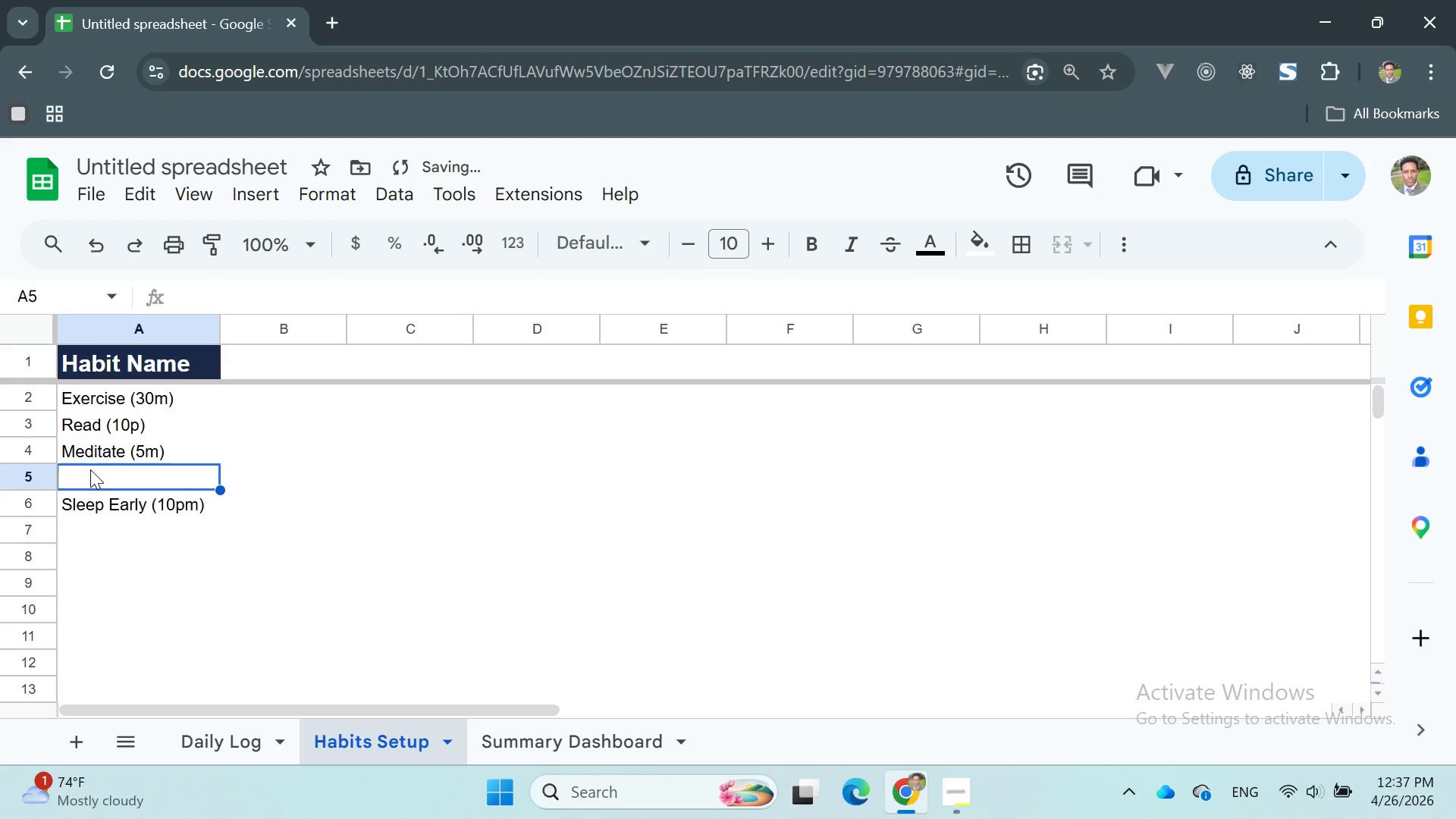 
type(Dring)
key(Backspace)
type(k Water)
 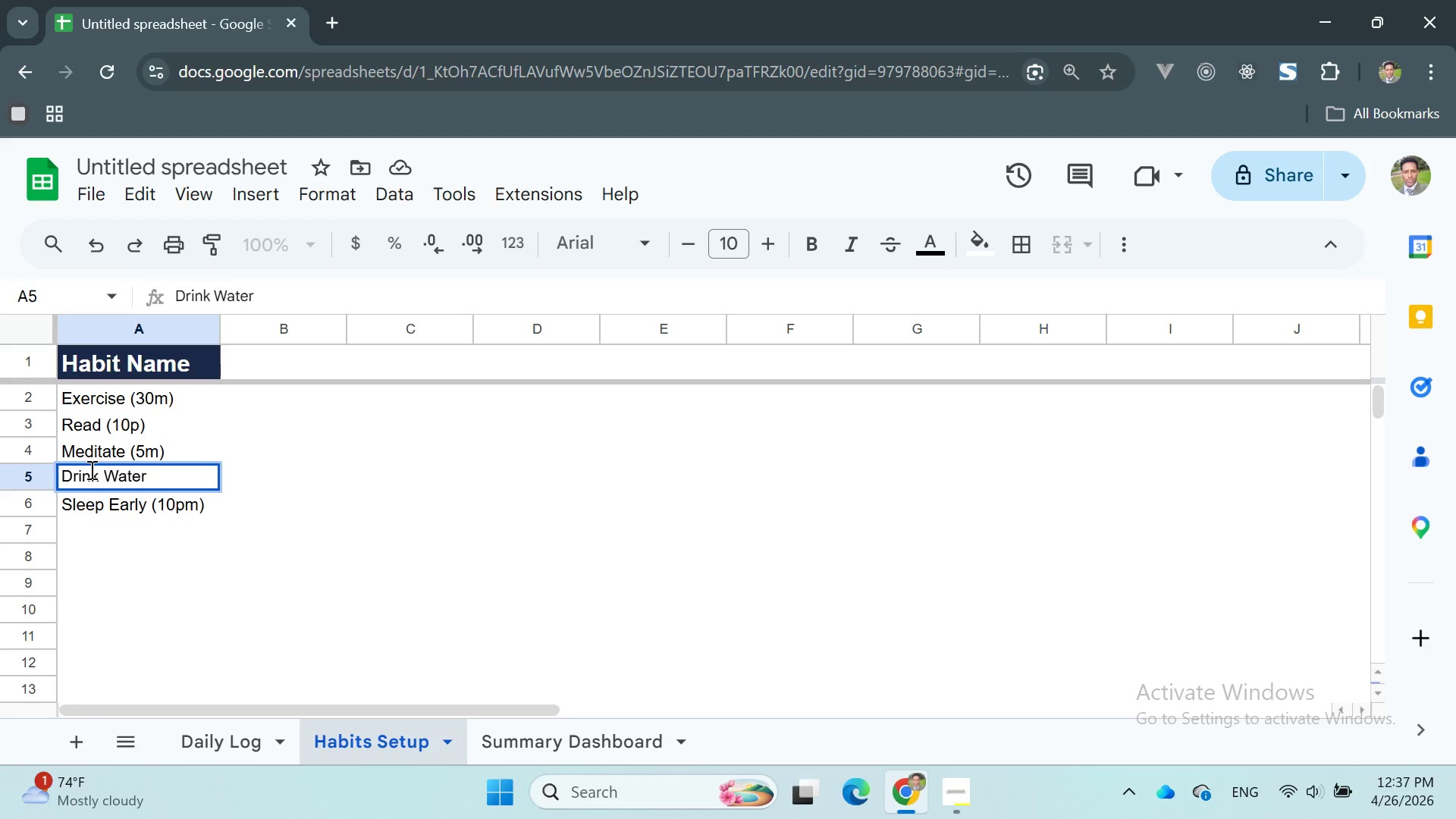 
key(Enter)
 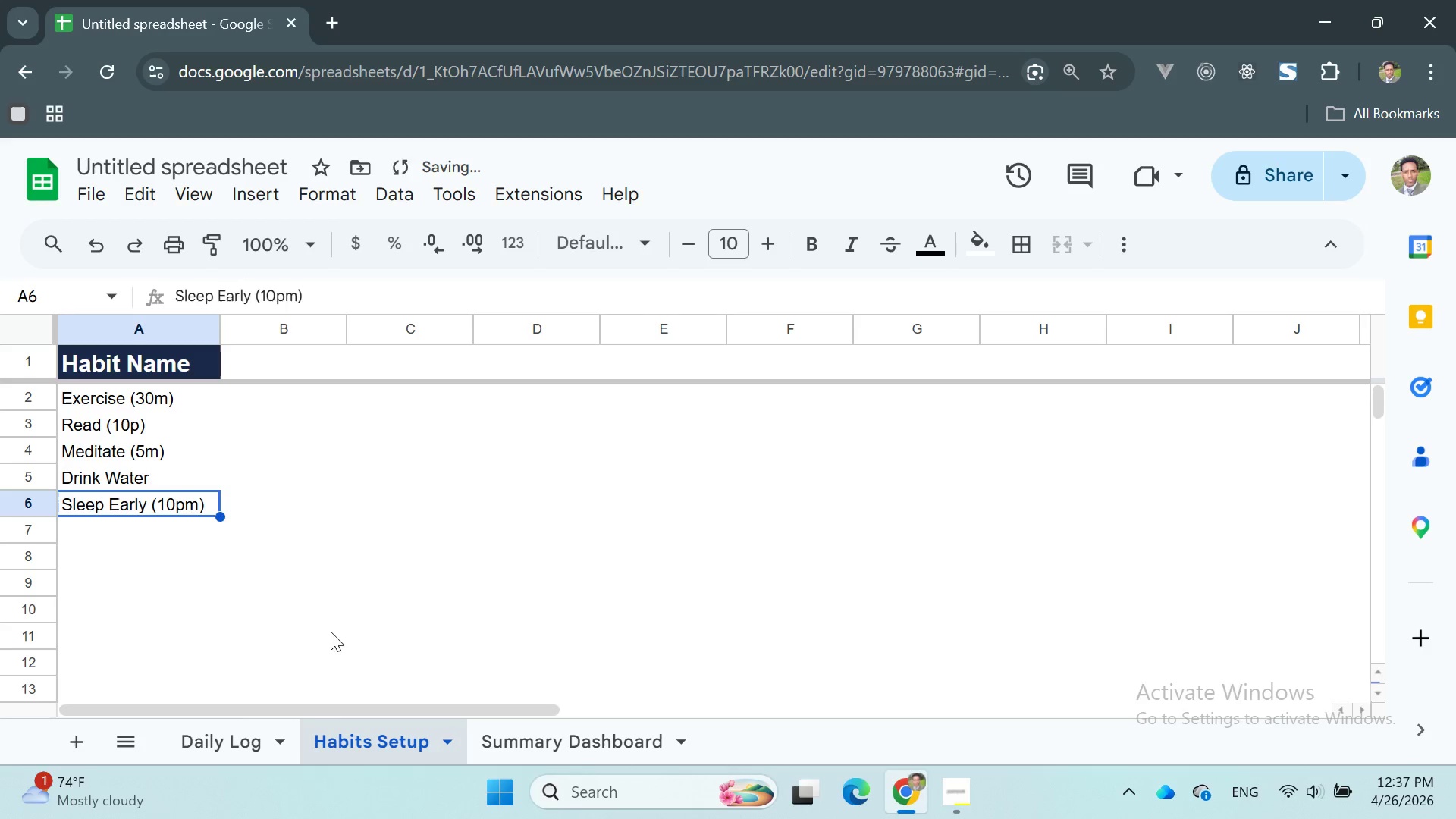 
left_click([370, 743])
 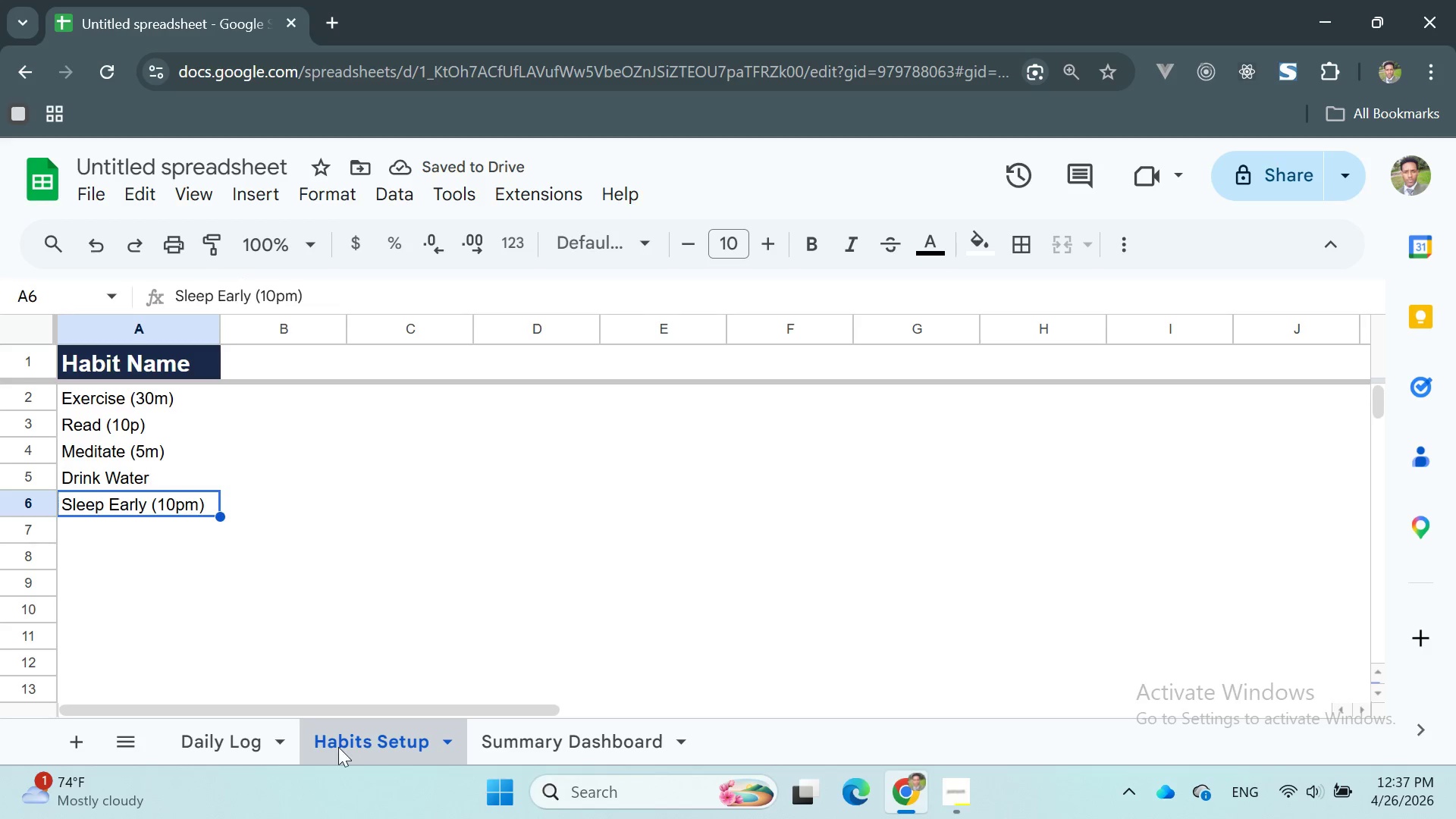 
left_click([228, 728])
 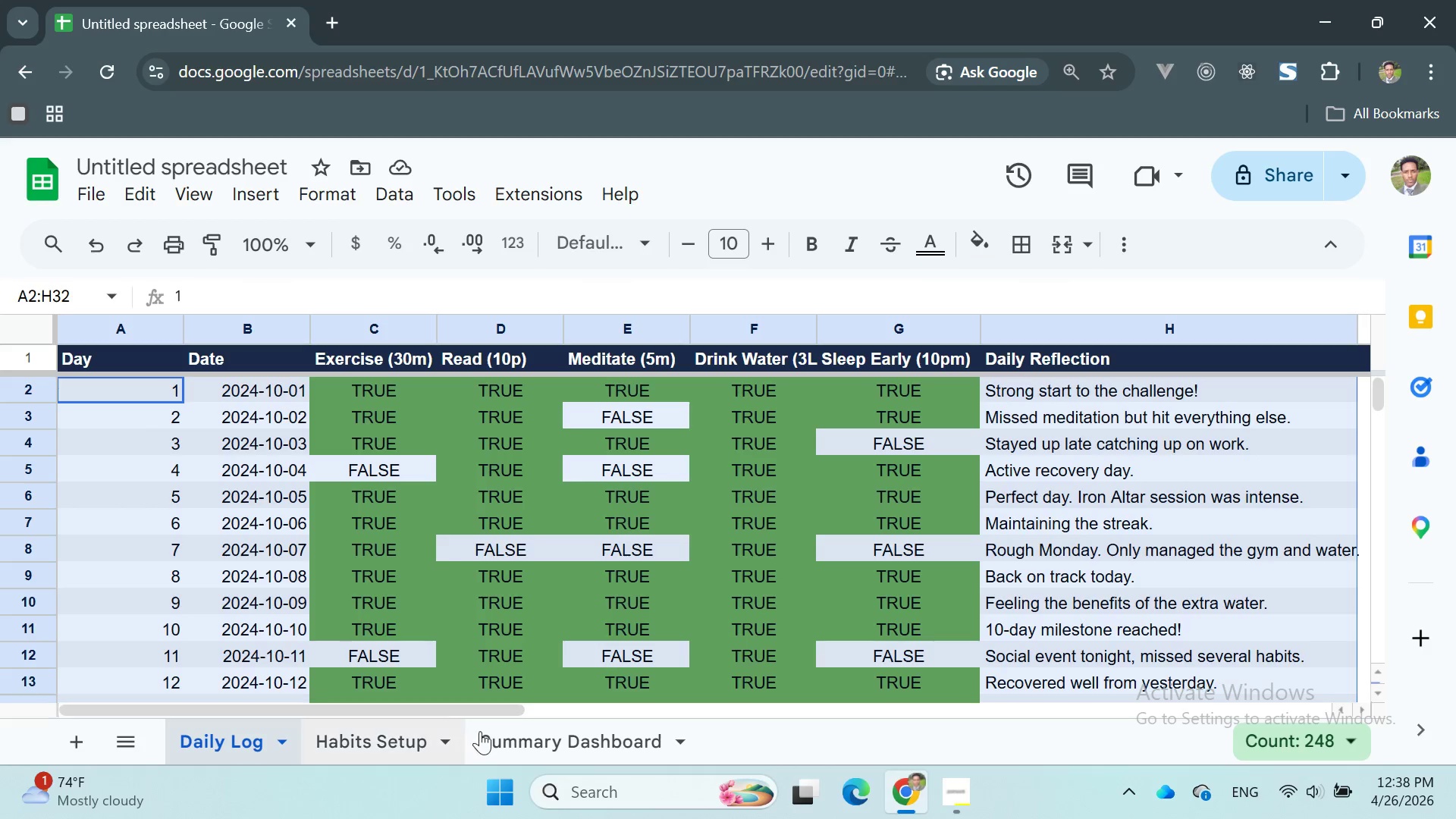 
left_click([526, 736])
 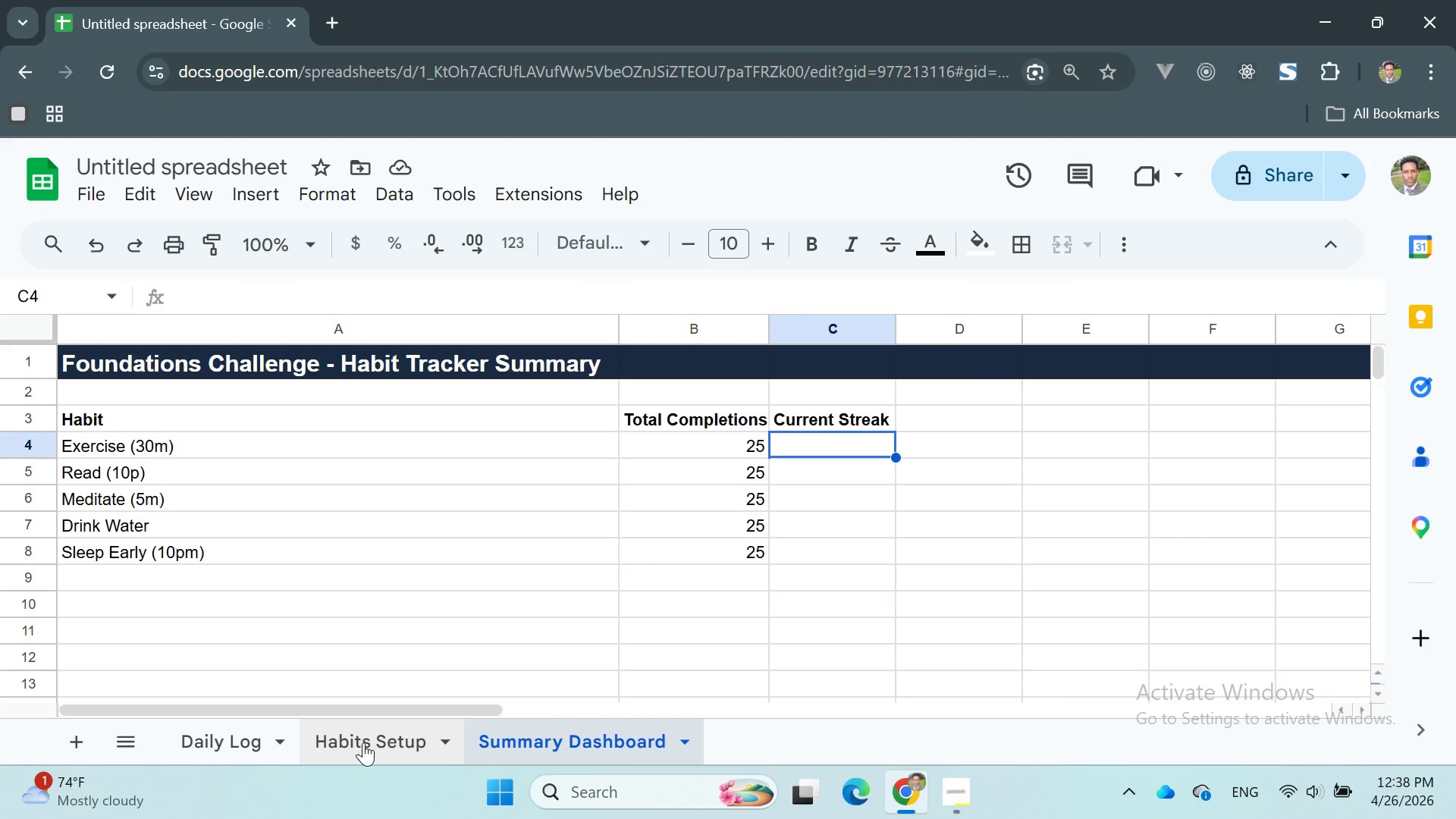 
left_click([363, 743])
 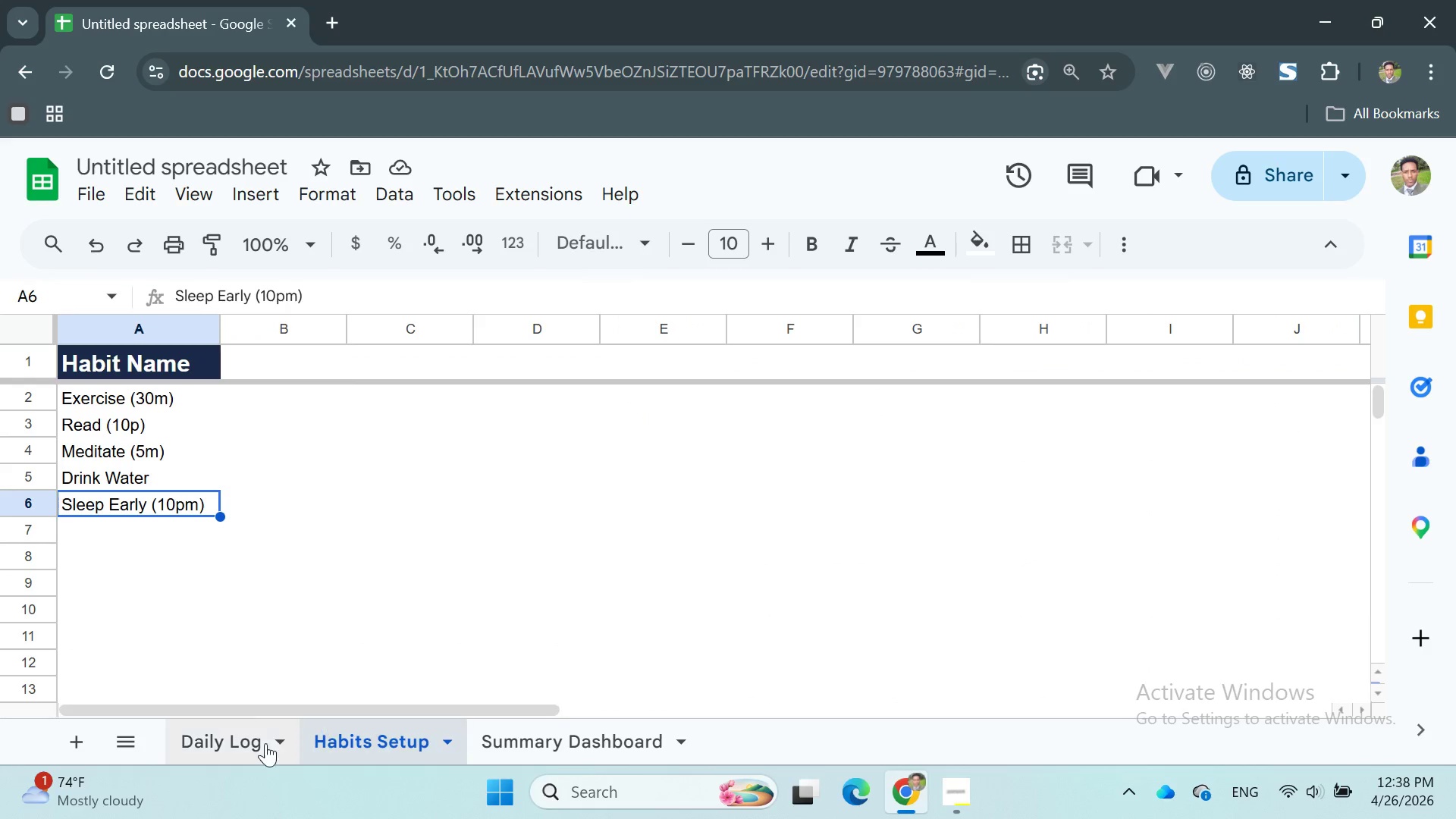 
left_click([232, 746])
 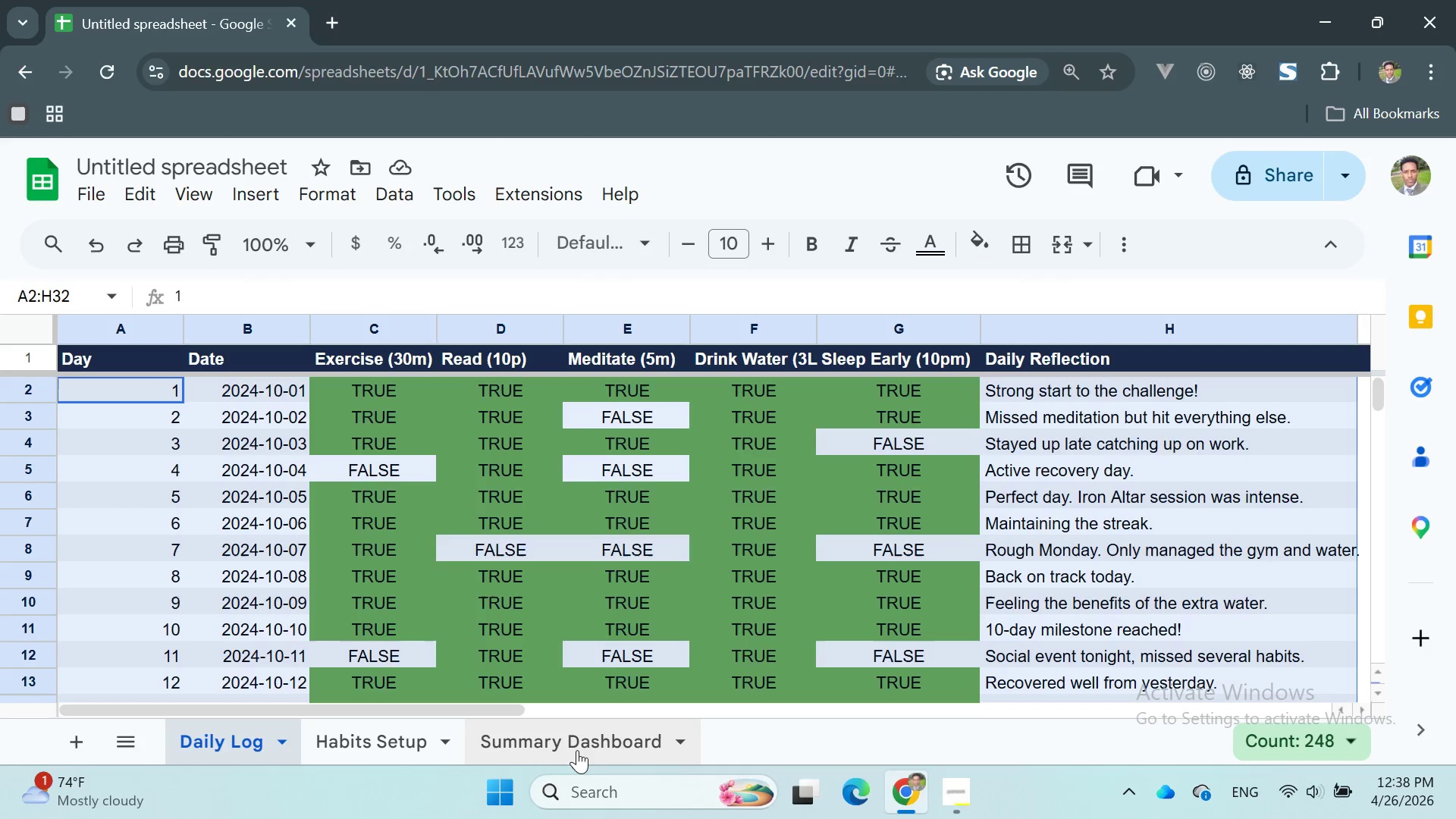 
left_click([576, 748])
 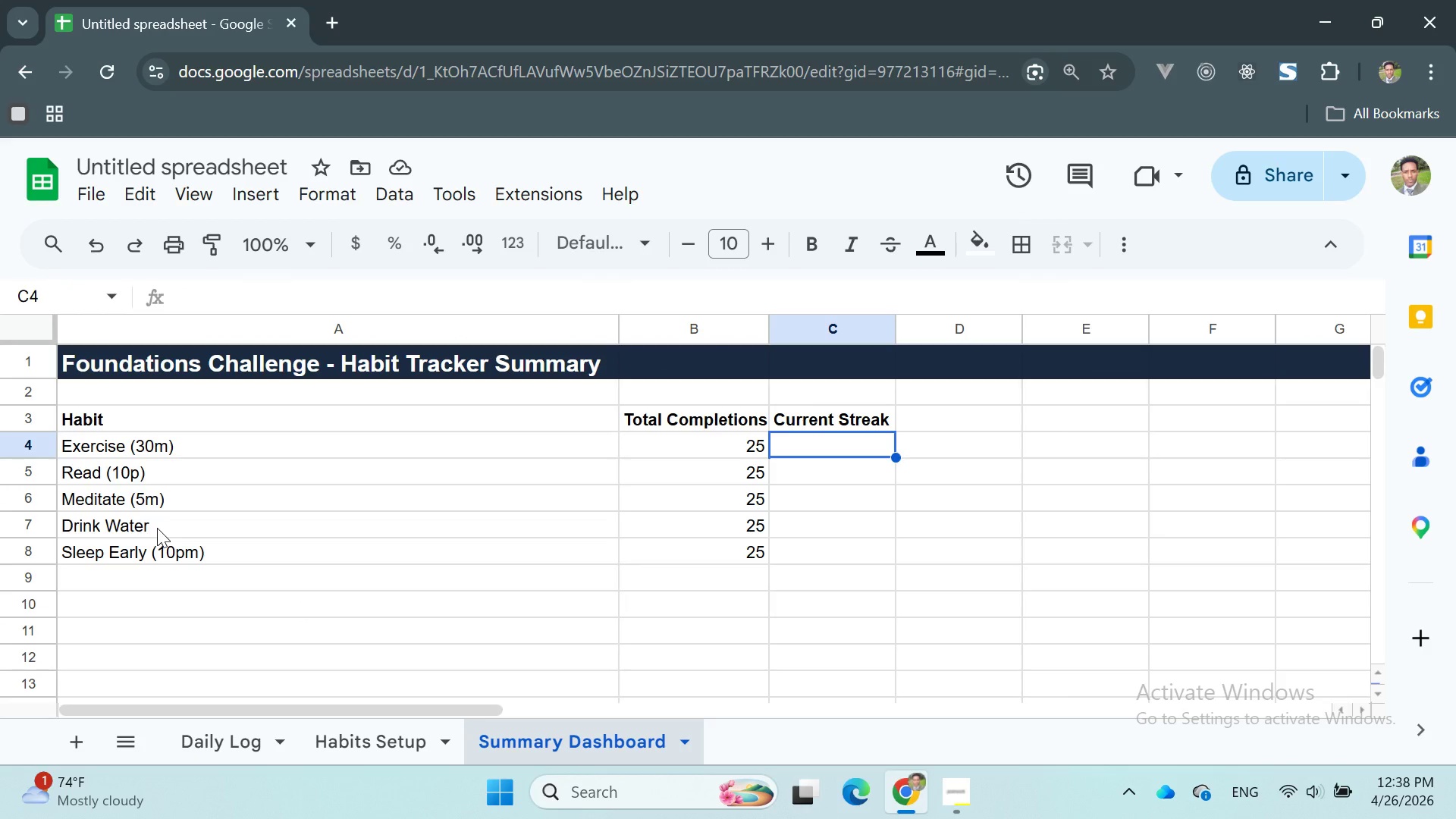 
wait(13.11)
 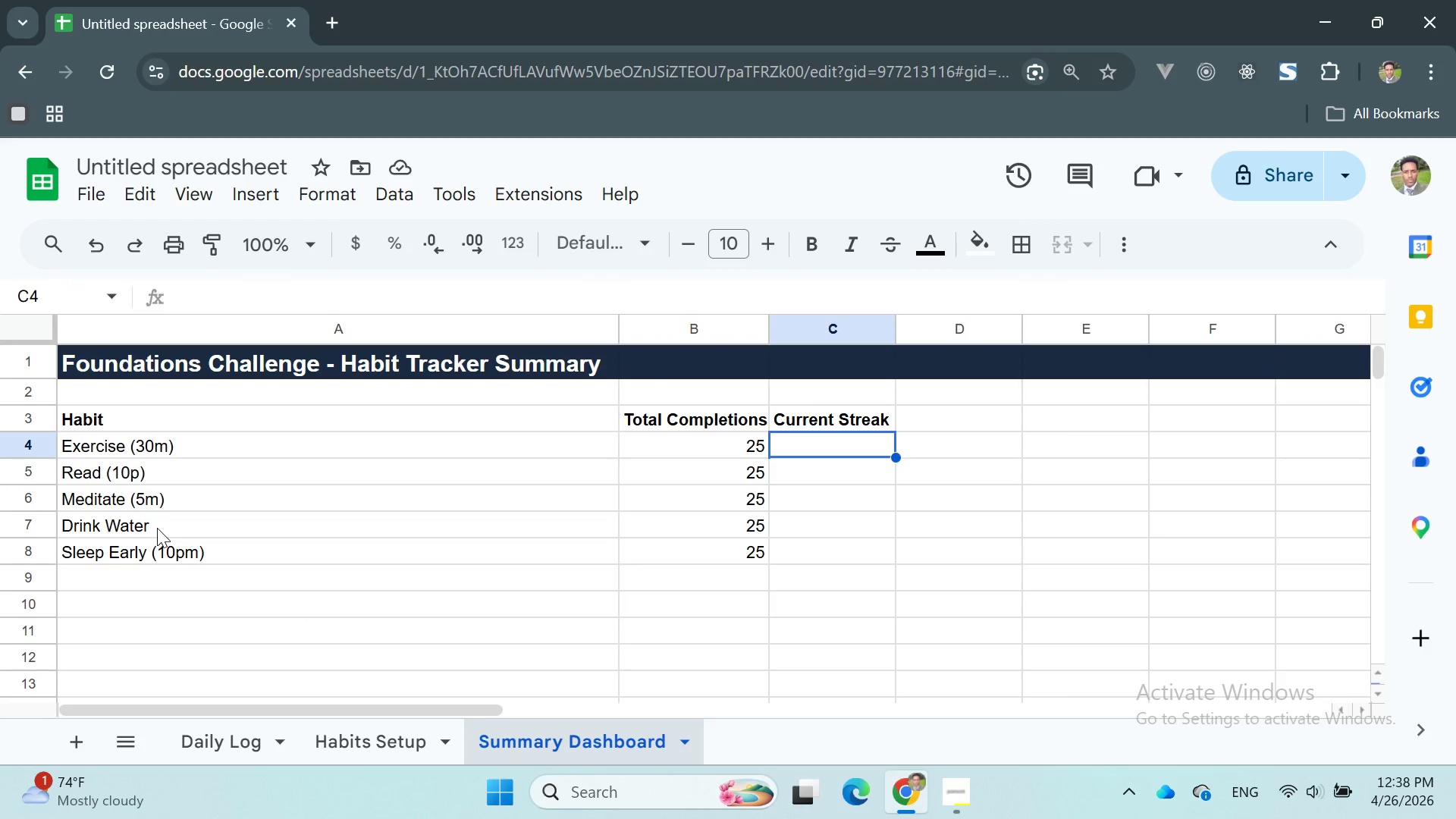 
double_click([158, 527])
 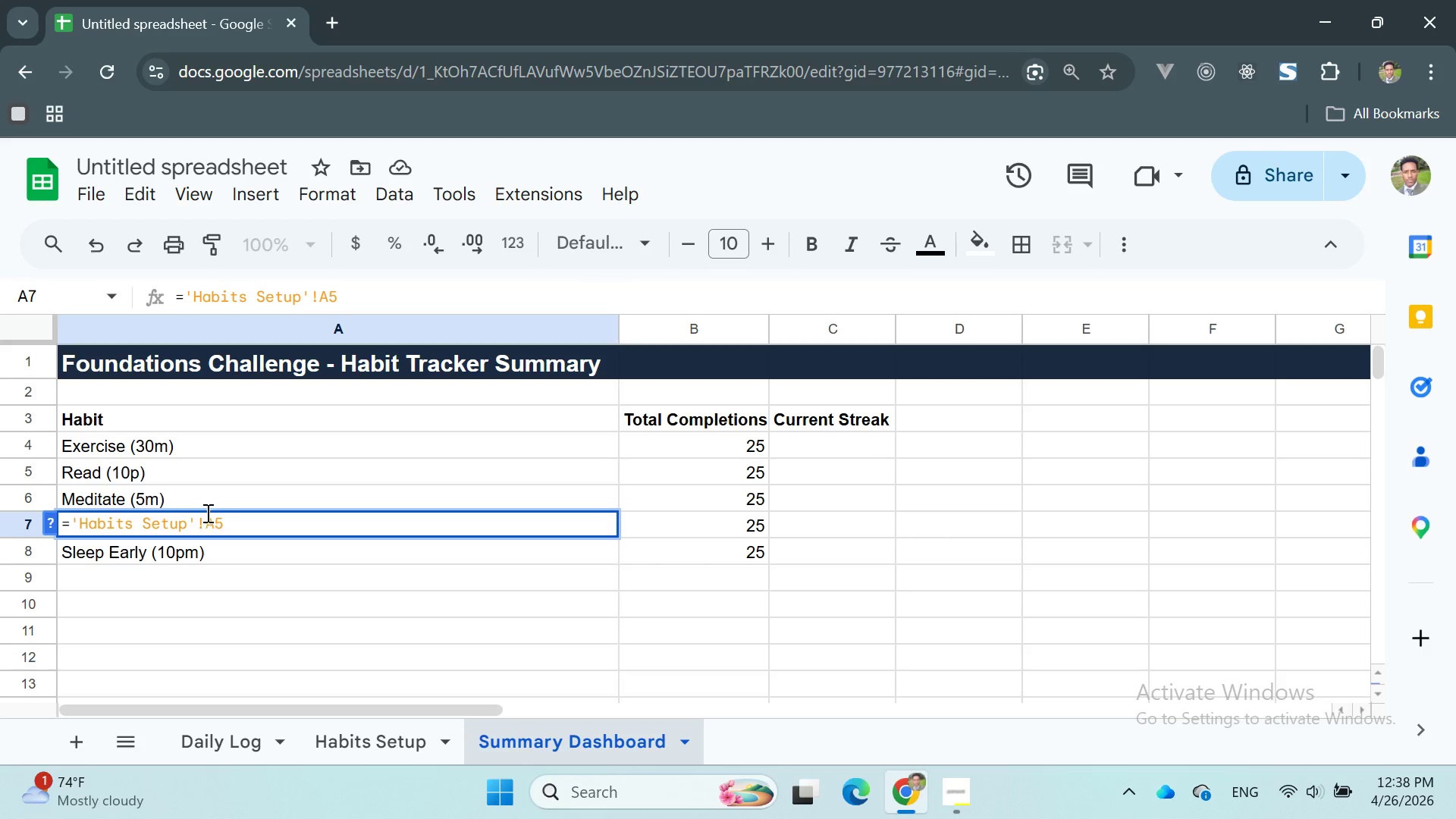 
left_click([193, 485])
 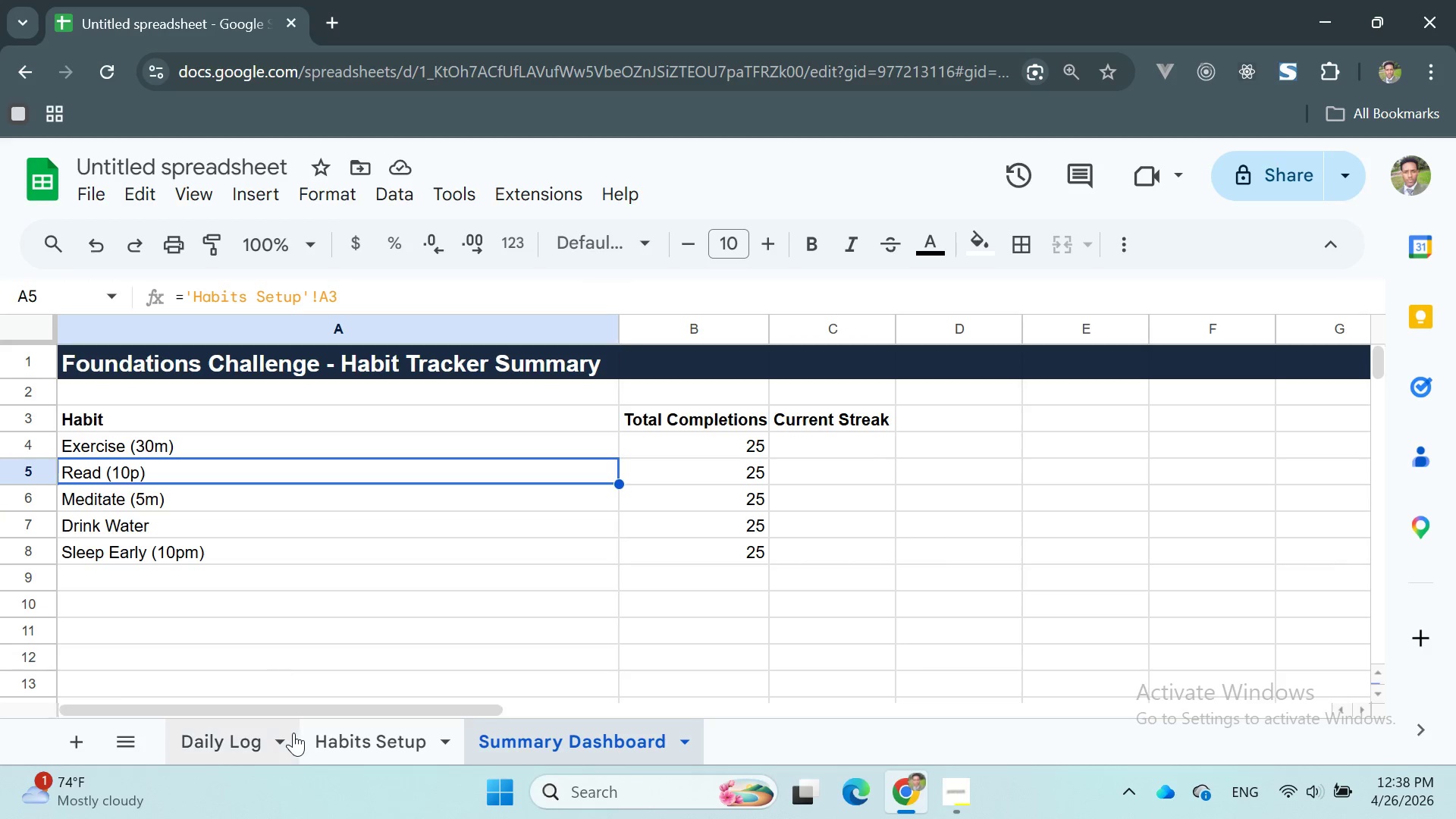 
left_click([325, 748])
 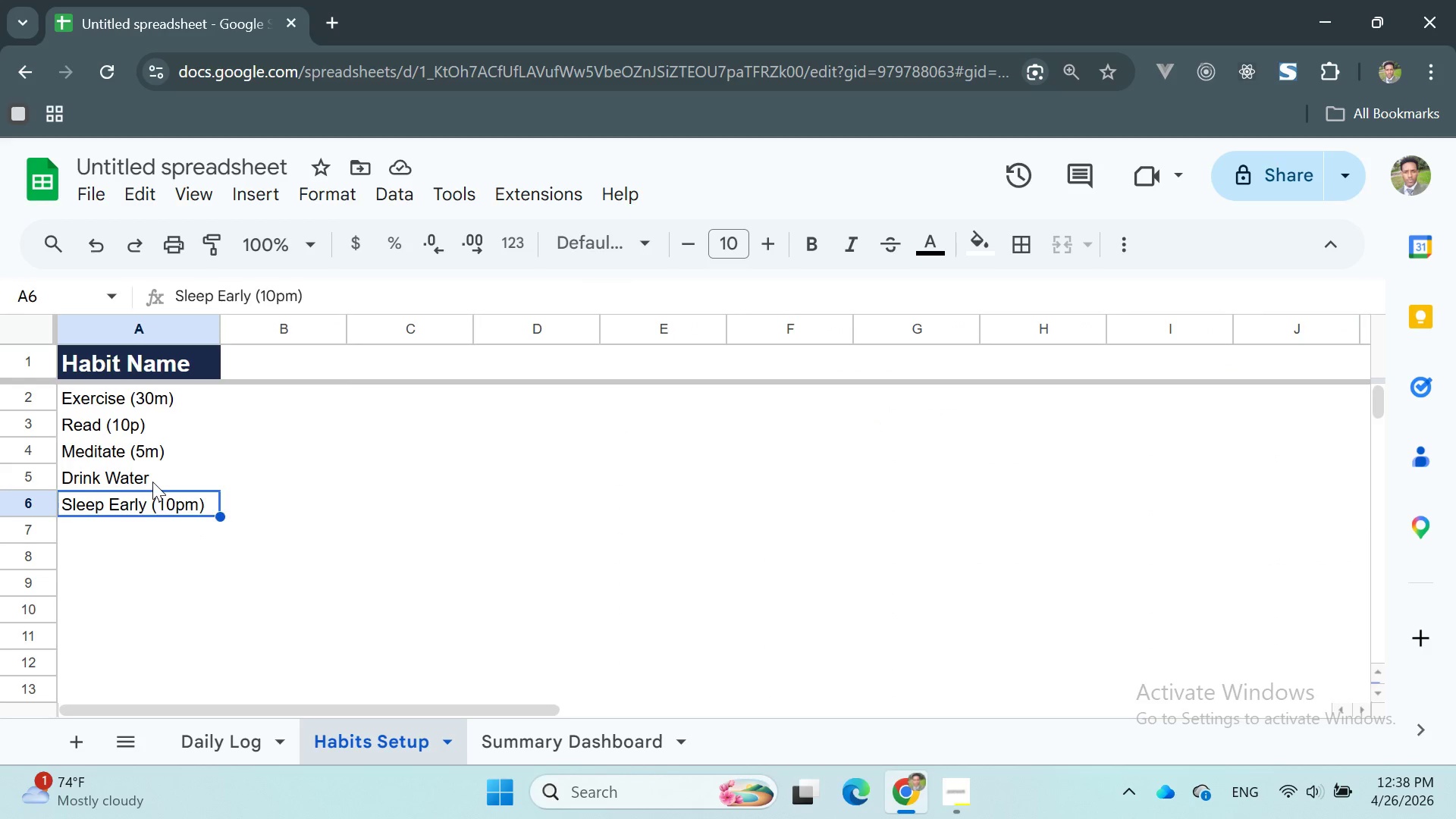 
double_click([152, 482])
 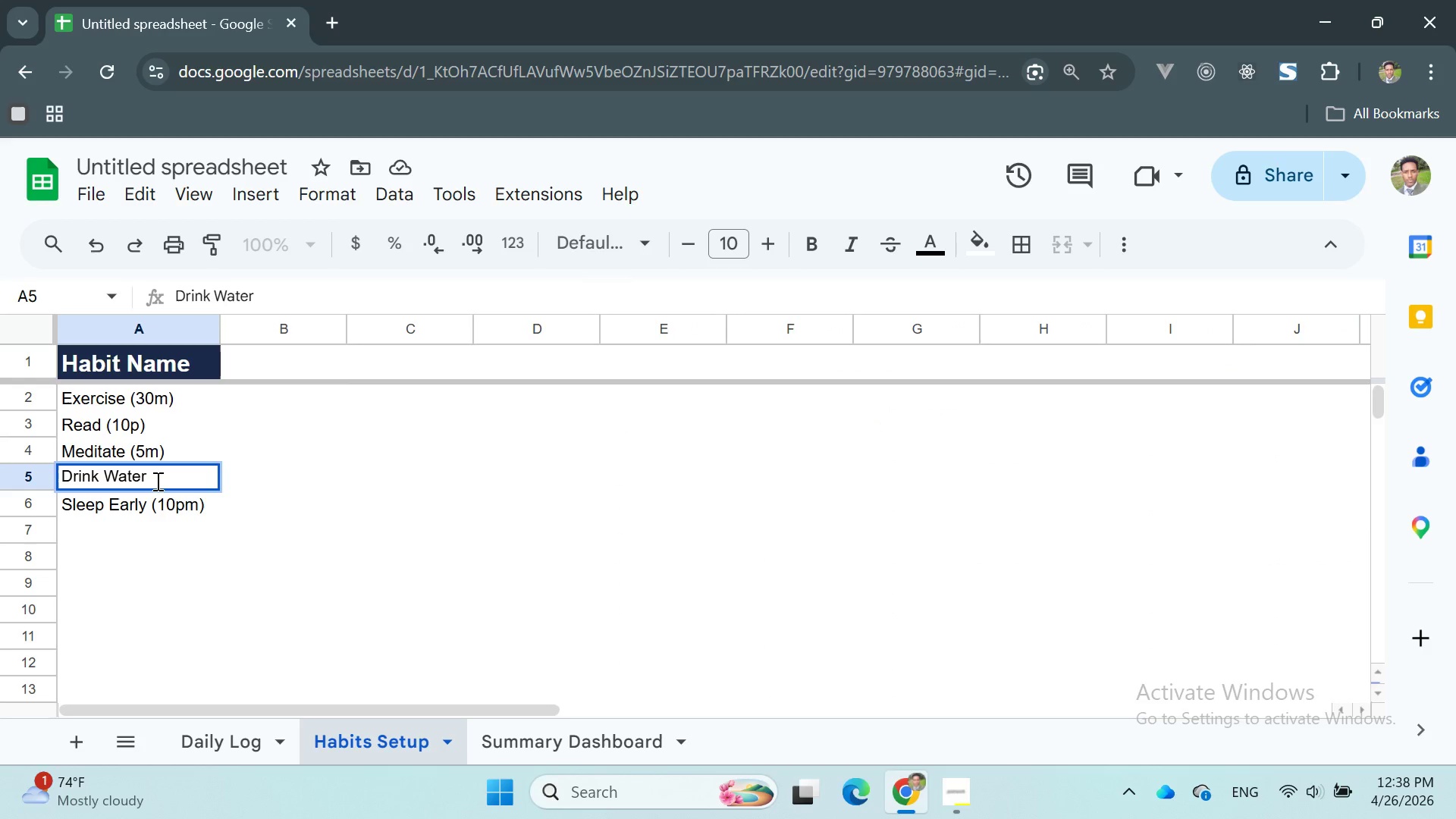 
type( ())
 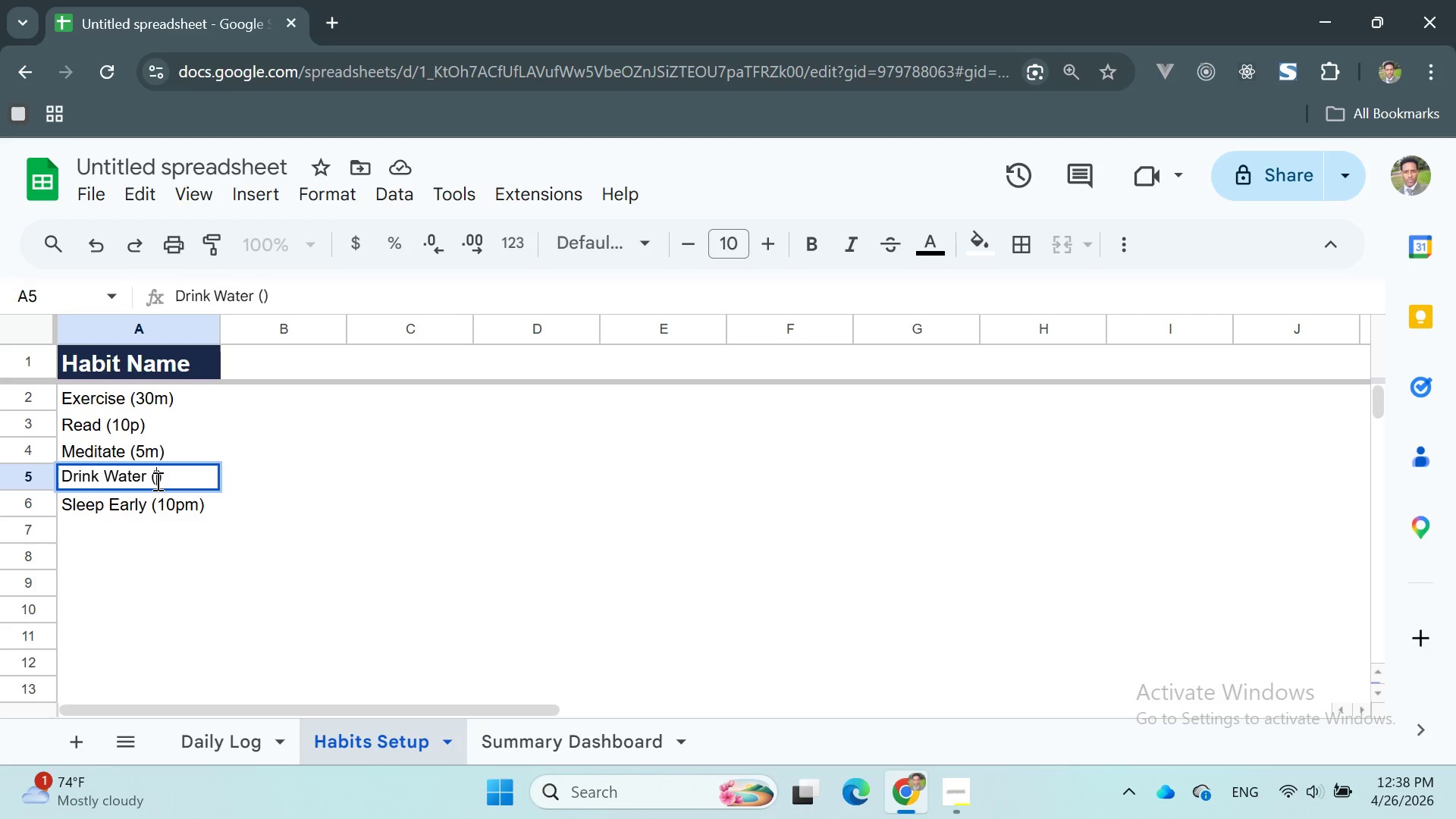 
 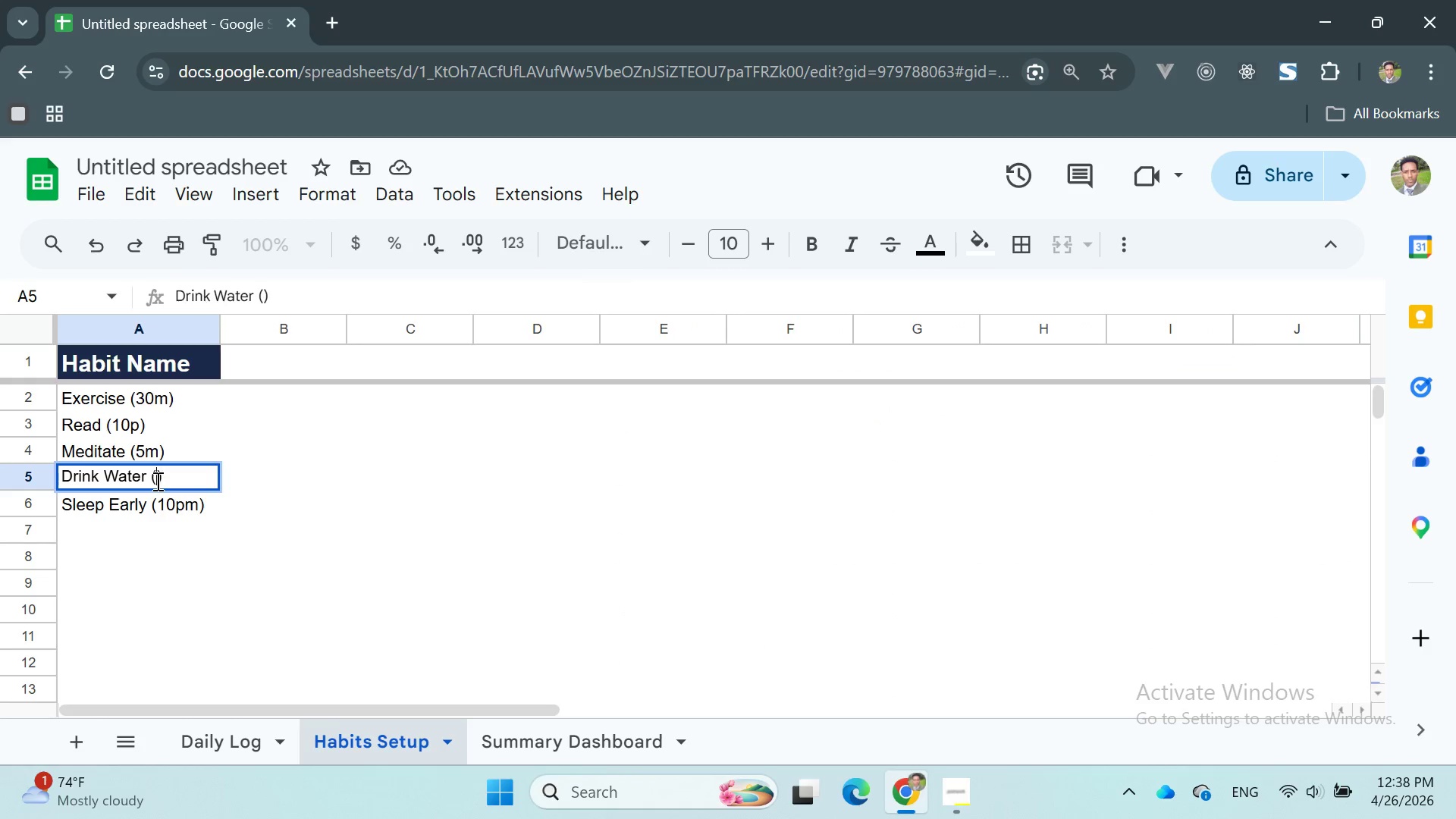 
key(ArrowLeft)
 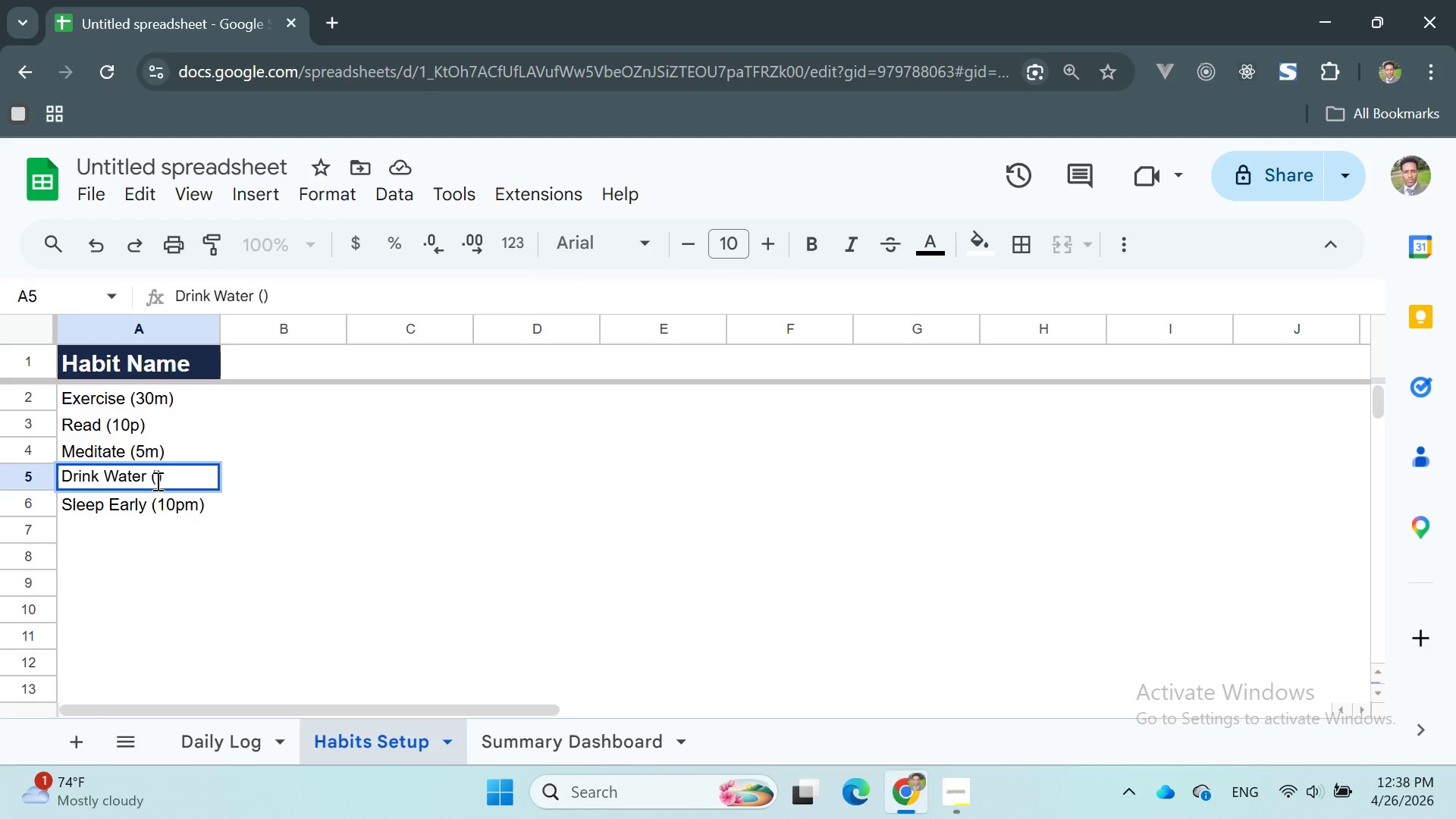 
key(3)
 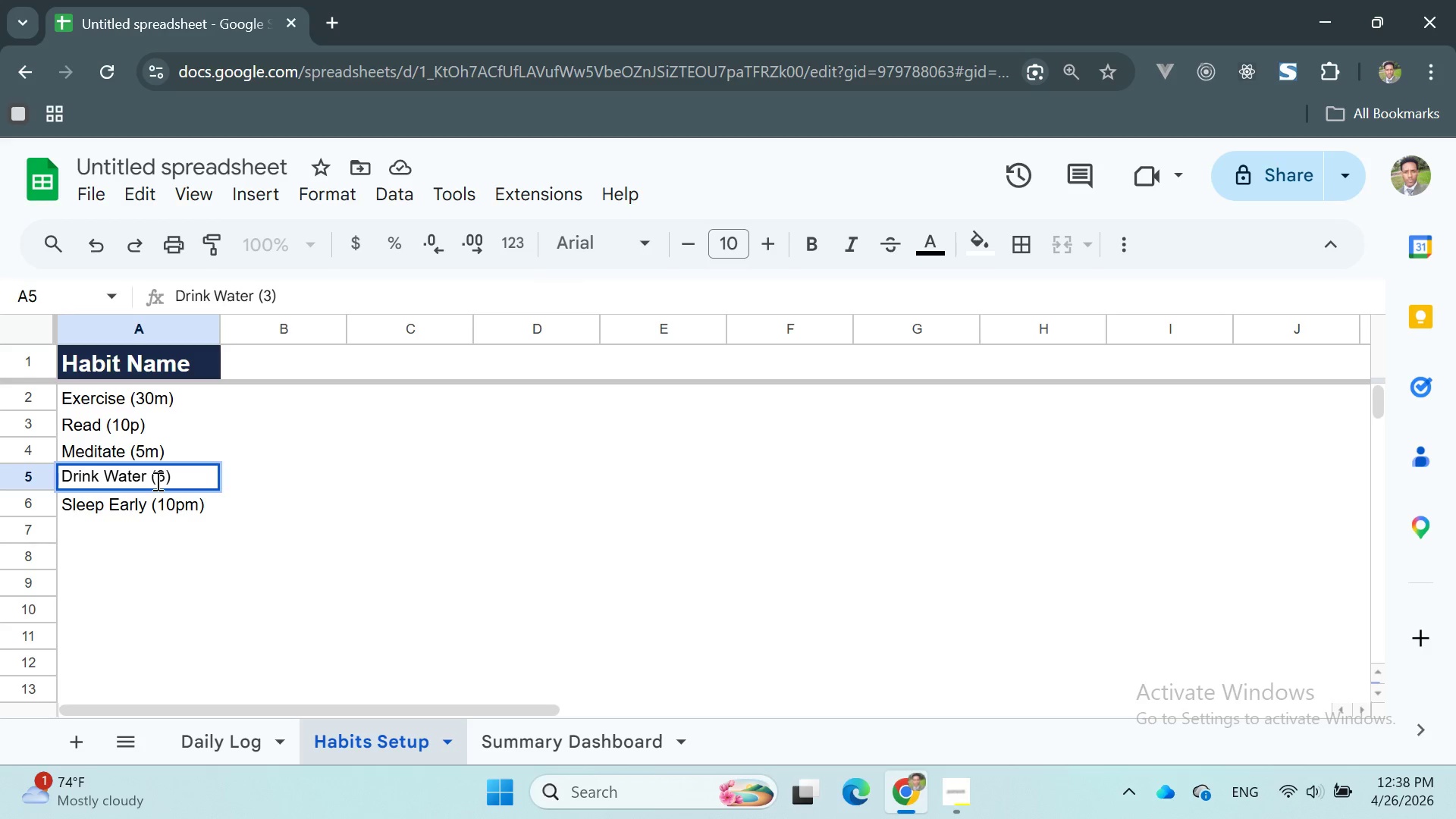 
key(CapsLock)
 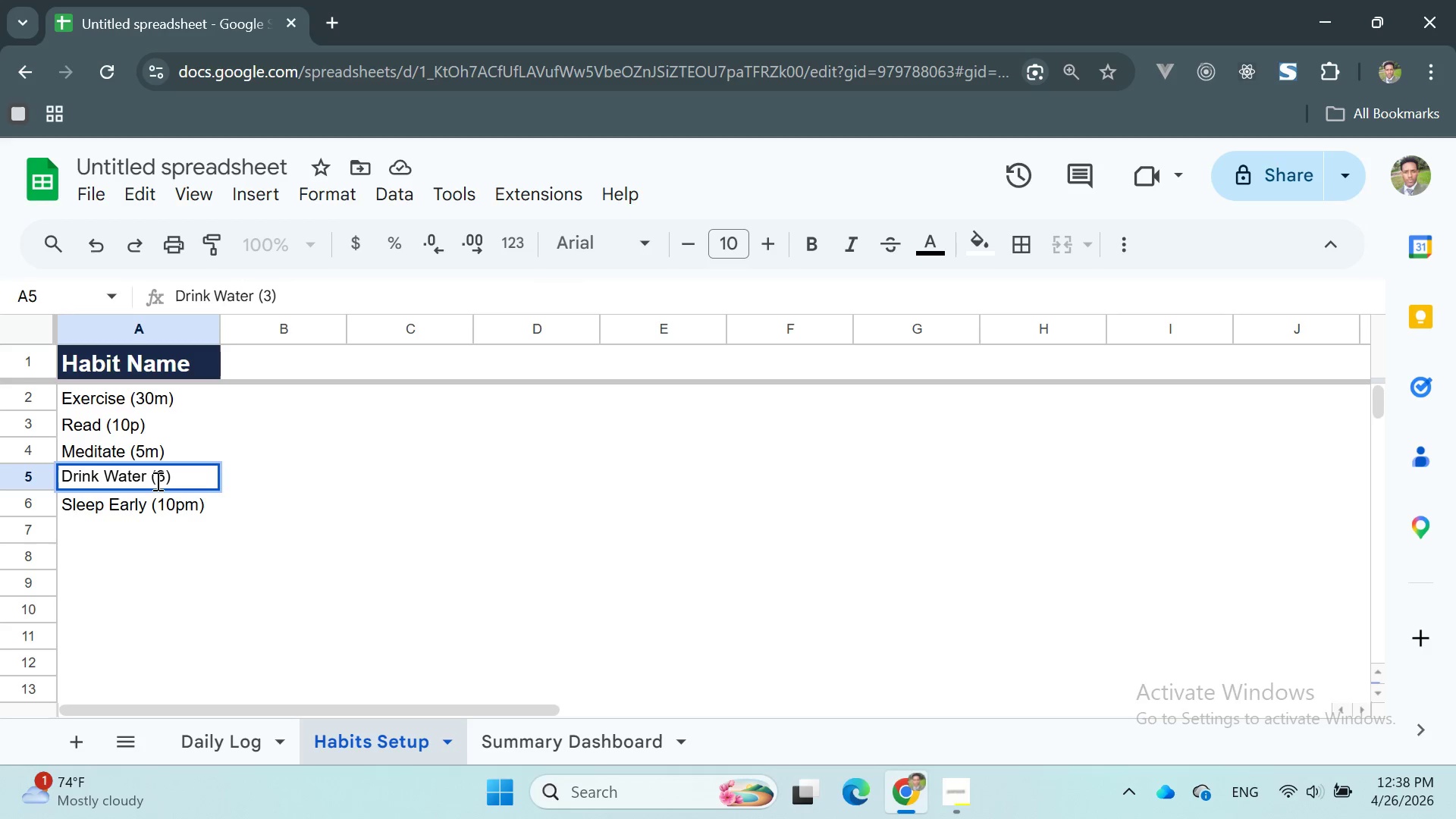 
key(Semicolon)
 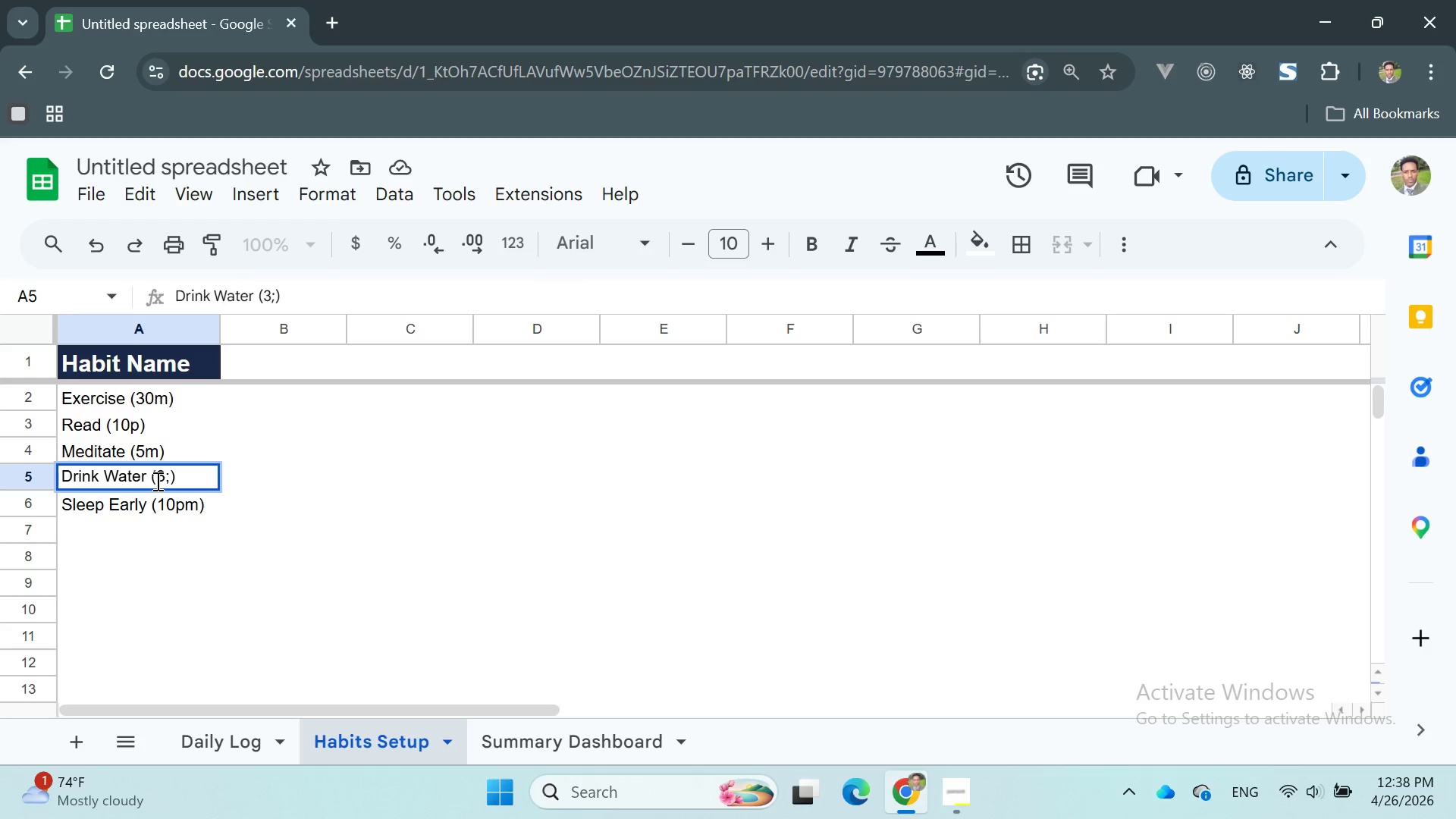 
key(Backspace)
 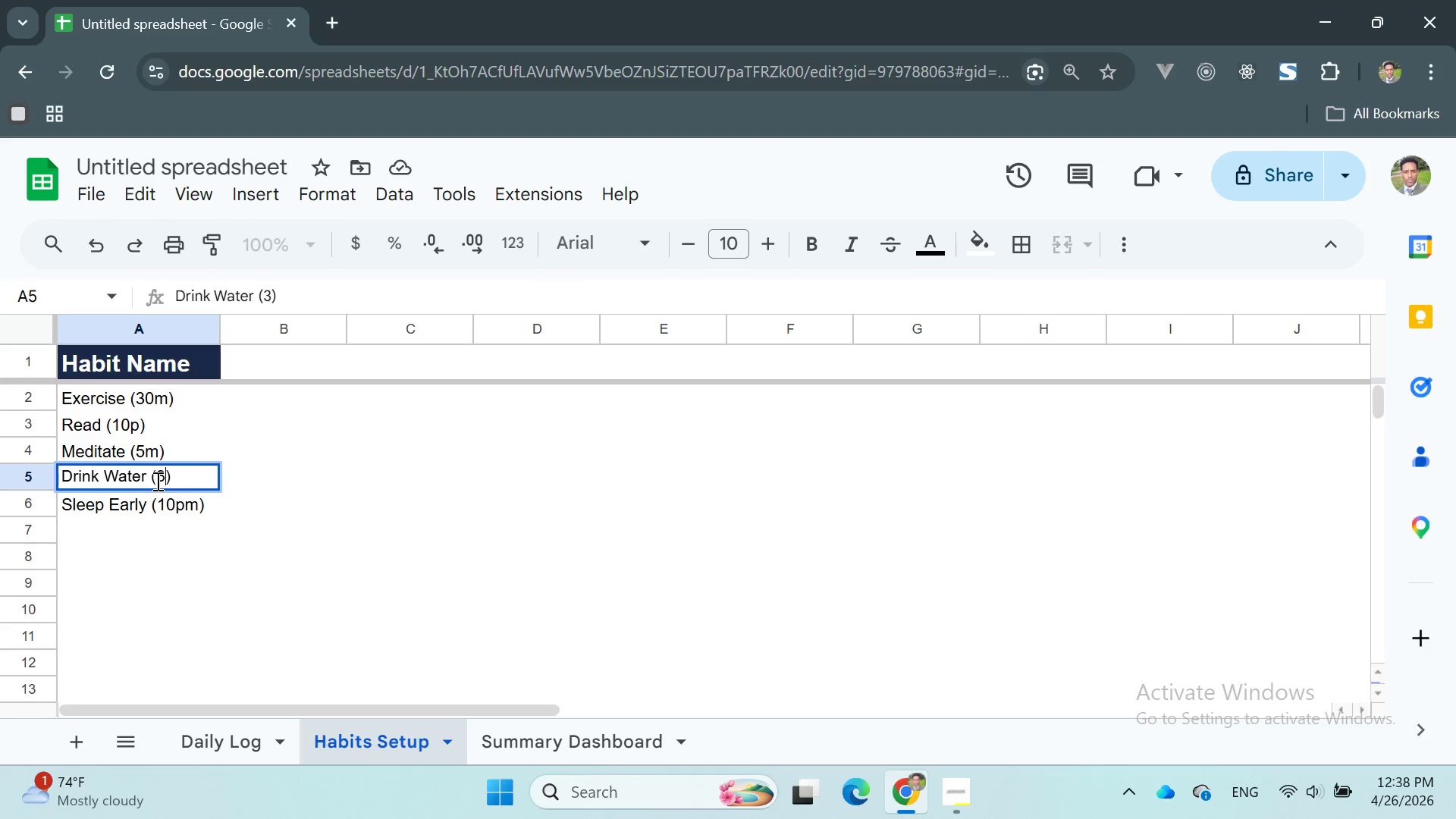 
key(L)
 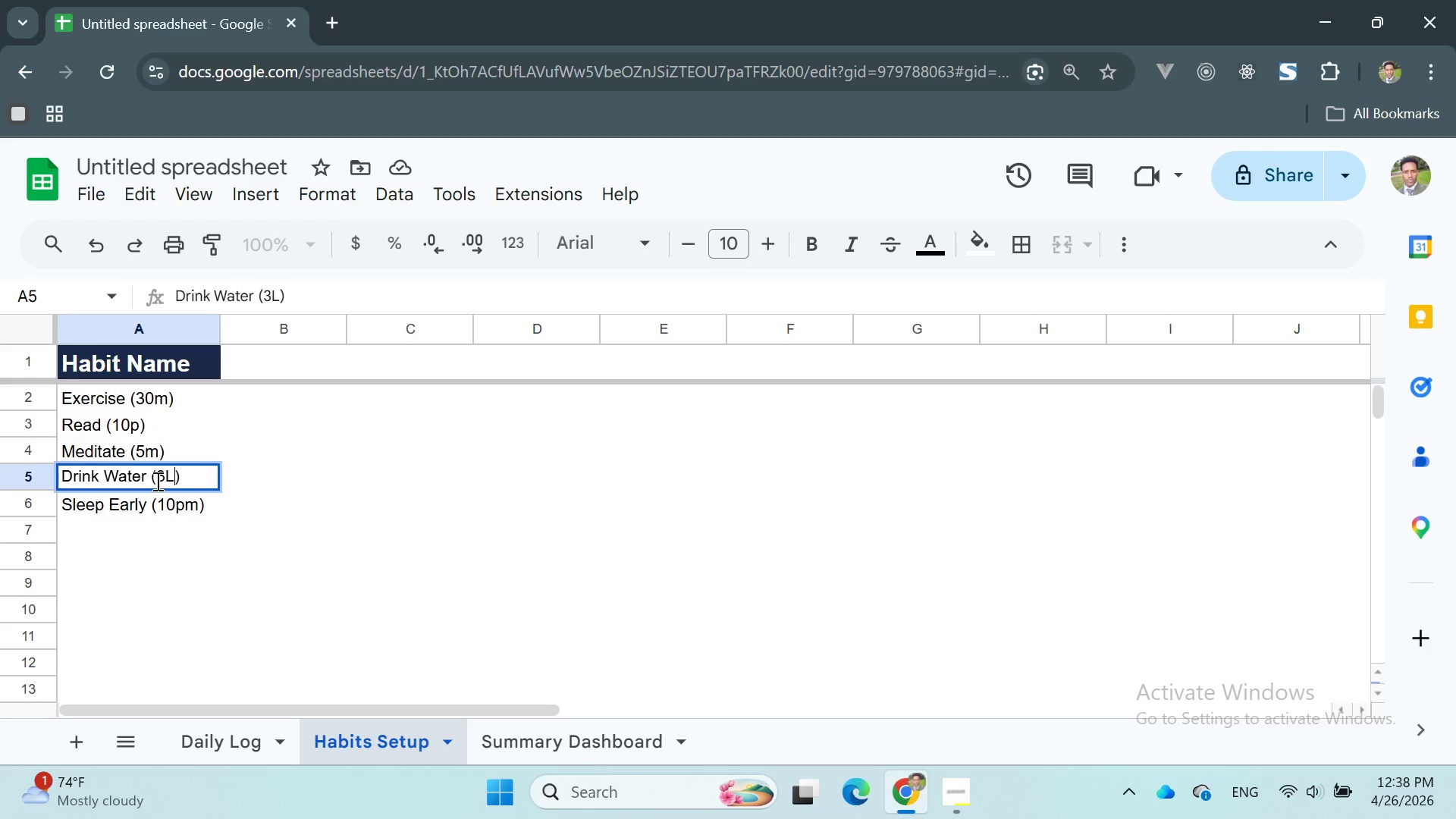 
key(Enter)
 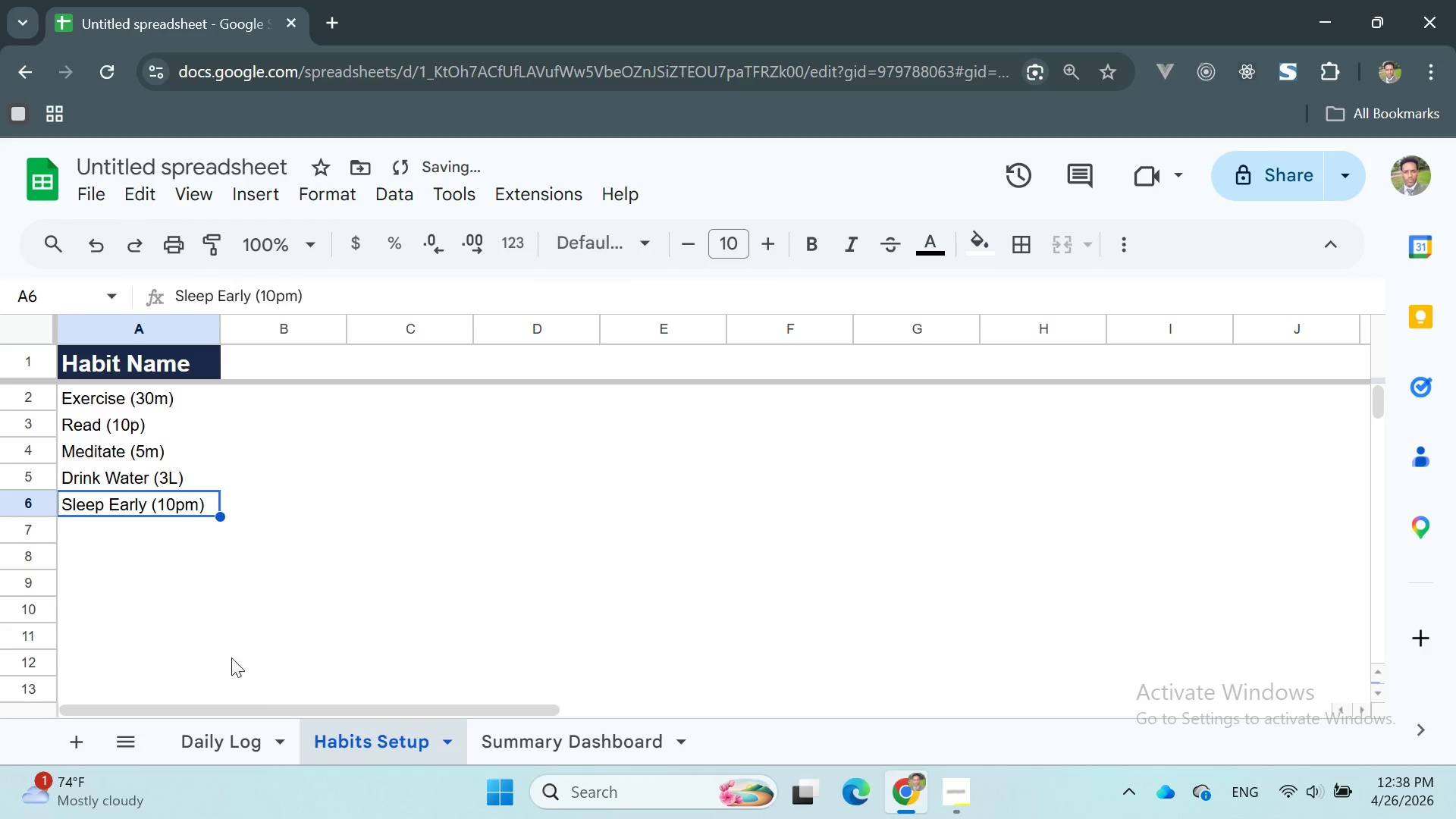 
left_click([235, 729])
 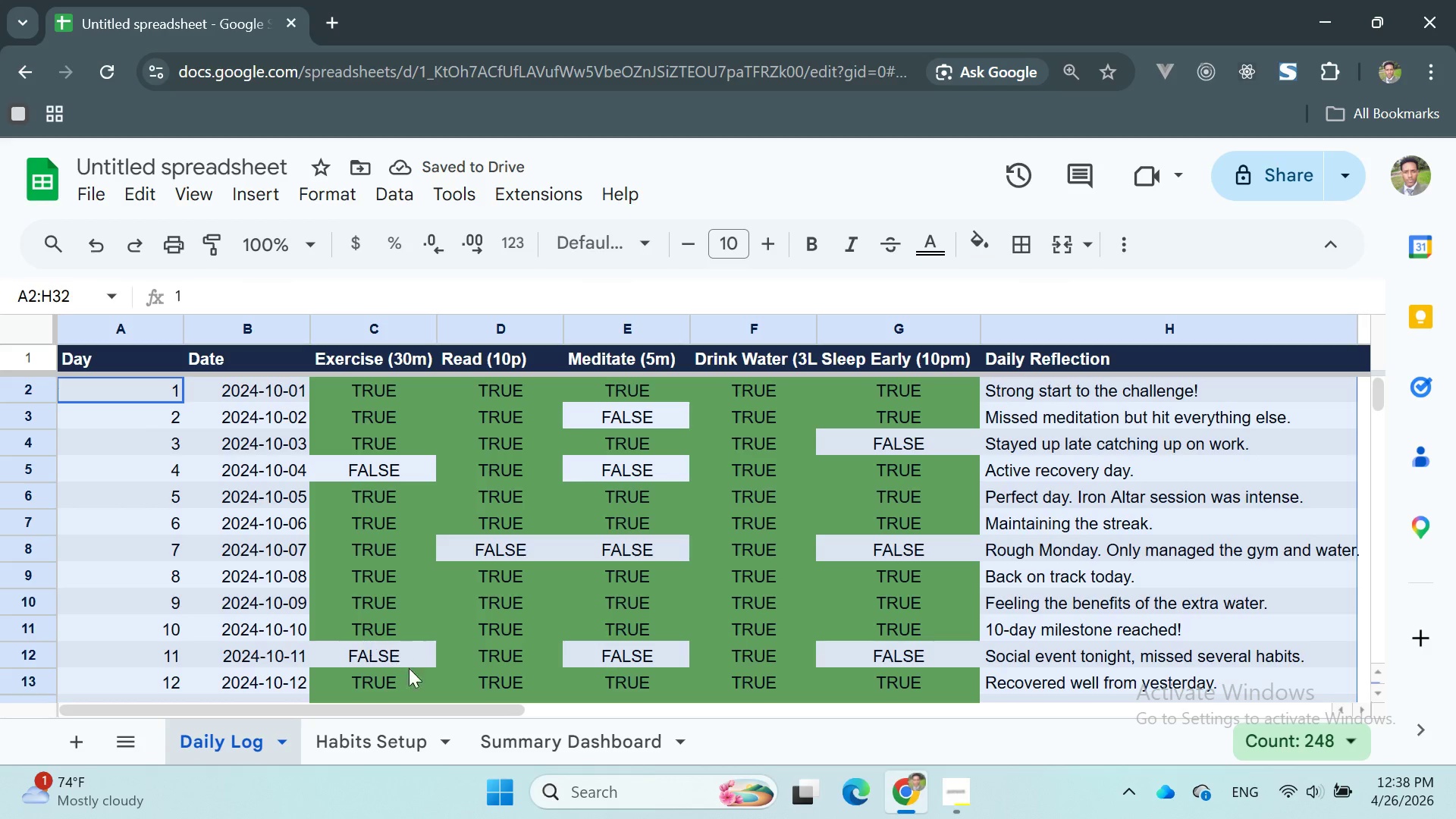 
left_click([414, 742])
 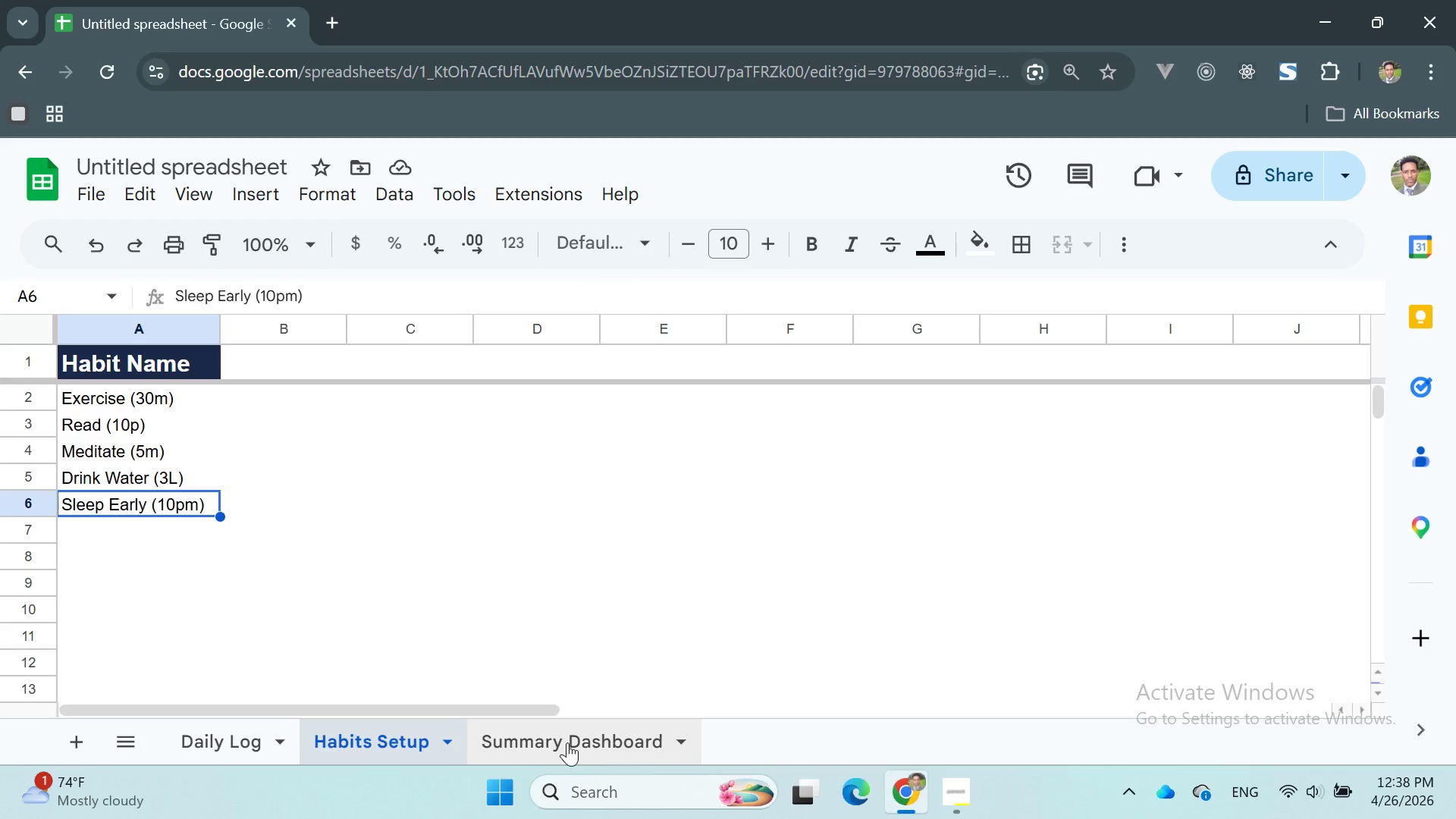 
wait(9.12)
 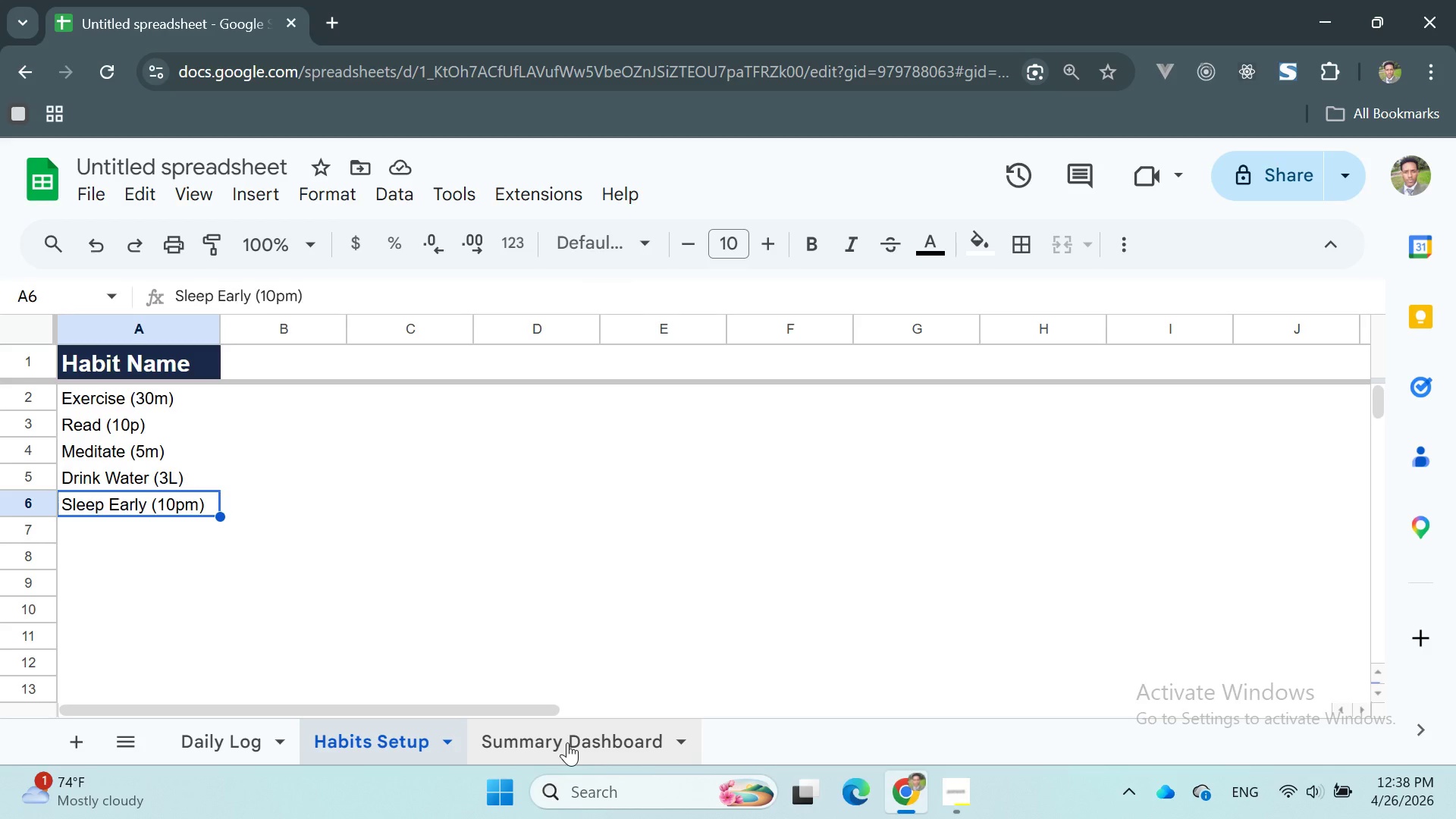 
left_click([567, 742])
 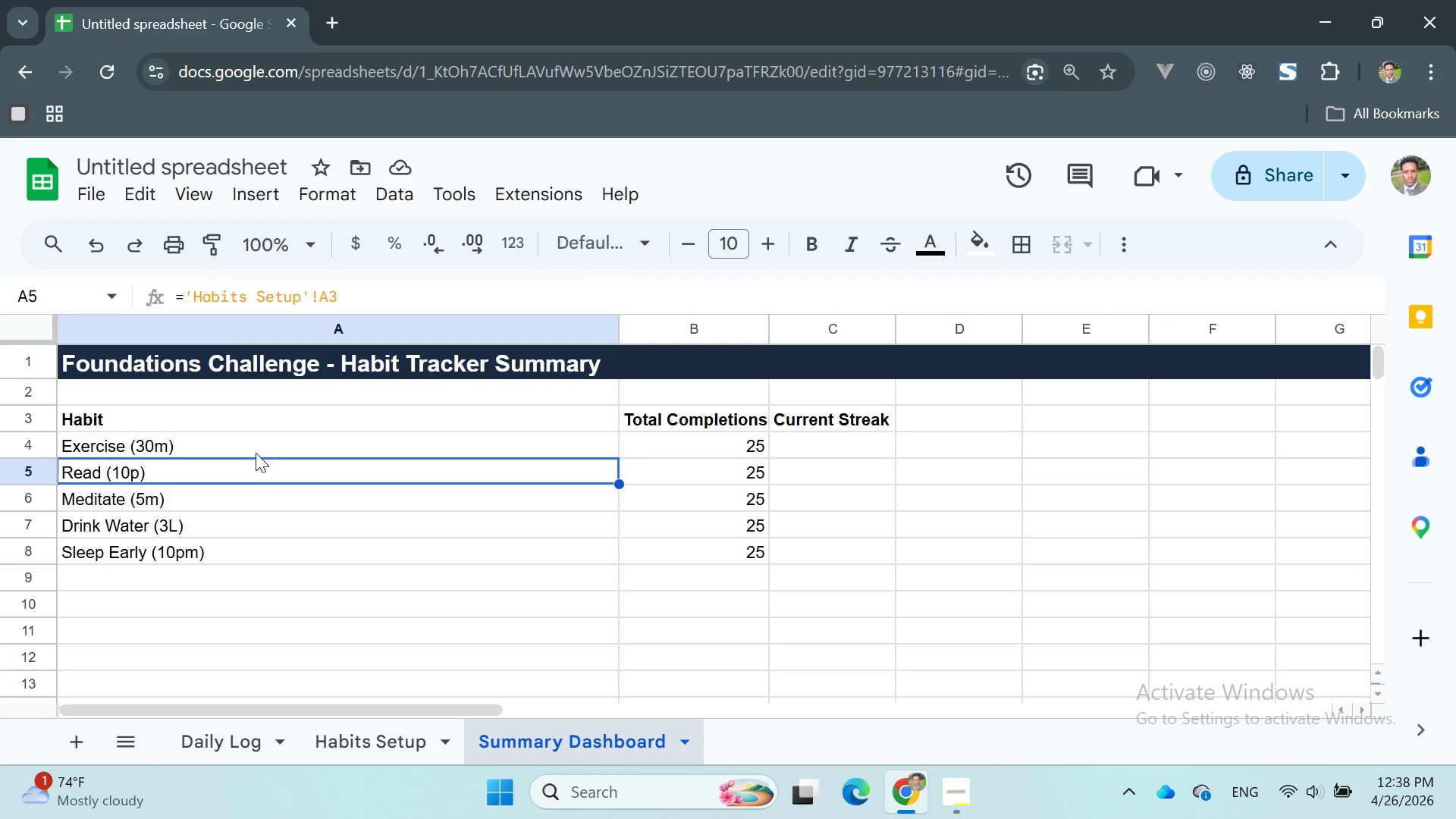 
double_click([223, 447])
 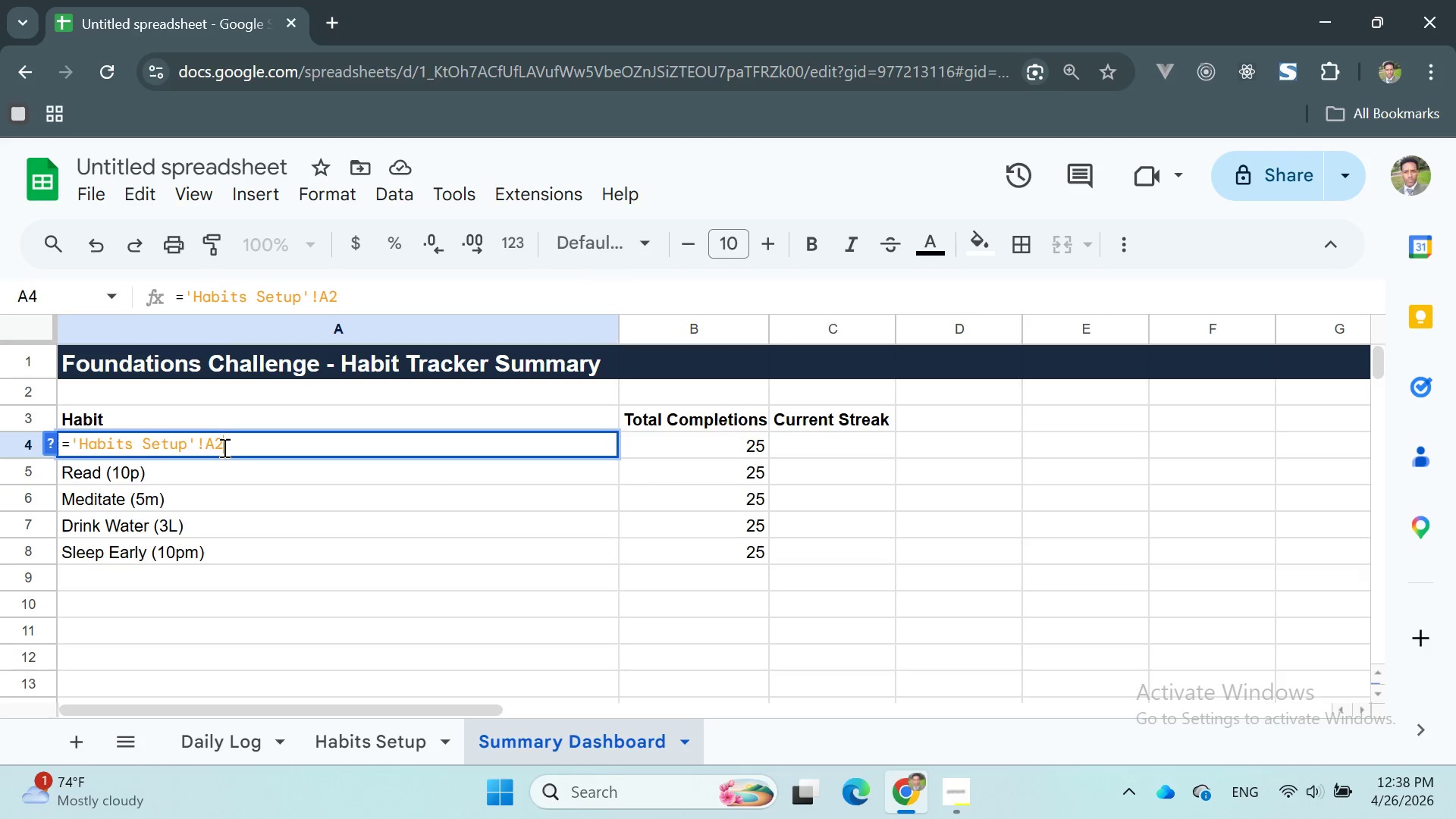 
triple_click([223, 447])
 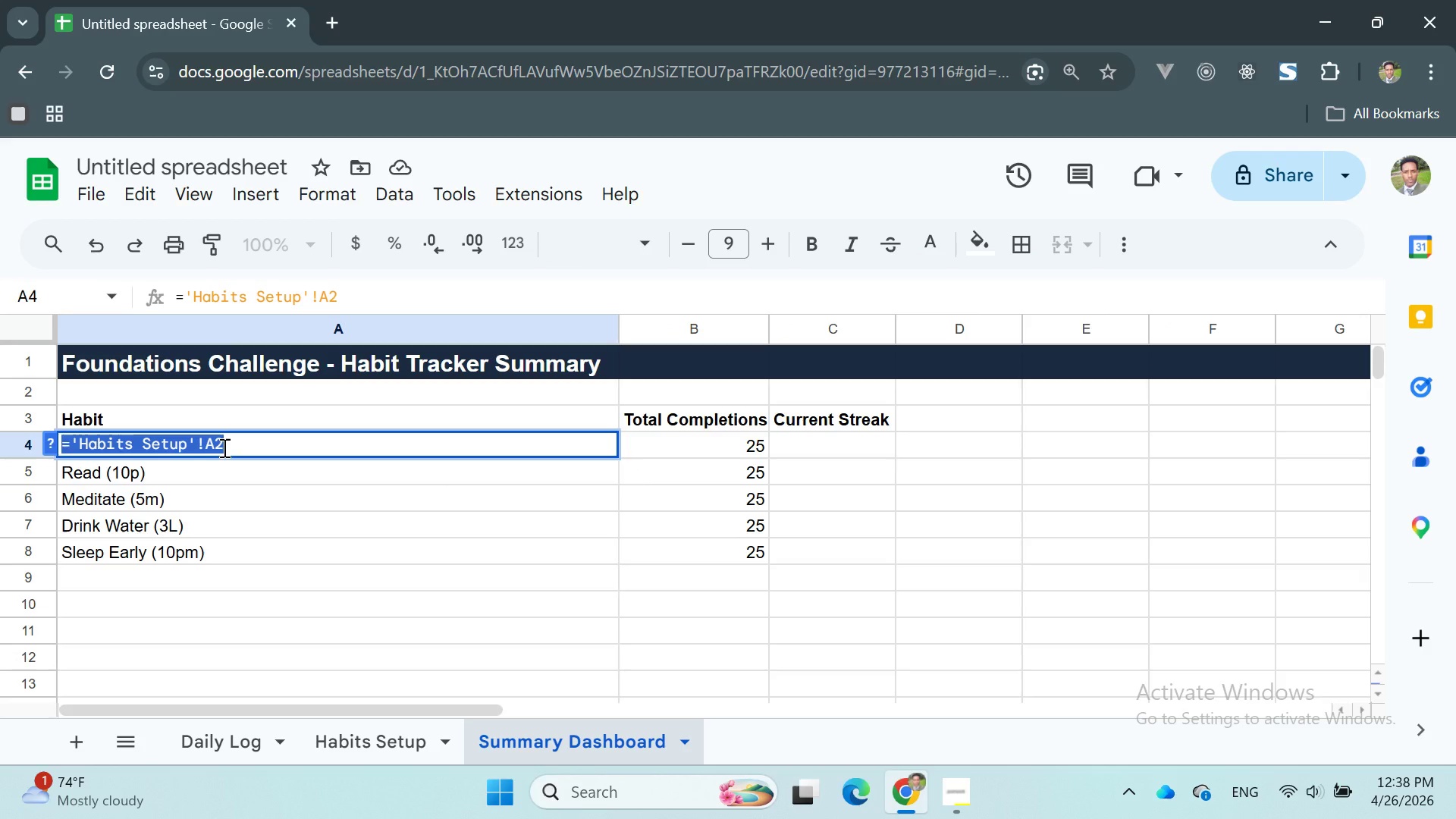 
key(Enter)
 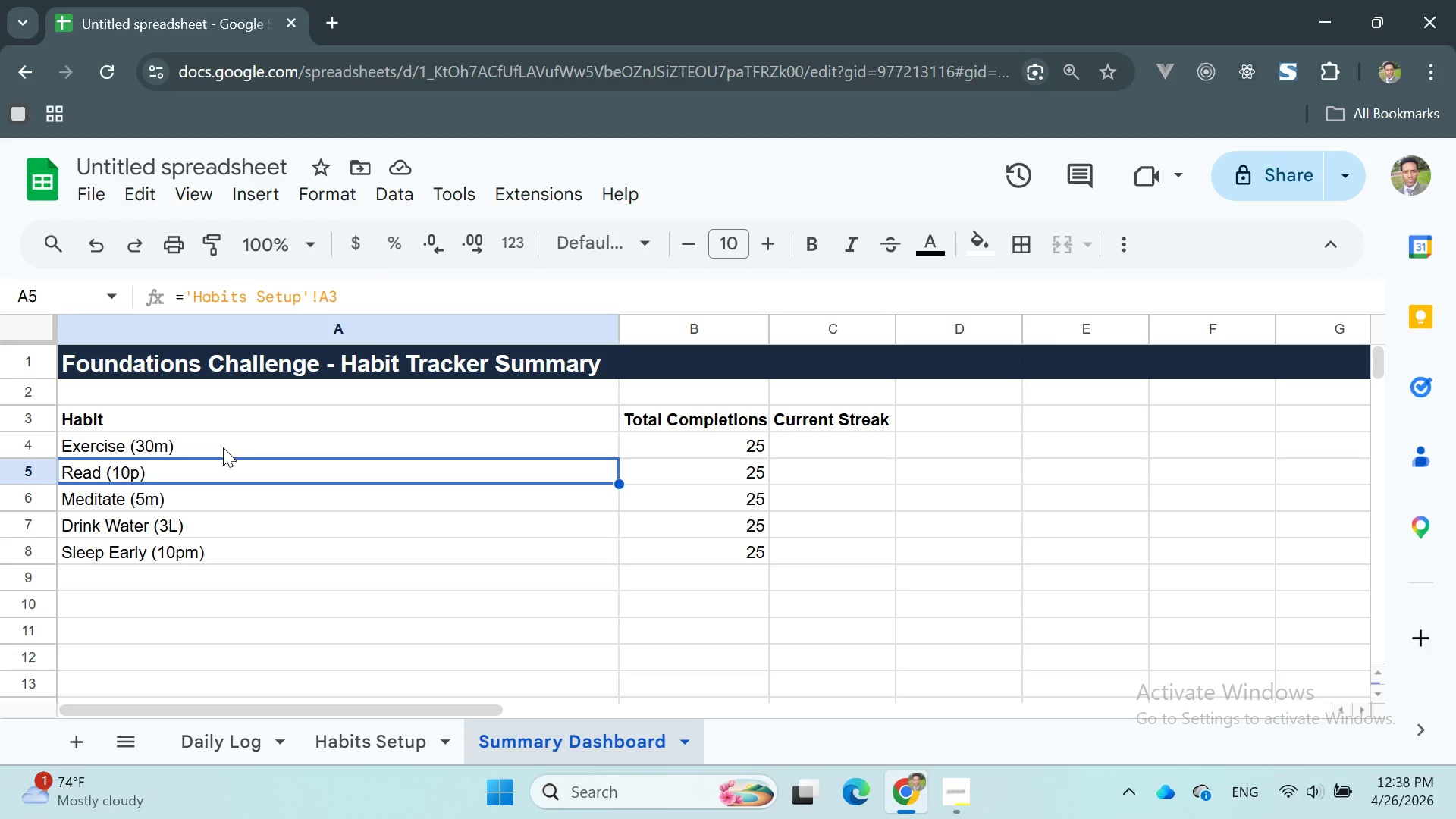 
wait(5.64)
 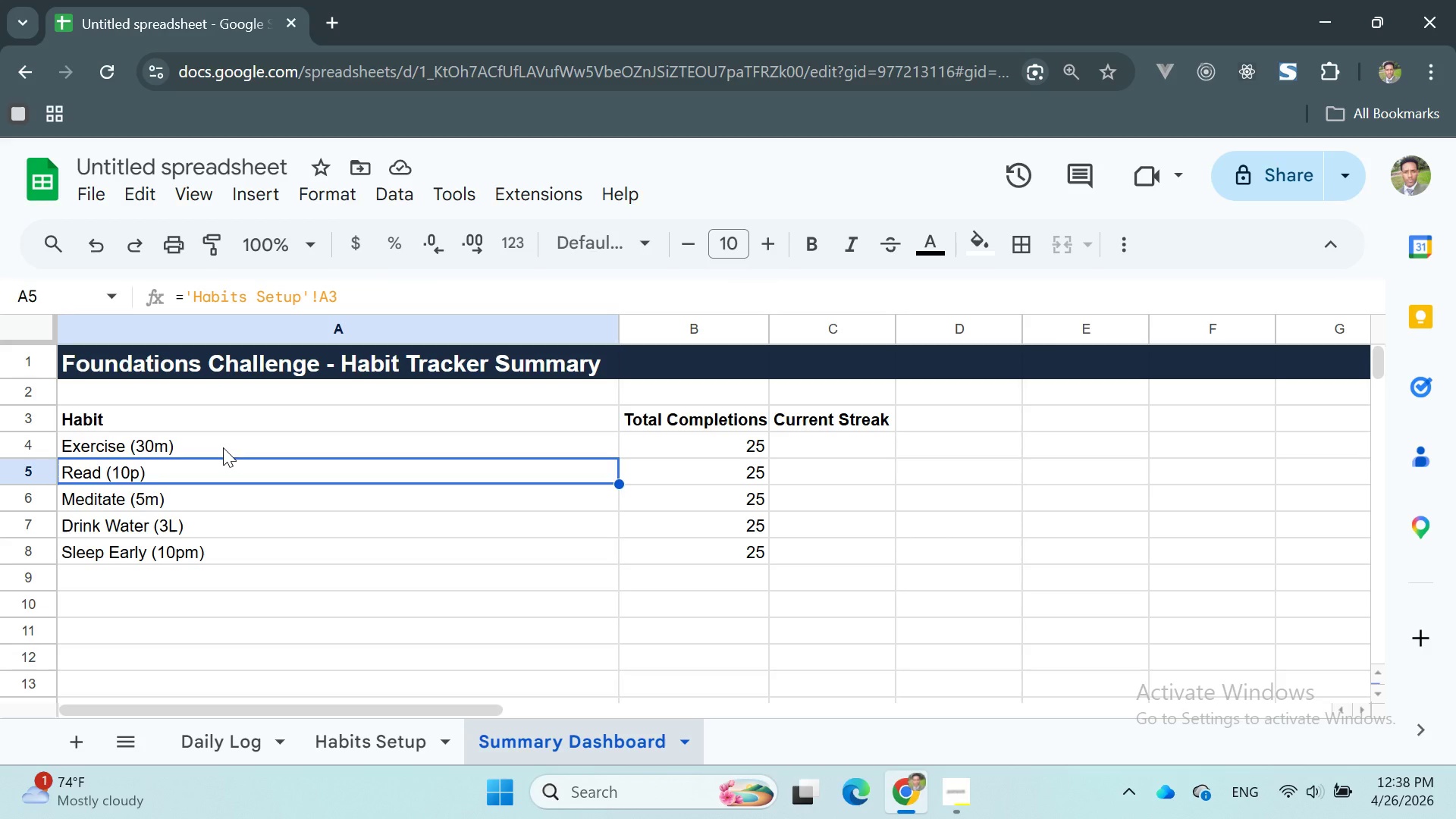 
left_click([655, 435])
 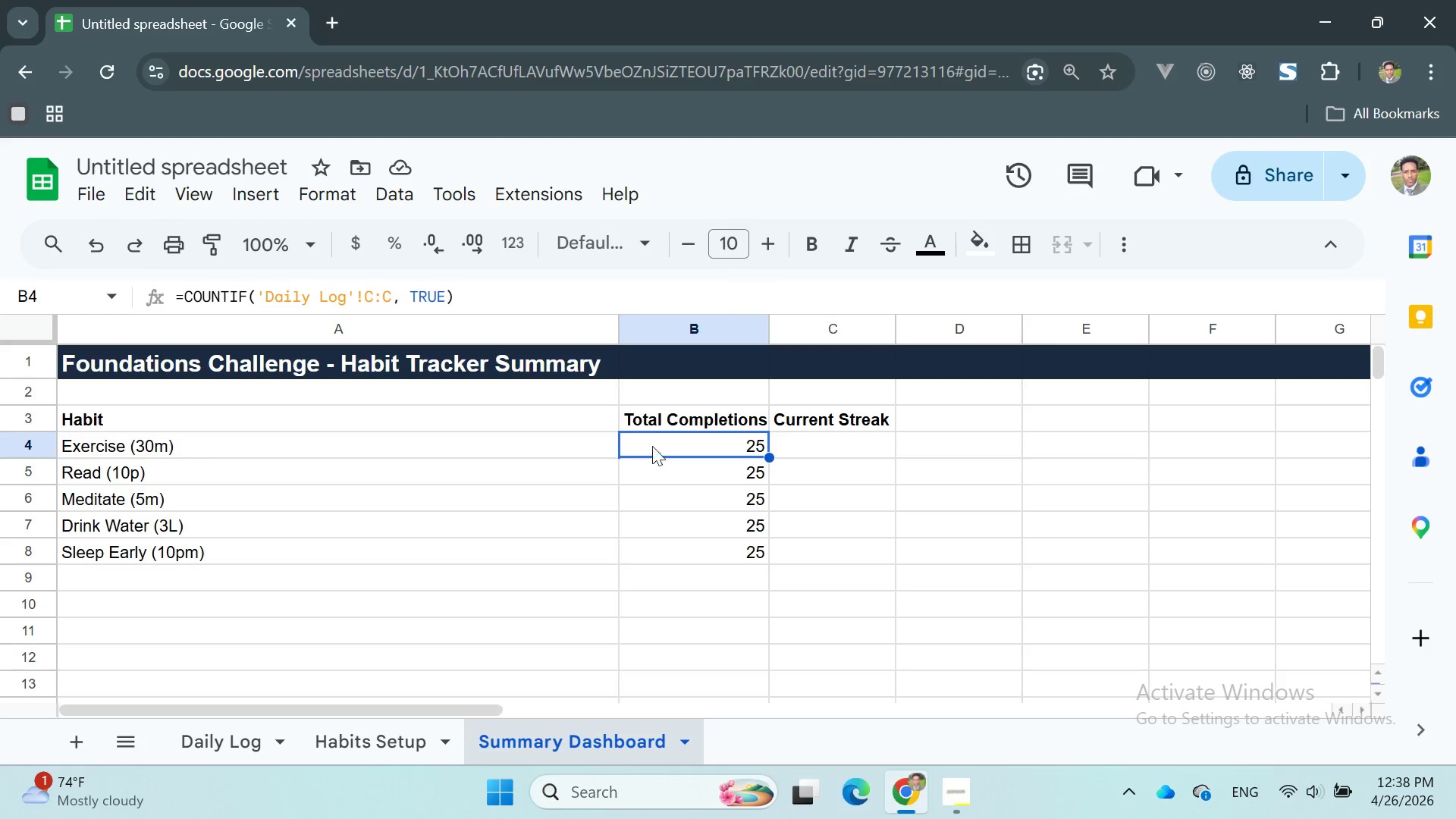 
double_click([652, 444])
 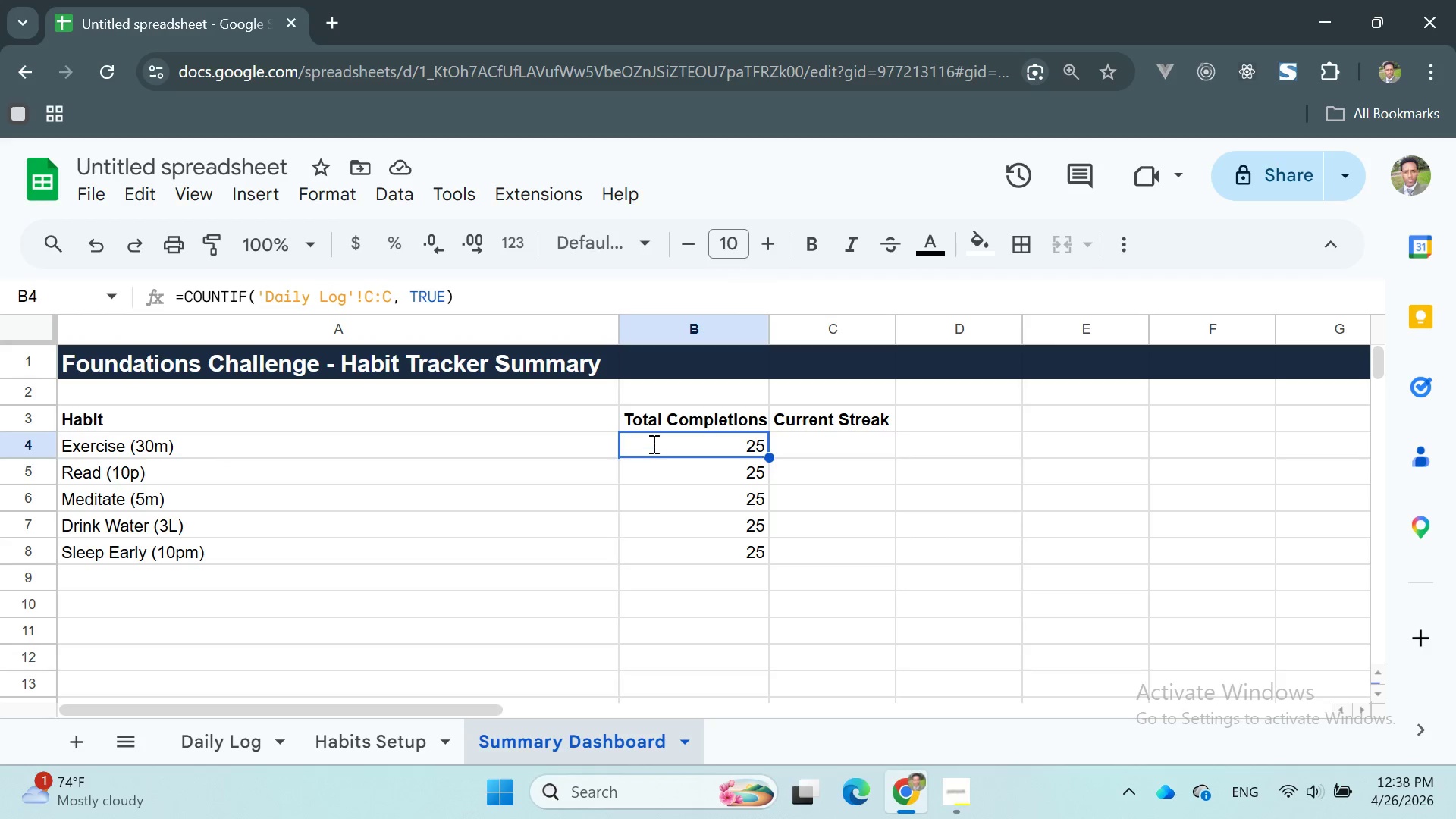 
triple_click([652, 444])
 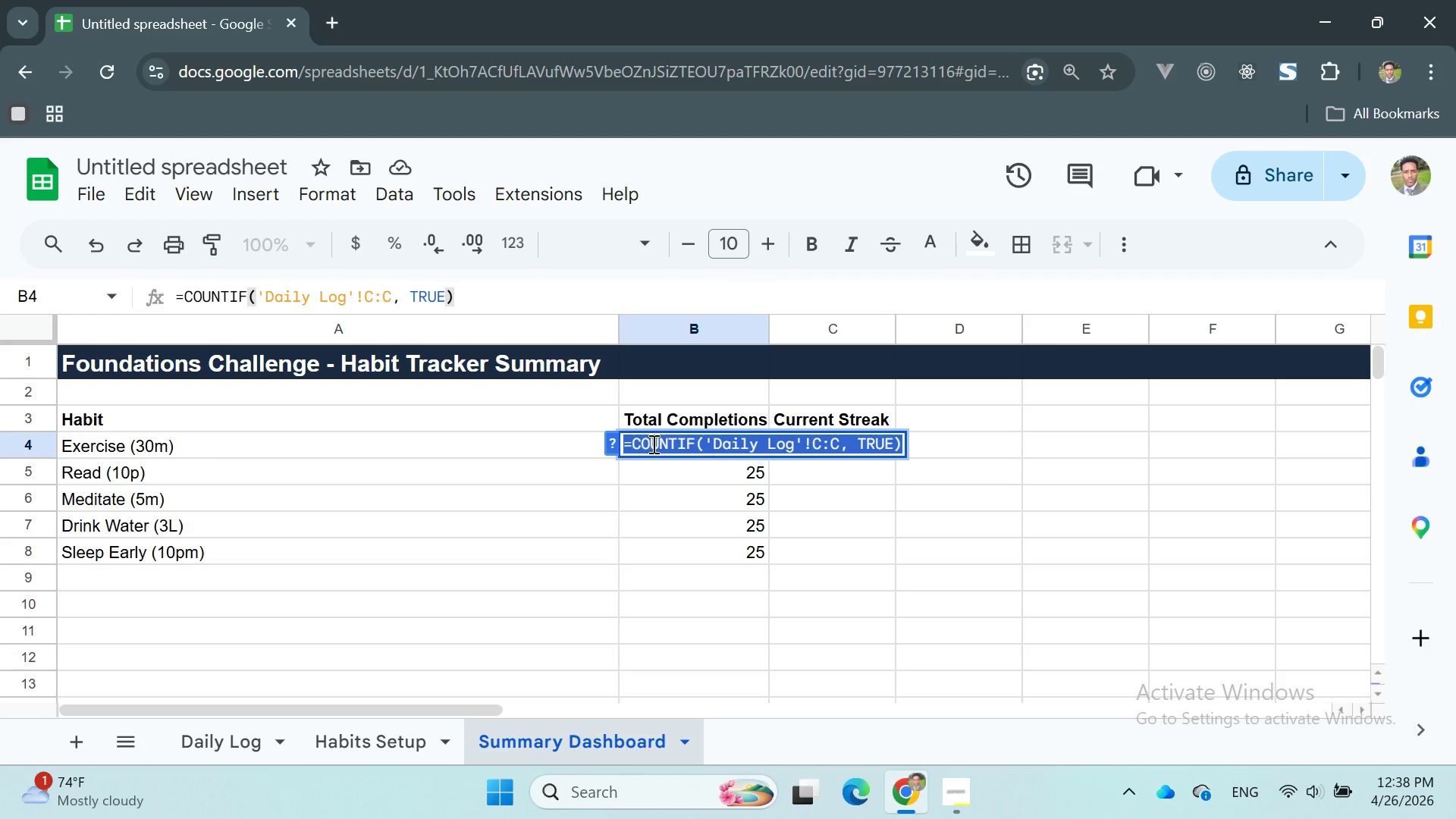 
key(Shift+Enter)
 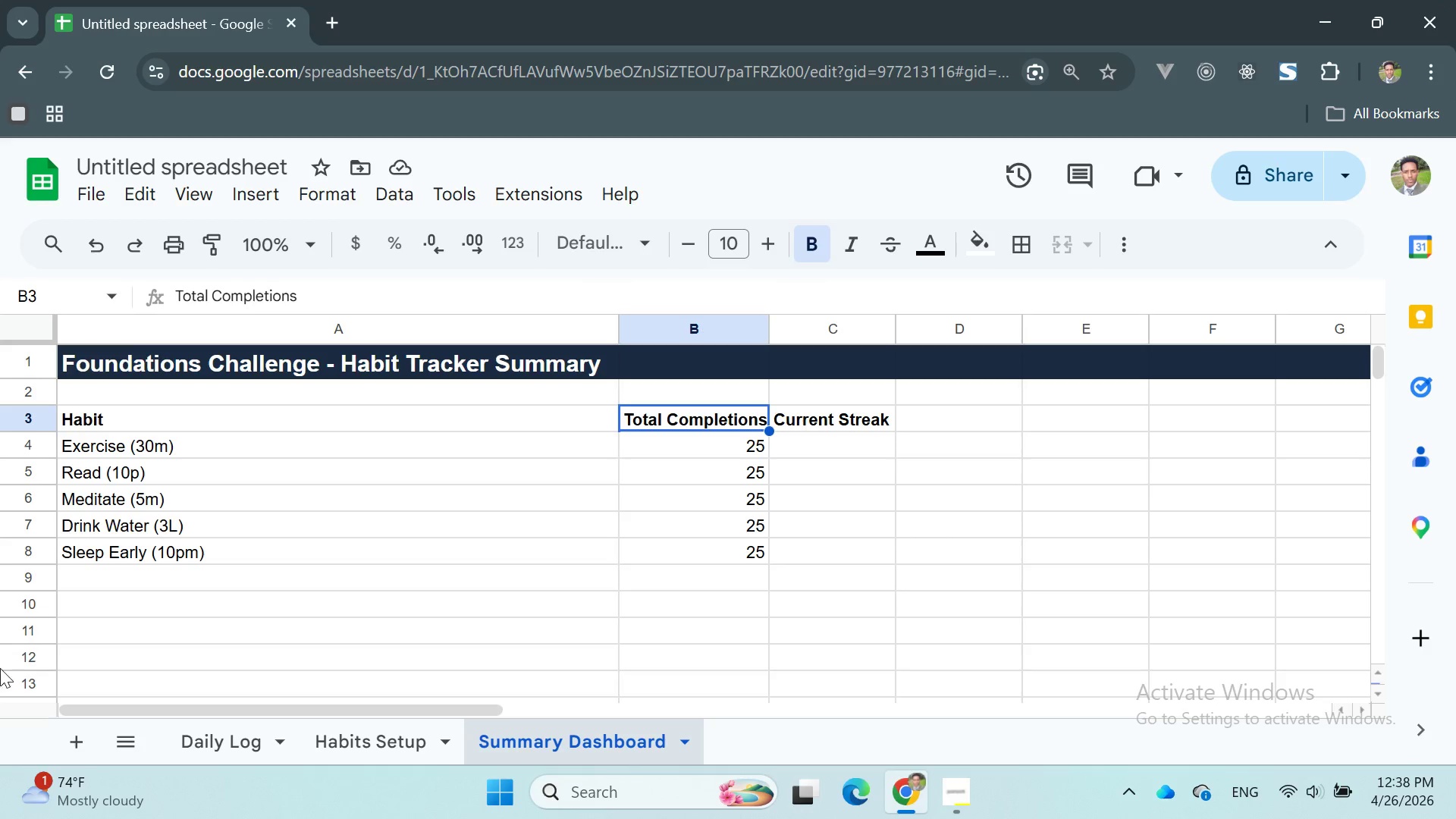 
key(Shift+ShiftLeft)
 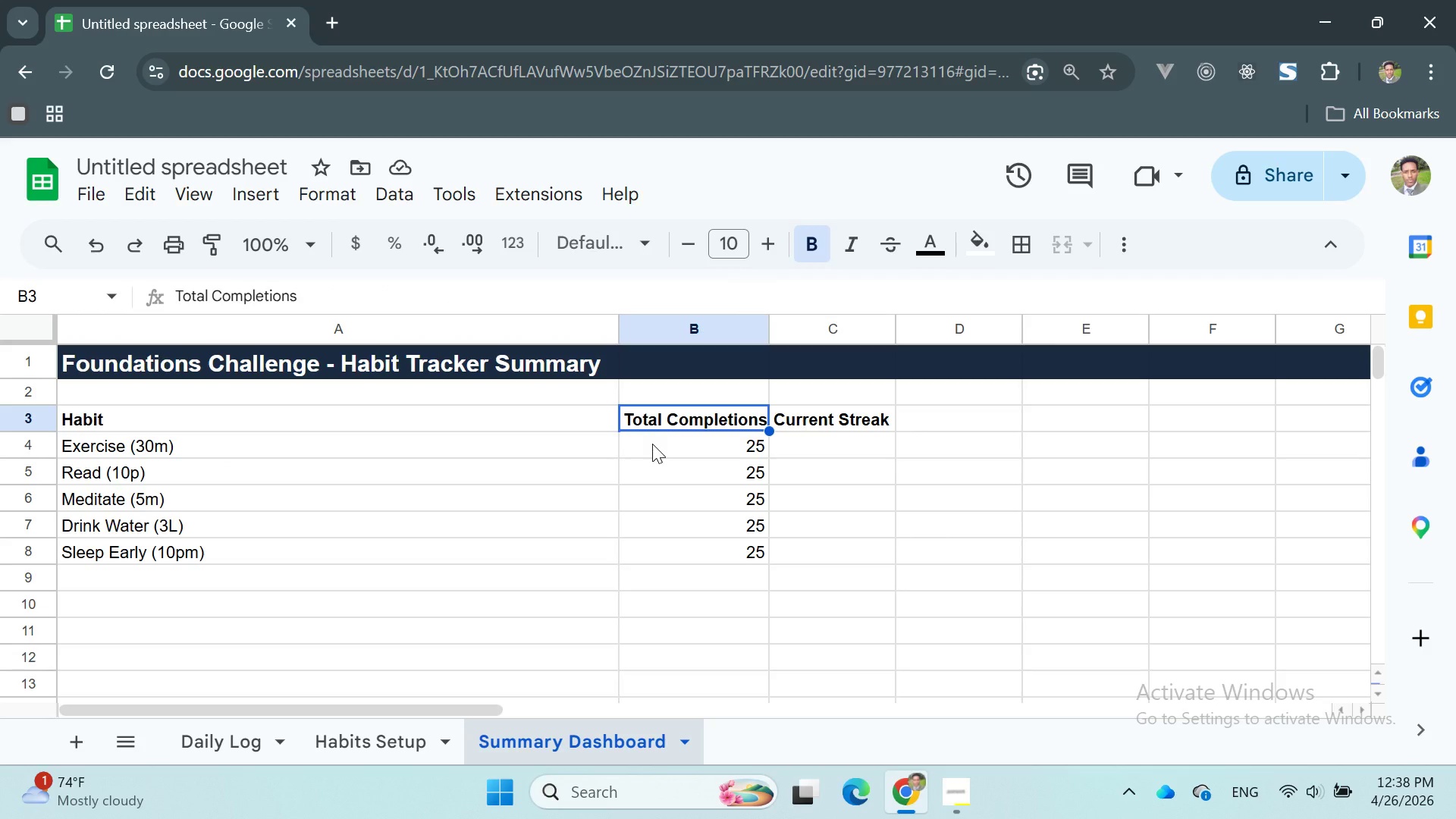 
wait(5.03)
 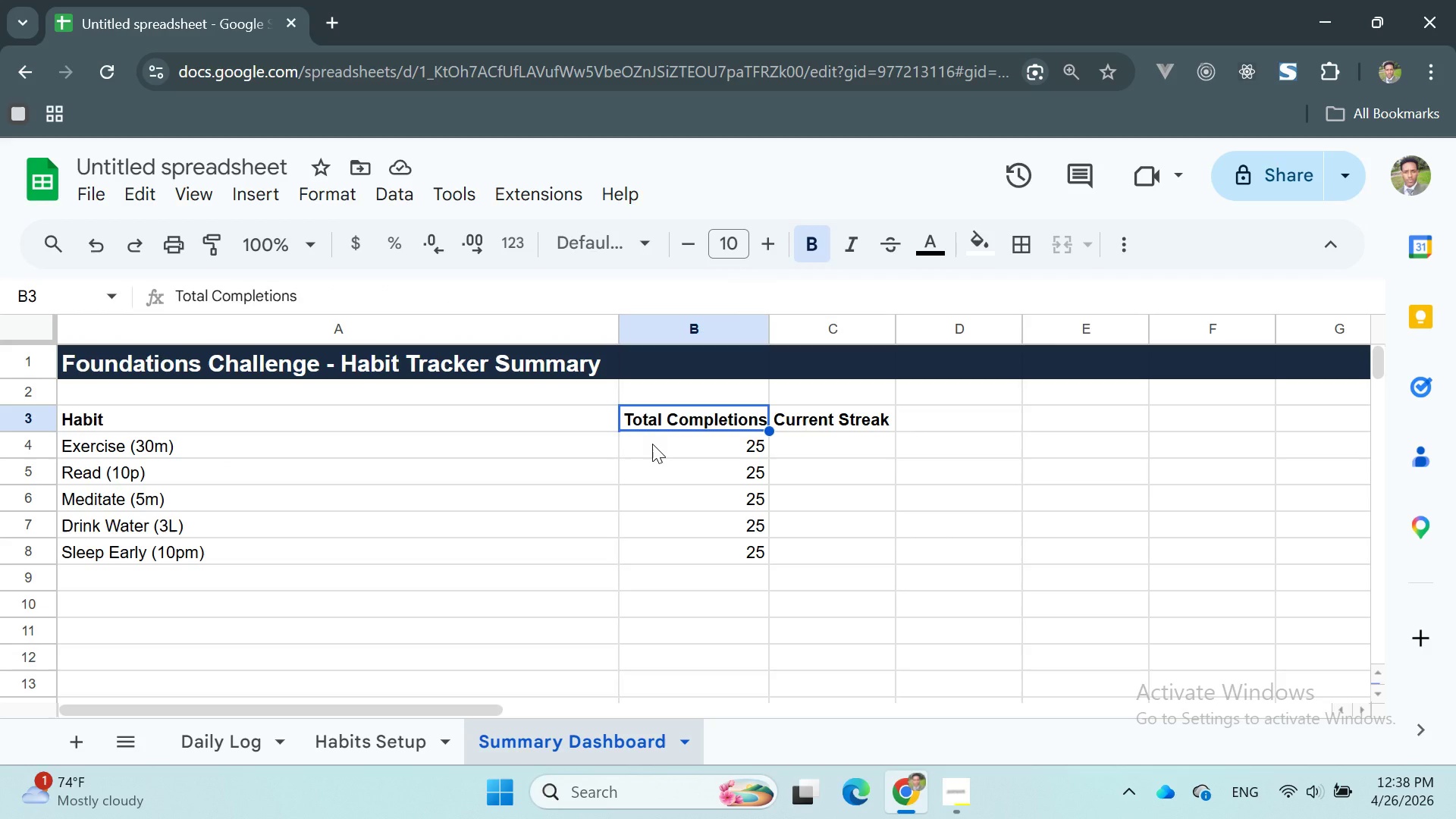 
left_click_drag(start_coordinate=[692, 450], to_coordinate=[745, 542])
 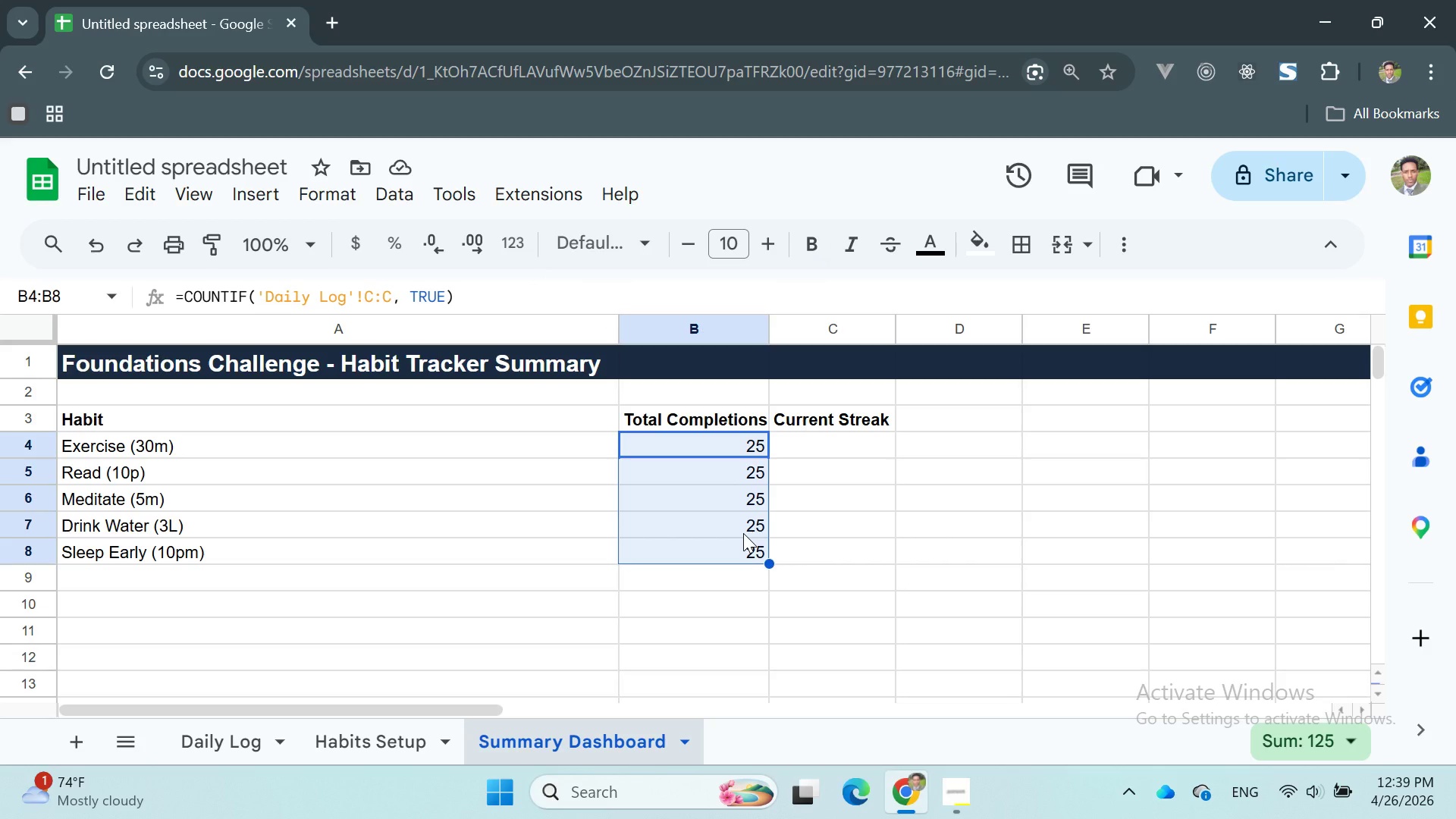 
key(Backspace)
 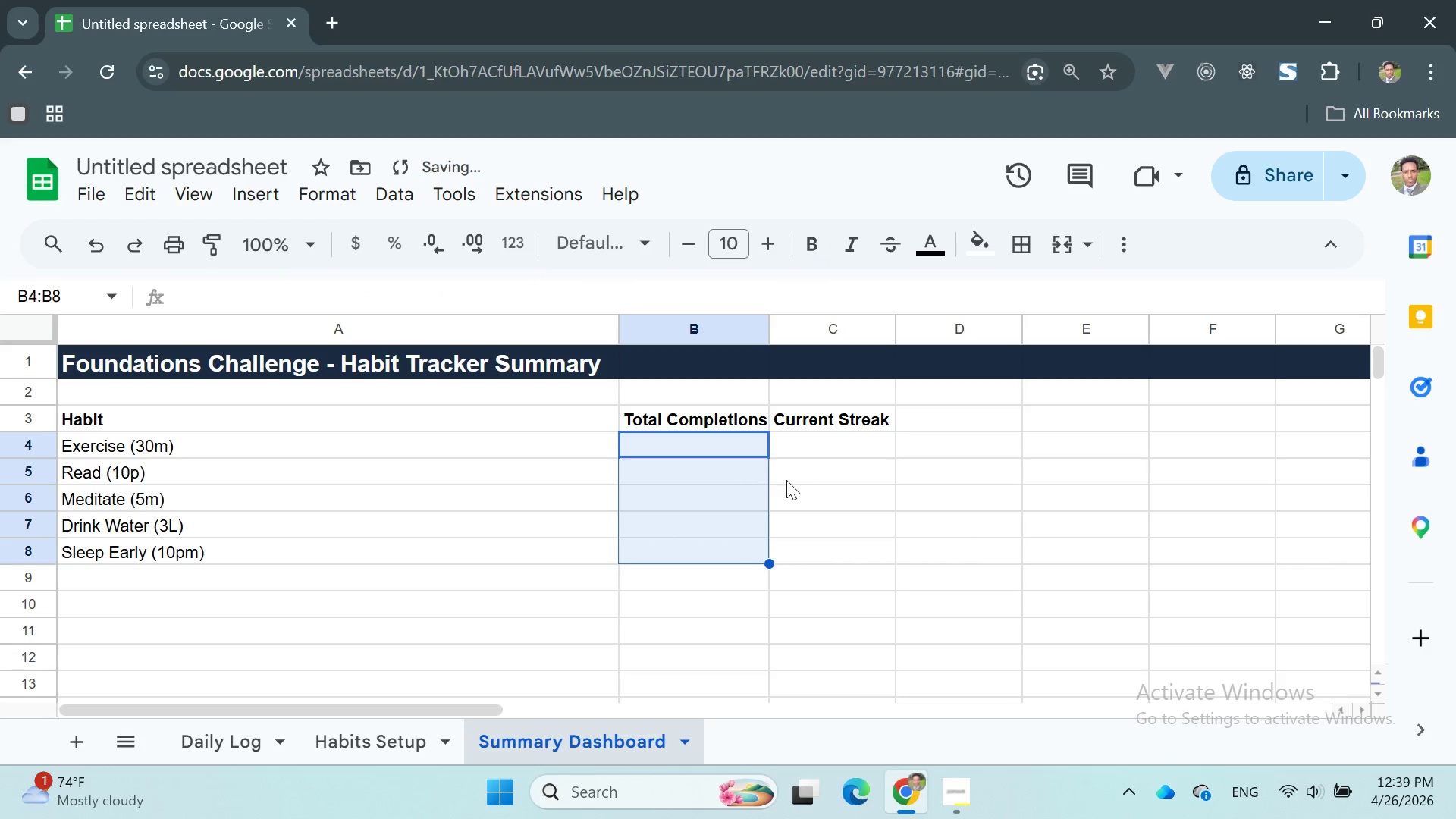 
left_click([799, 465])
 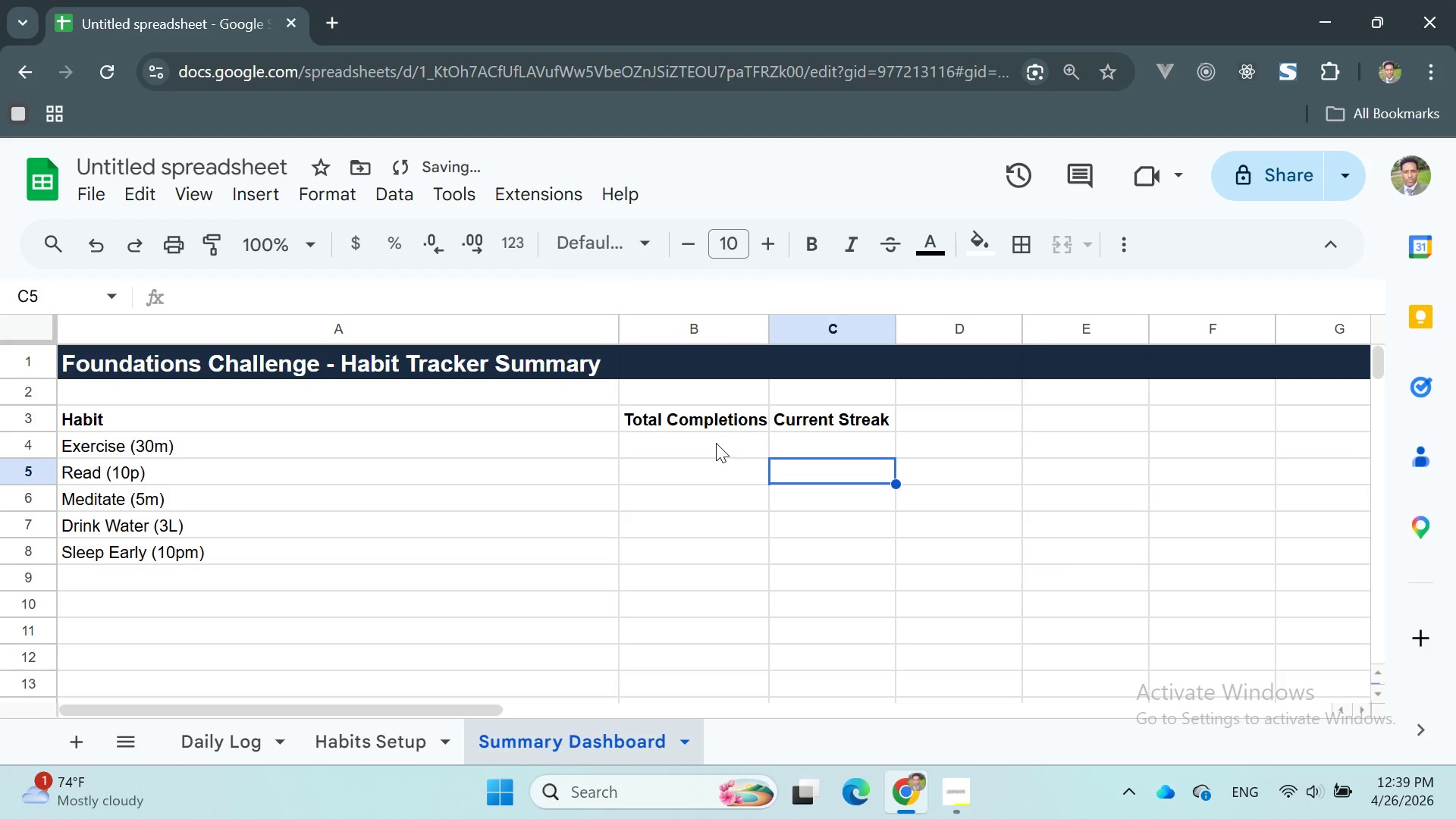 
double_click([716, 443])
 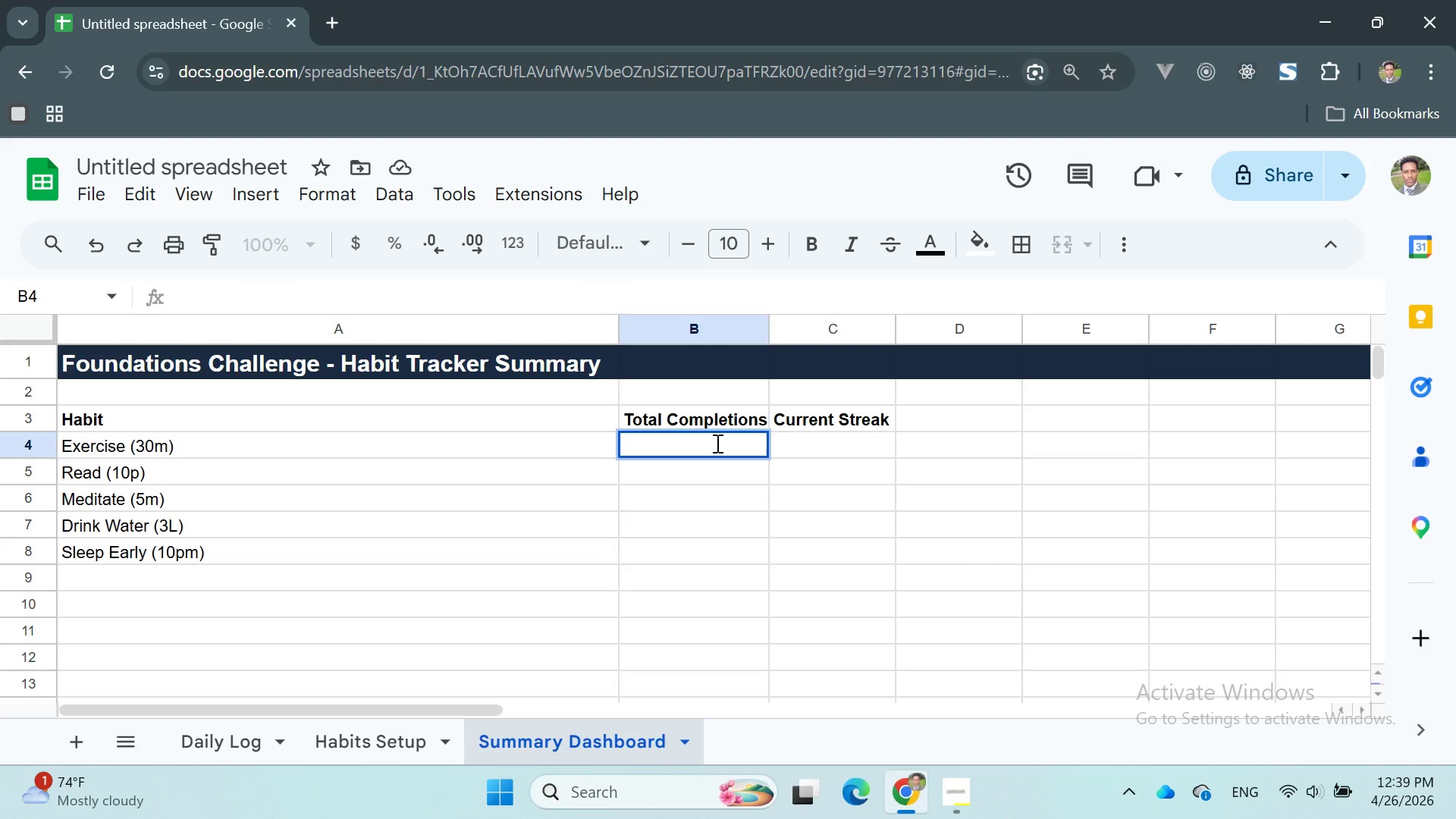 
wait(16.48)
 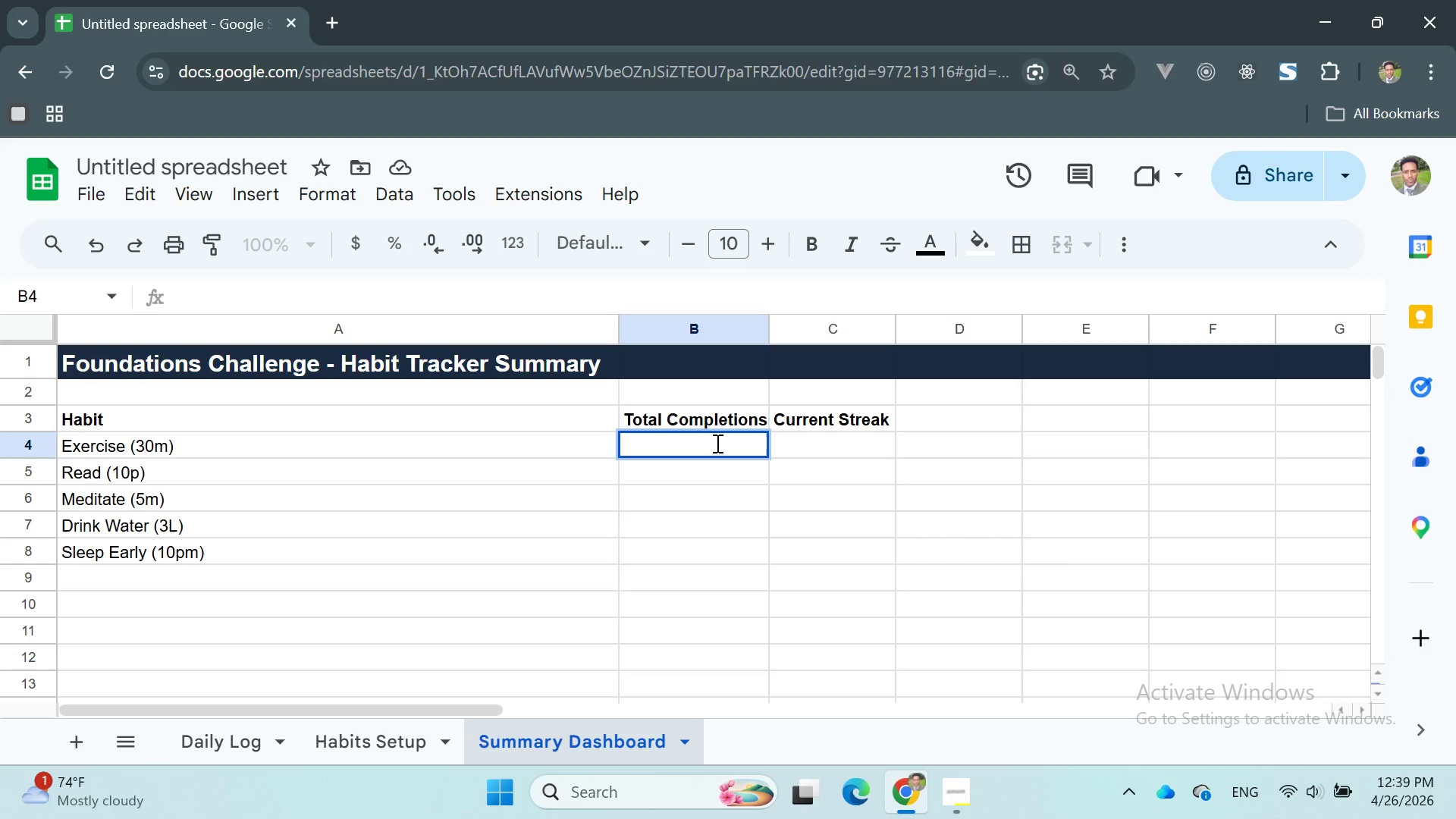 
left_click([377, 733])
 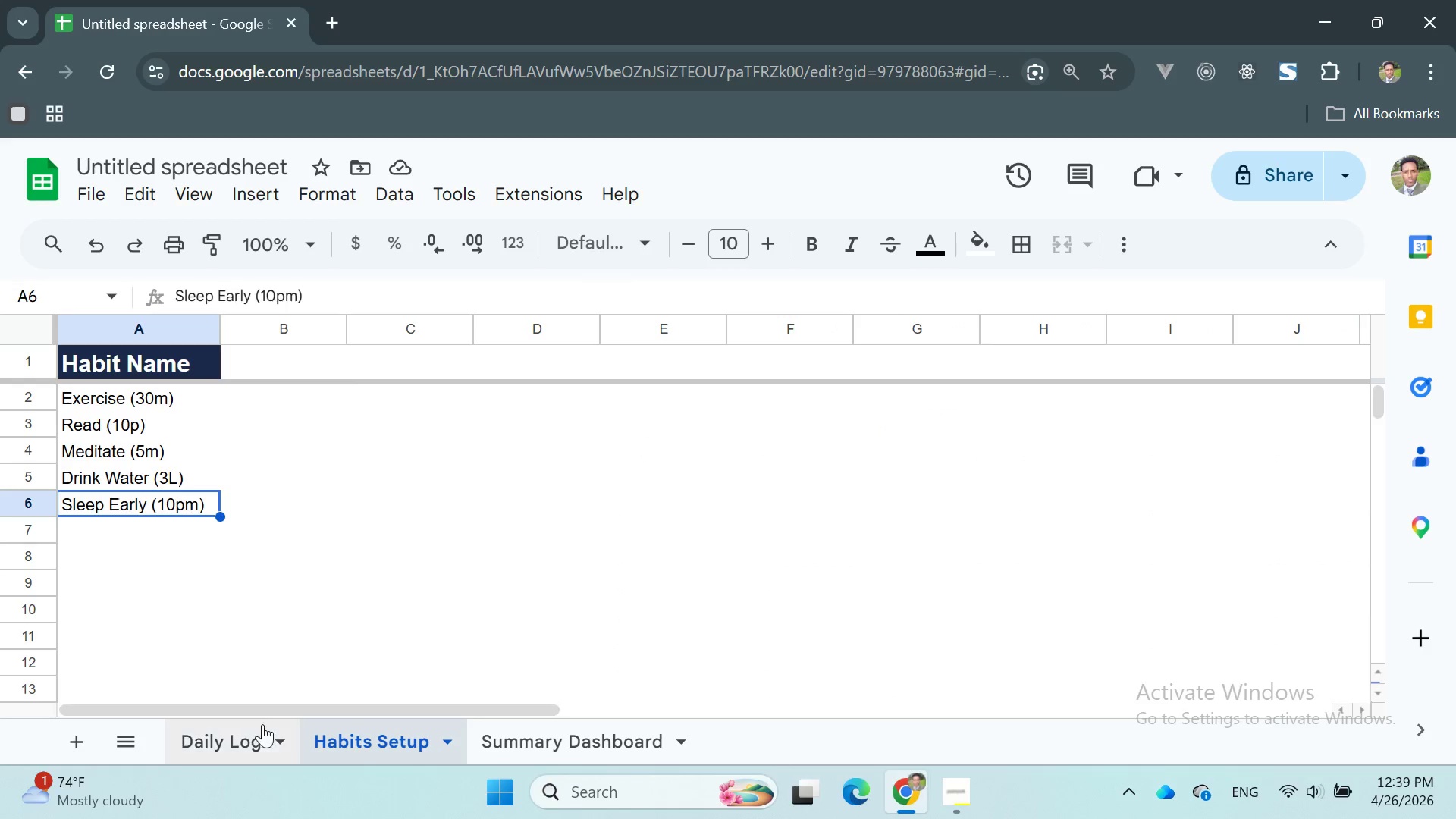 
left_click([238, 737])
 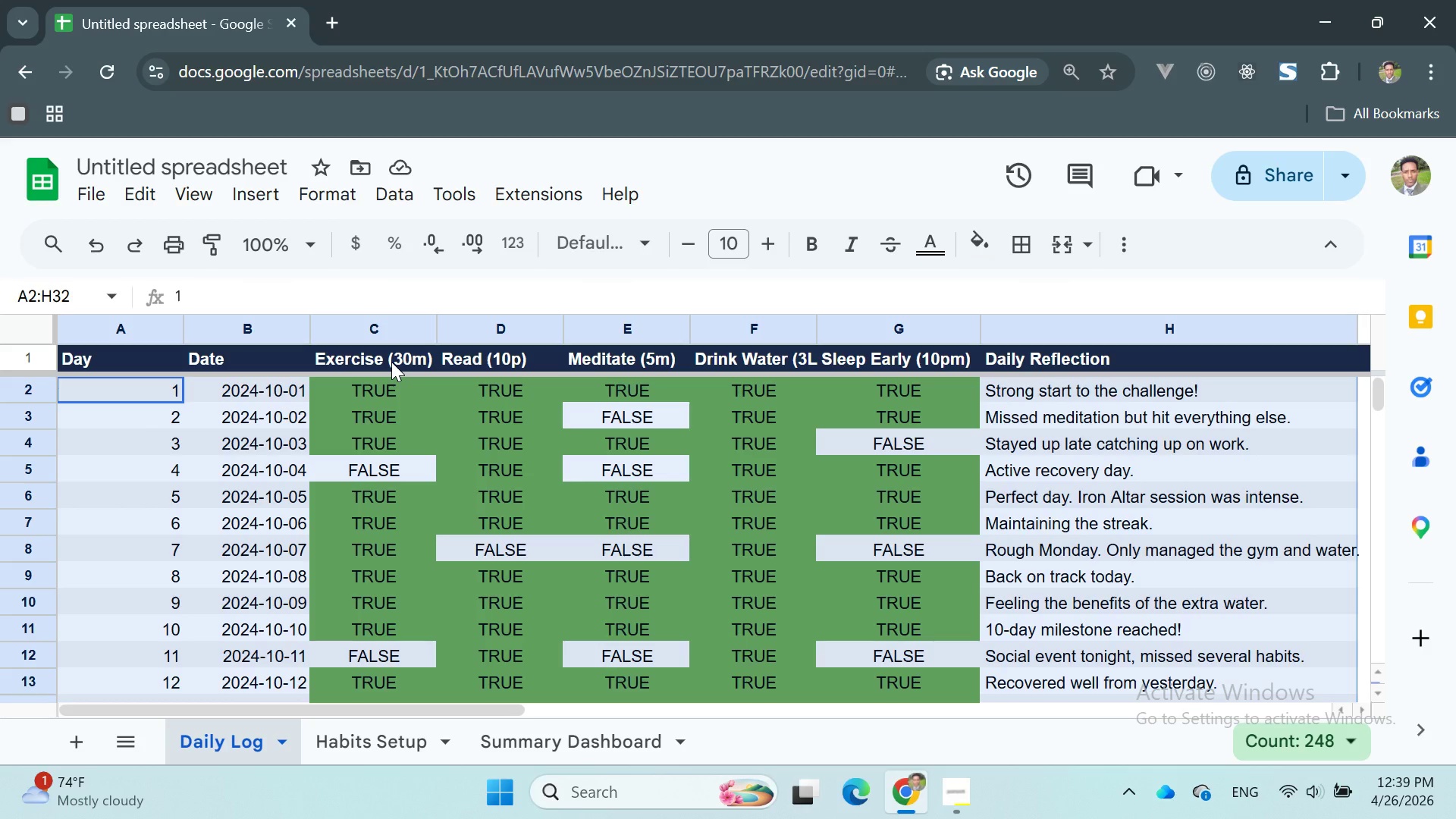 
wait(5.14)
 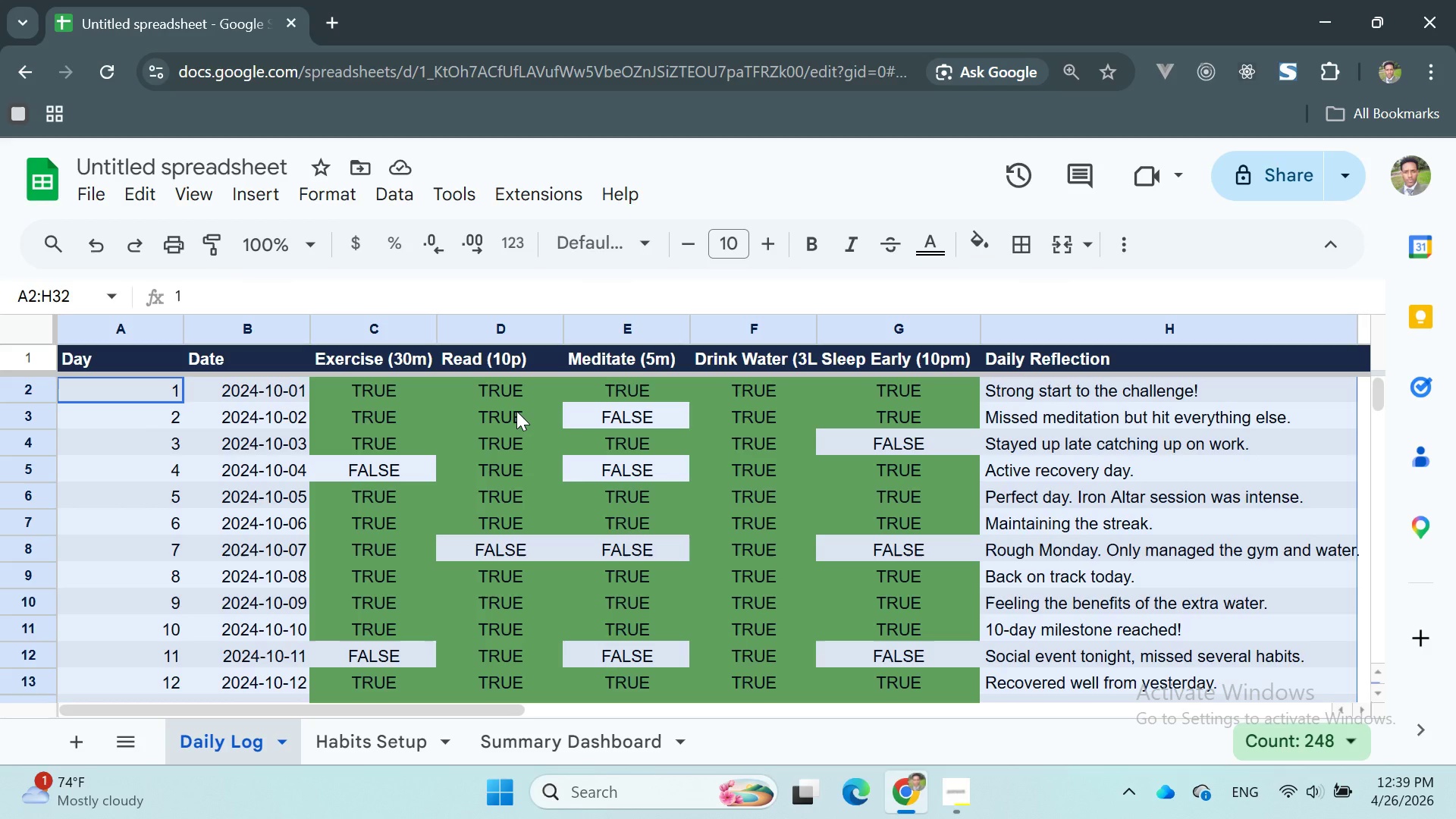 
double_click([384, 360])
 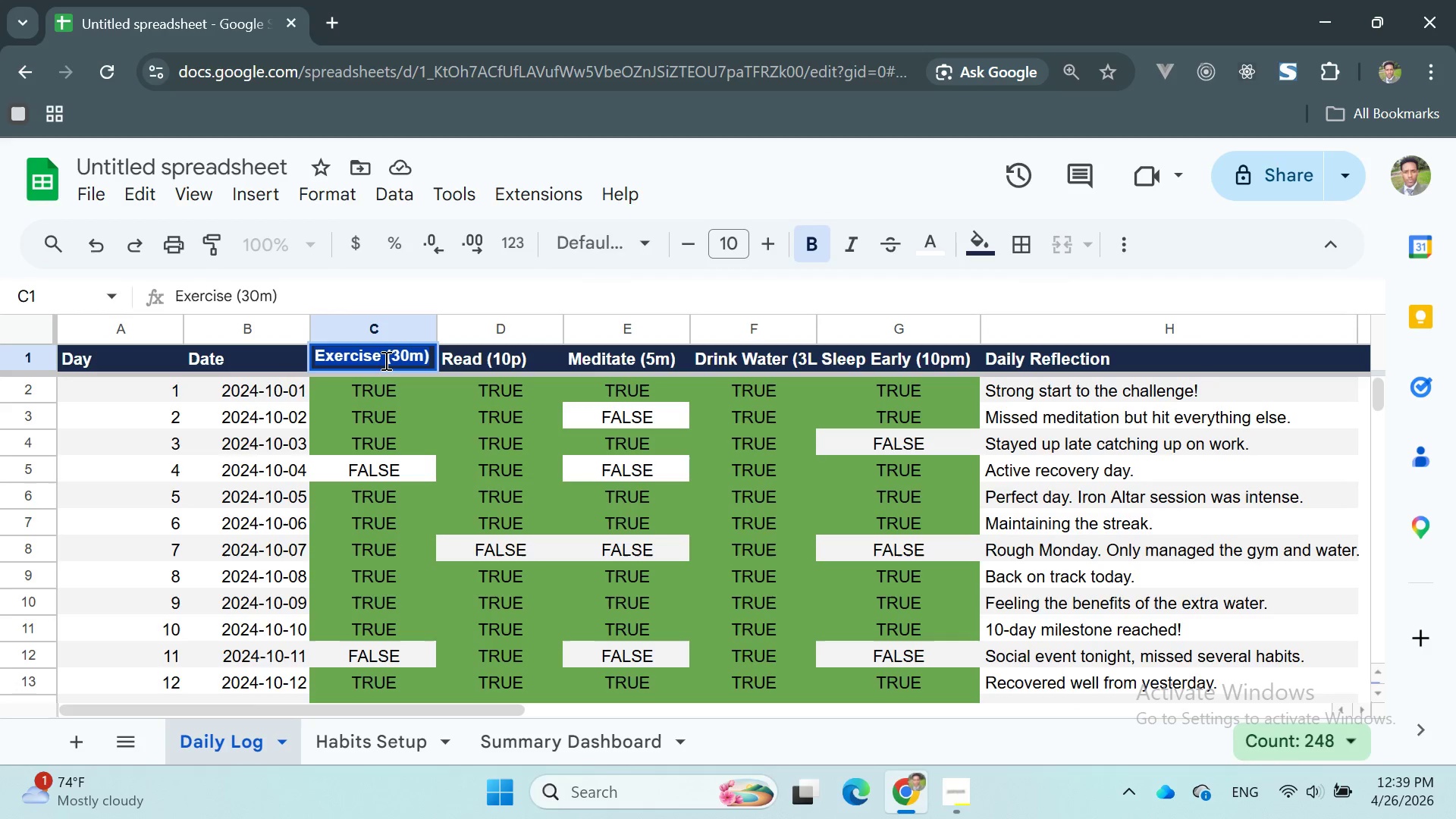 
triple_click([384, 360])
 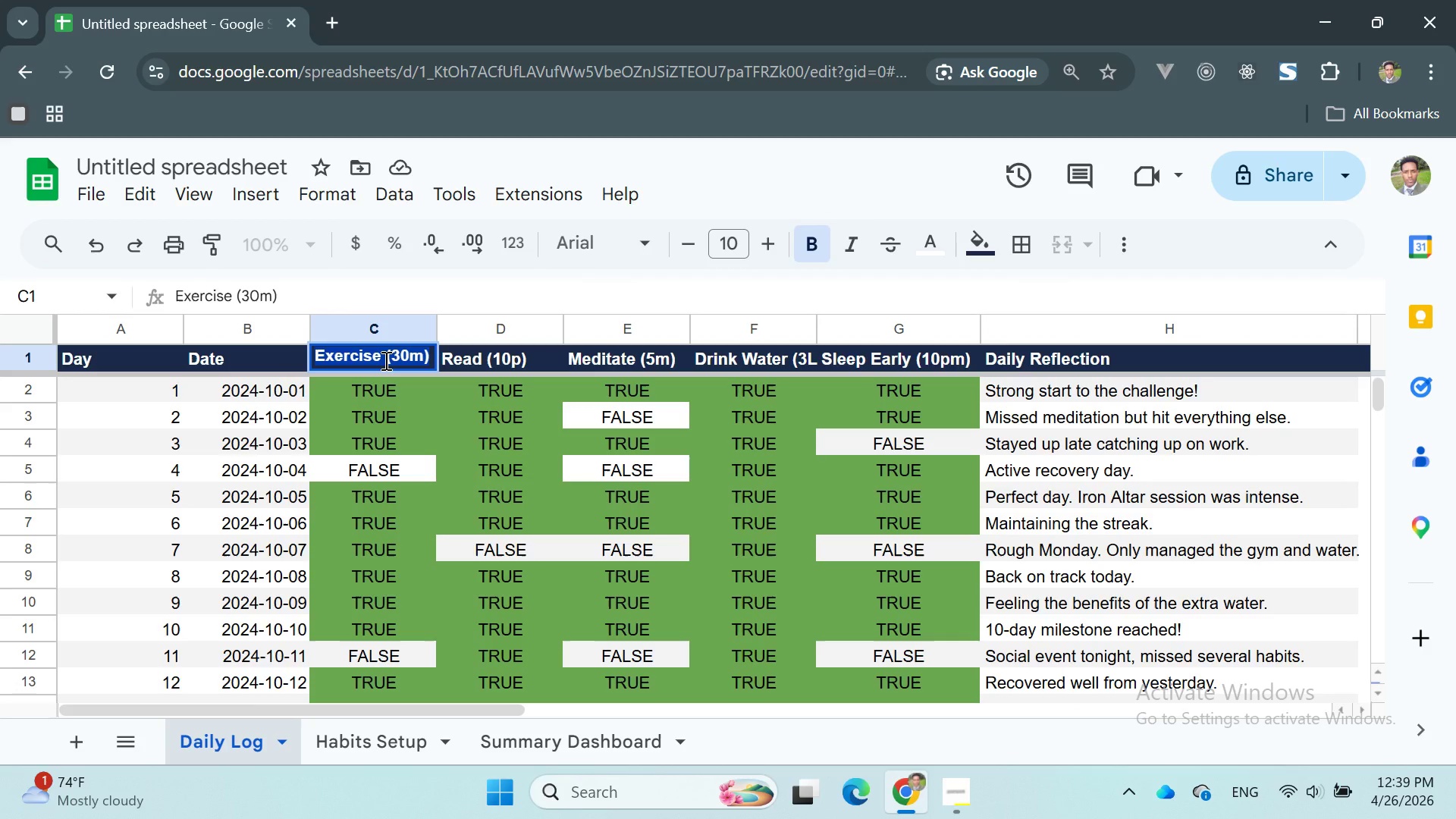 
key(Control+C)
 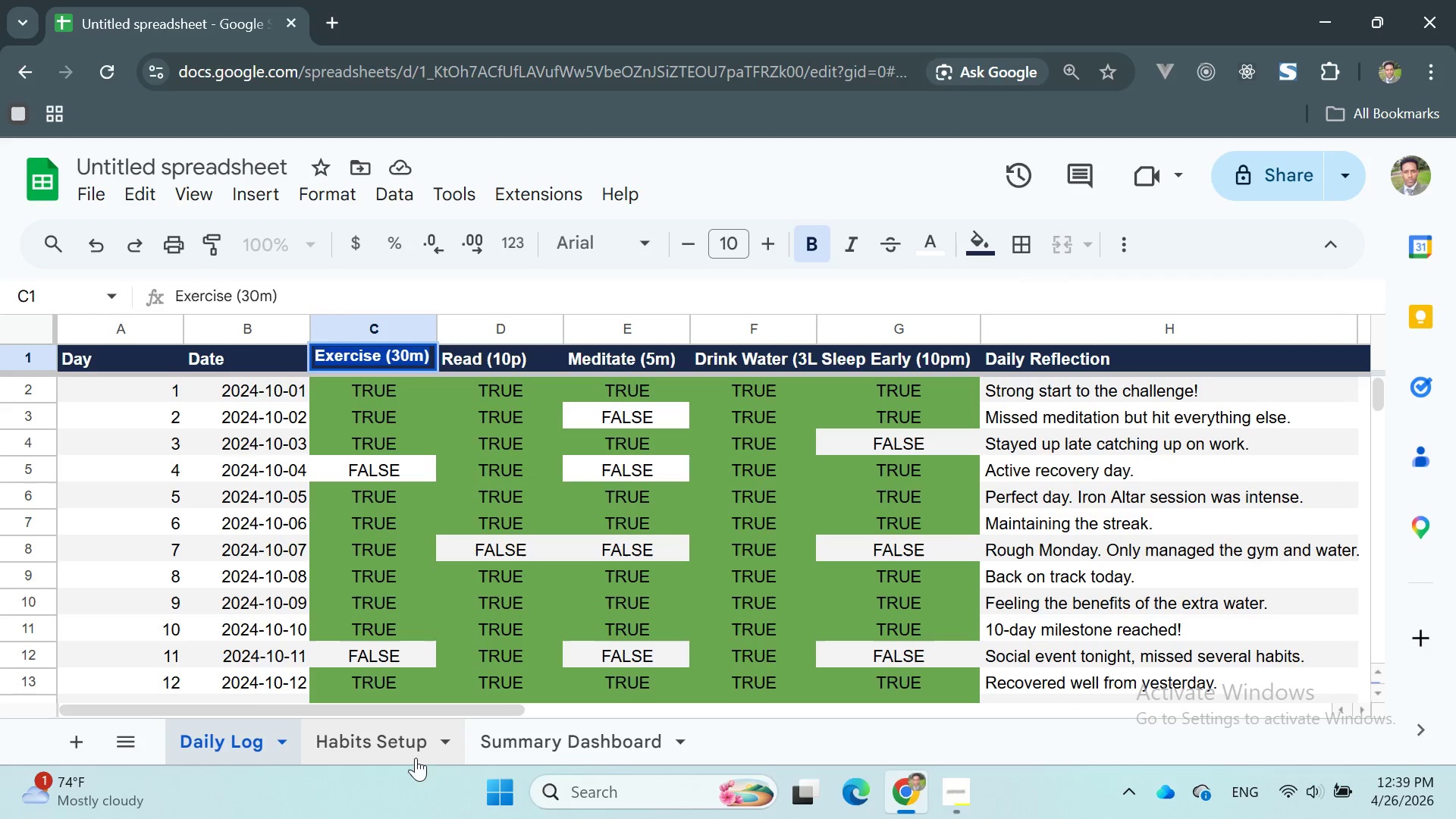 
left_click([394, 751])
 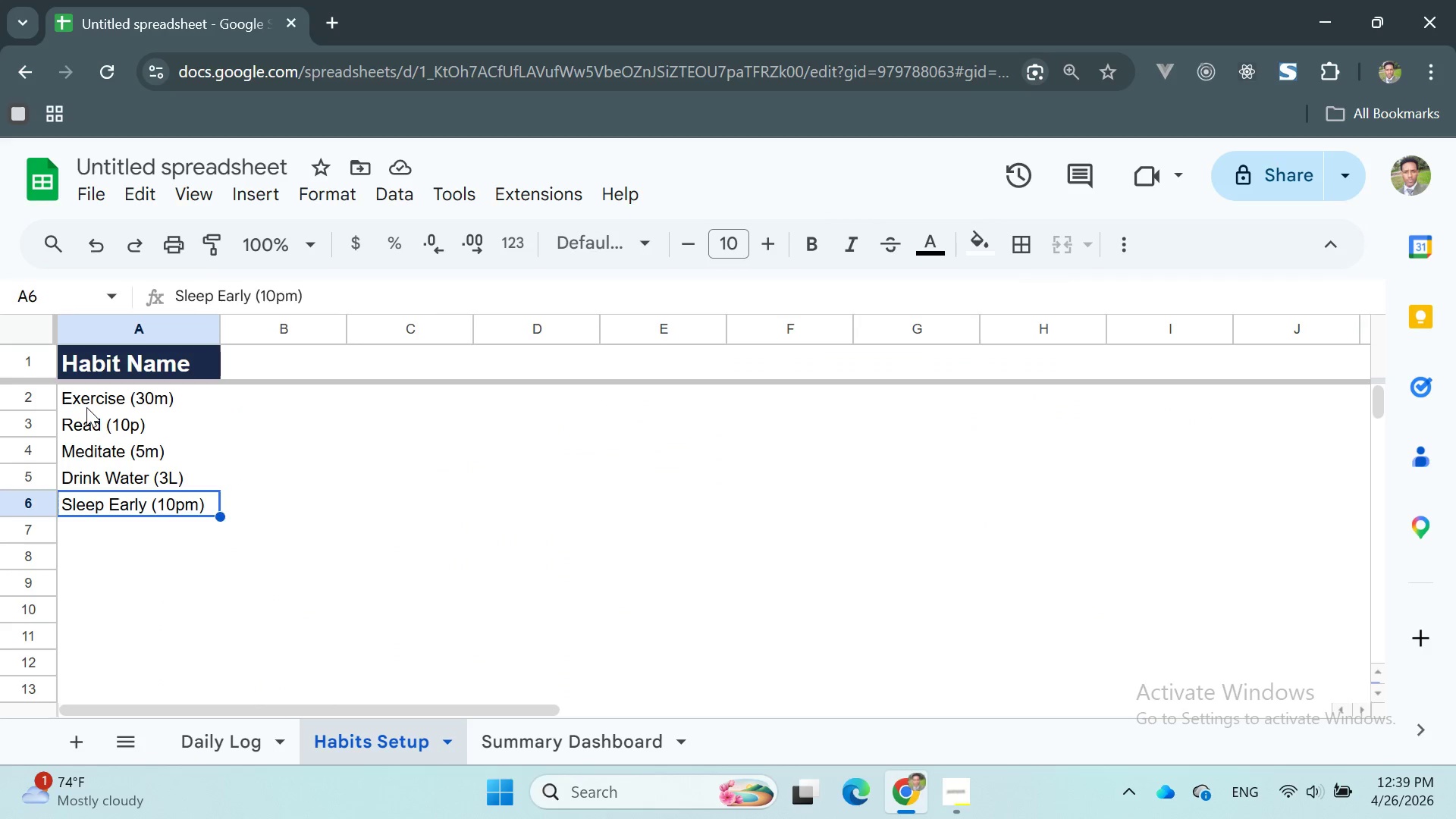 
double_click([86, 407])
 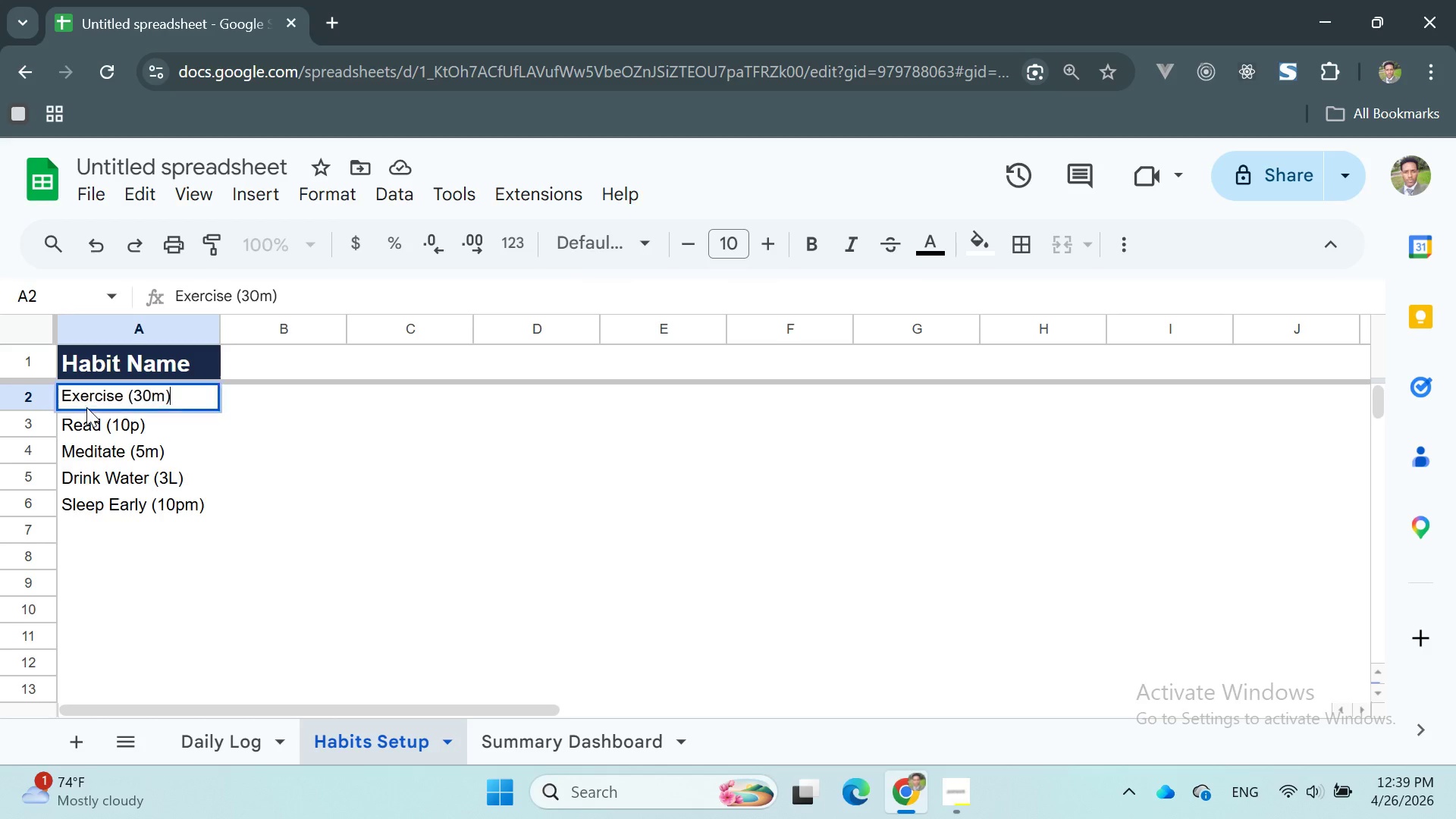 
triple_click([86, 407])
 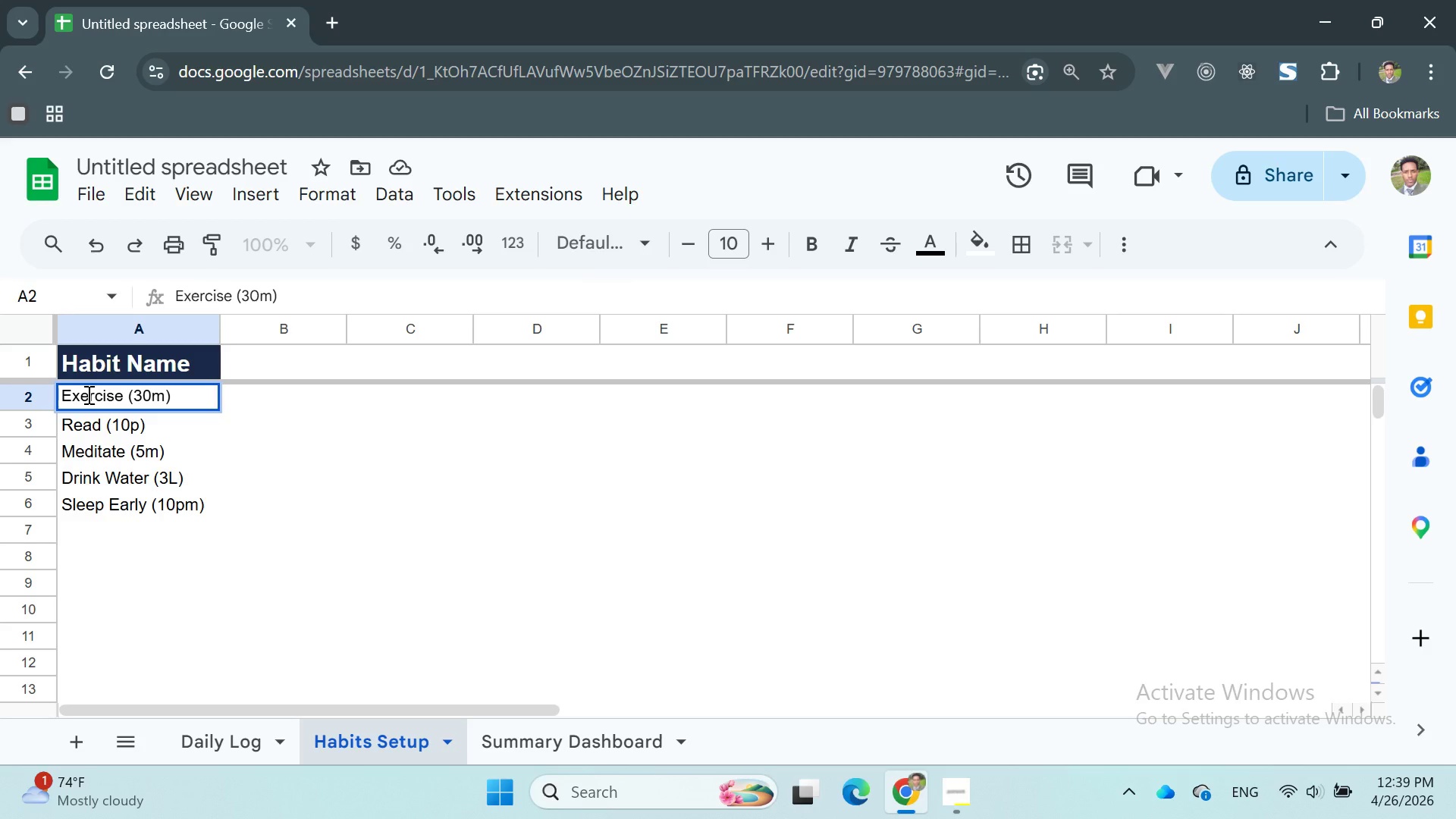 
double_click([87, 394])
 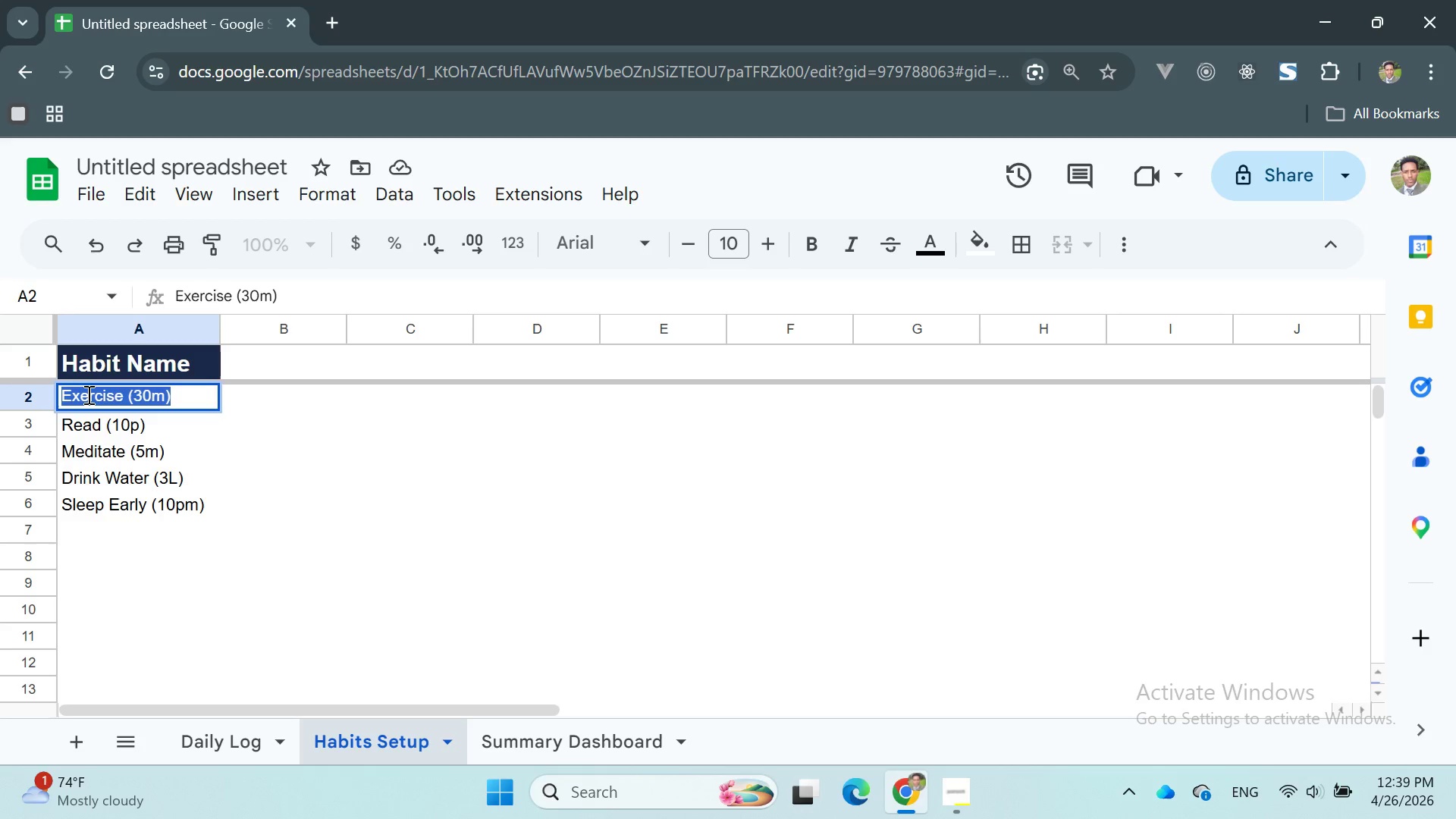 
triple_click([87, 394])
 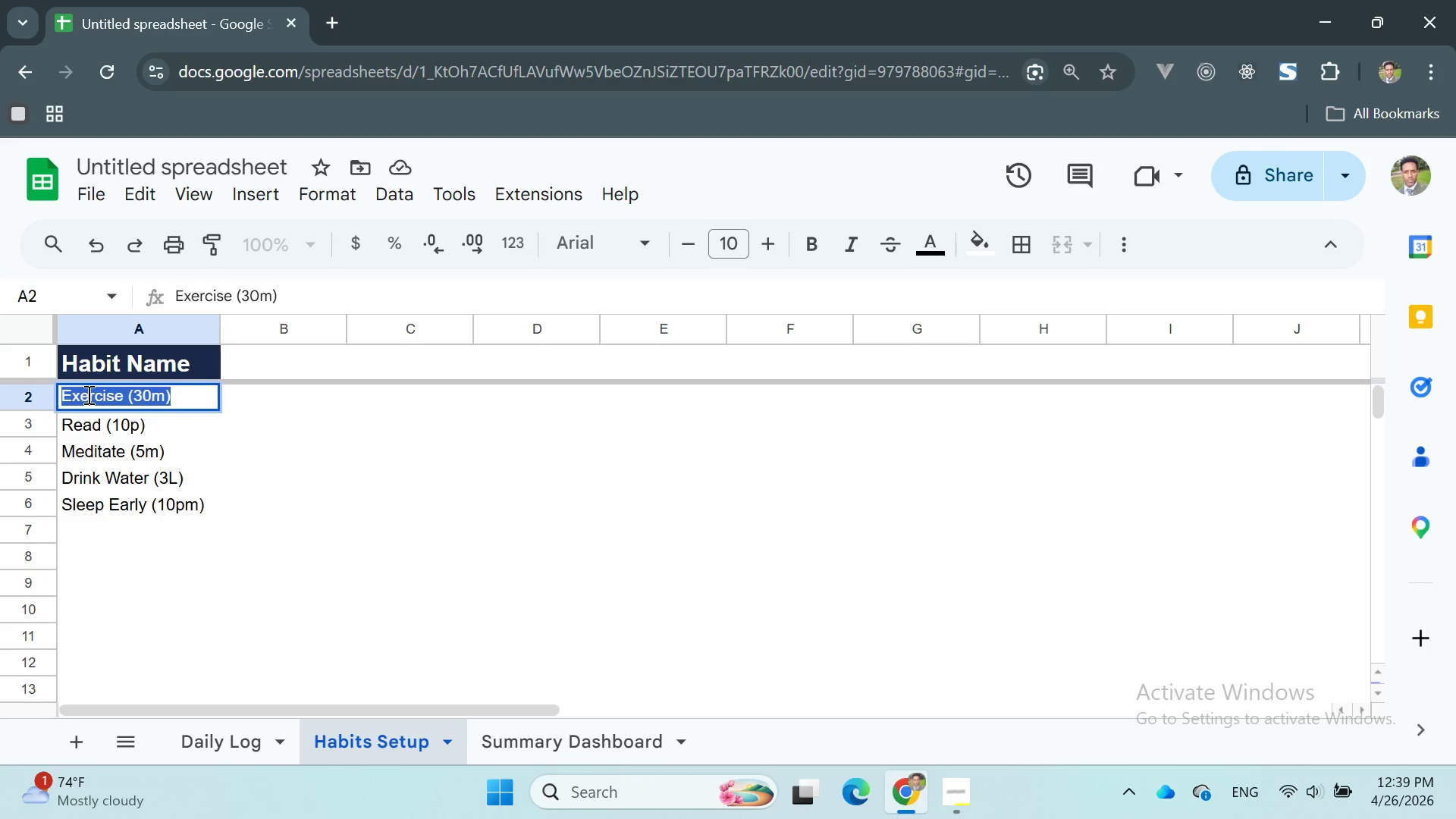 
key(Control+V)
 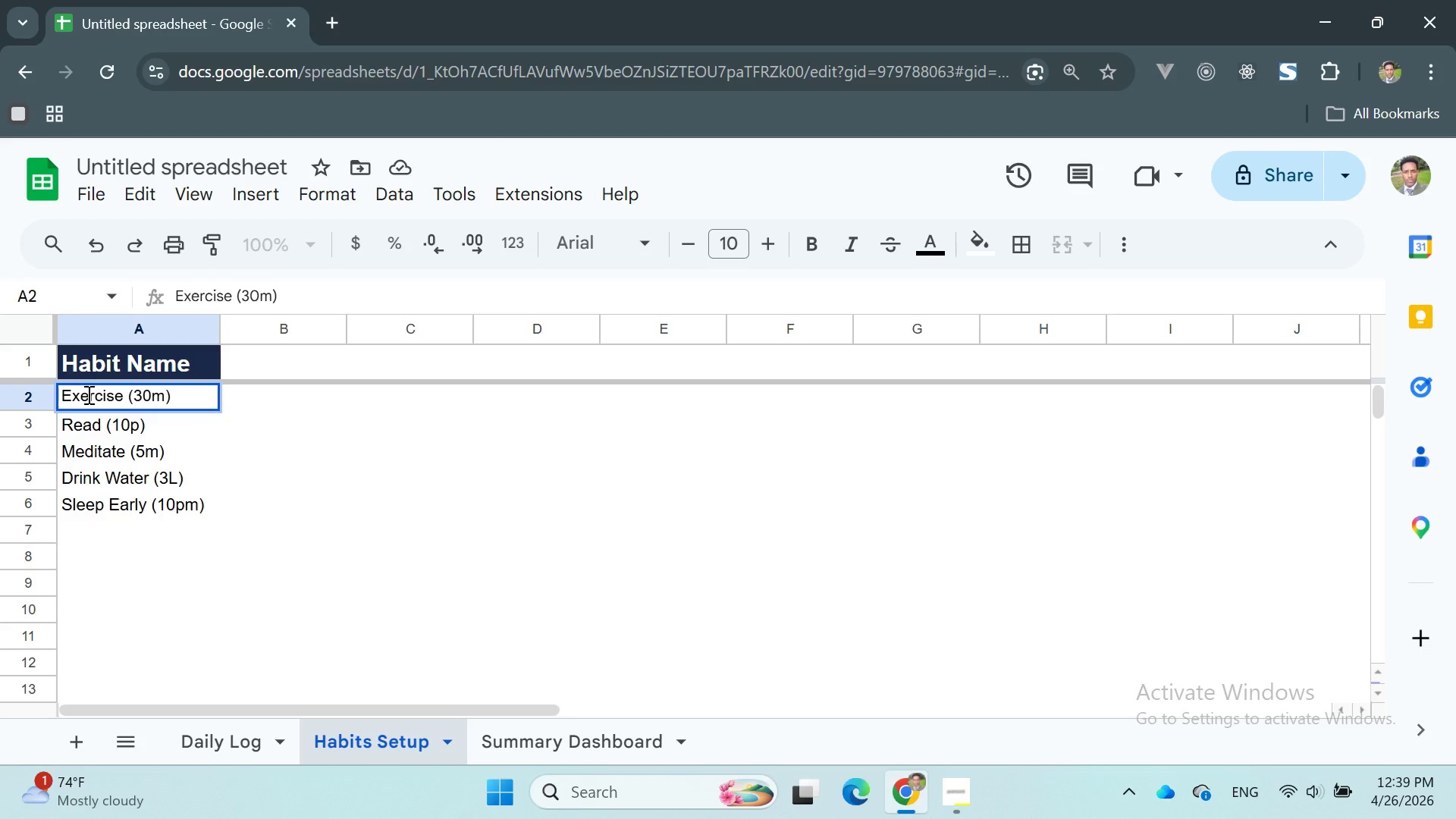 
key(Enter)
 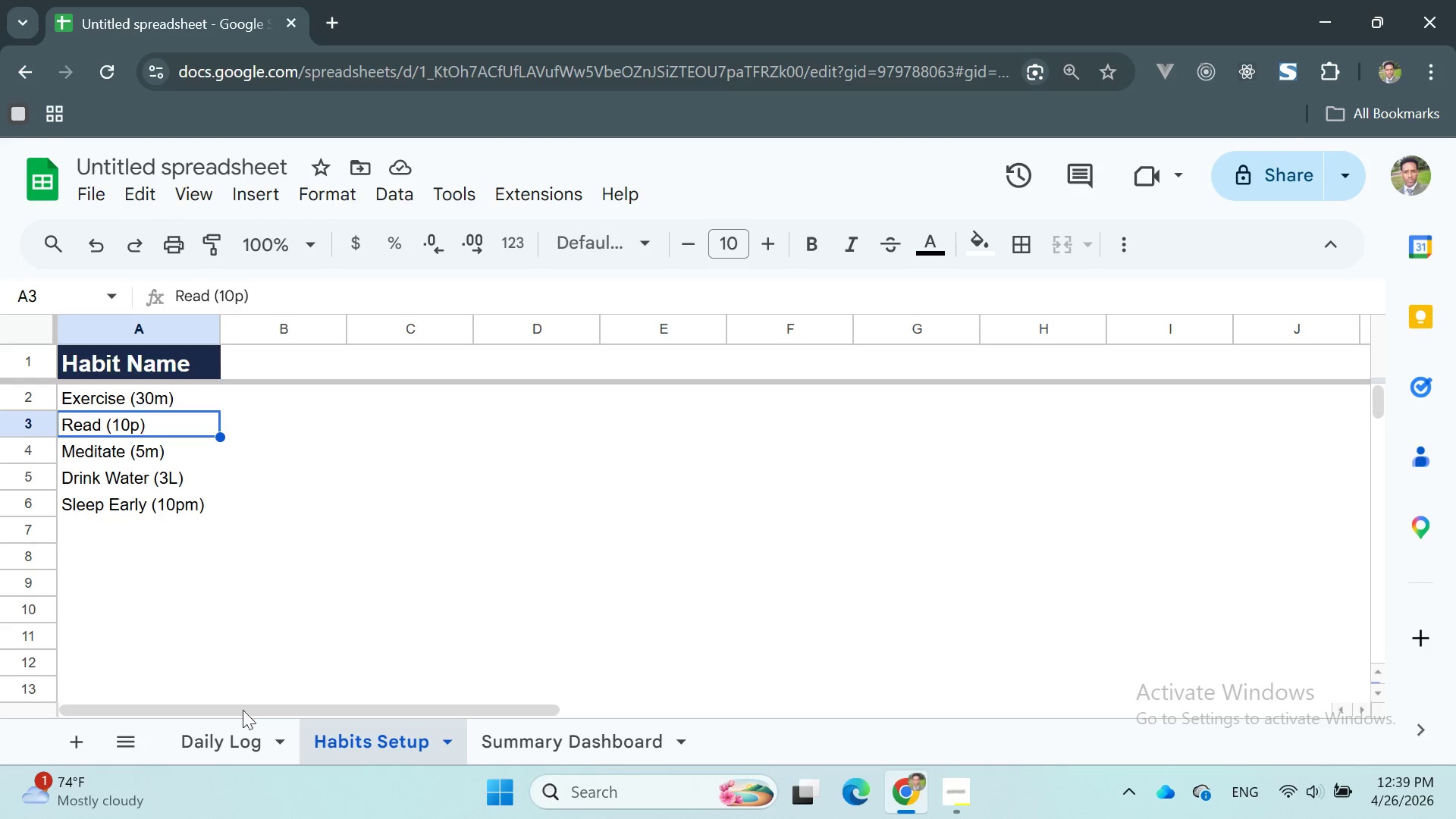 
left_click([240, 737])
 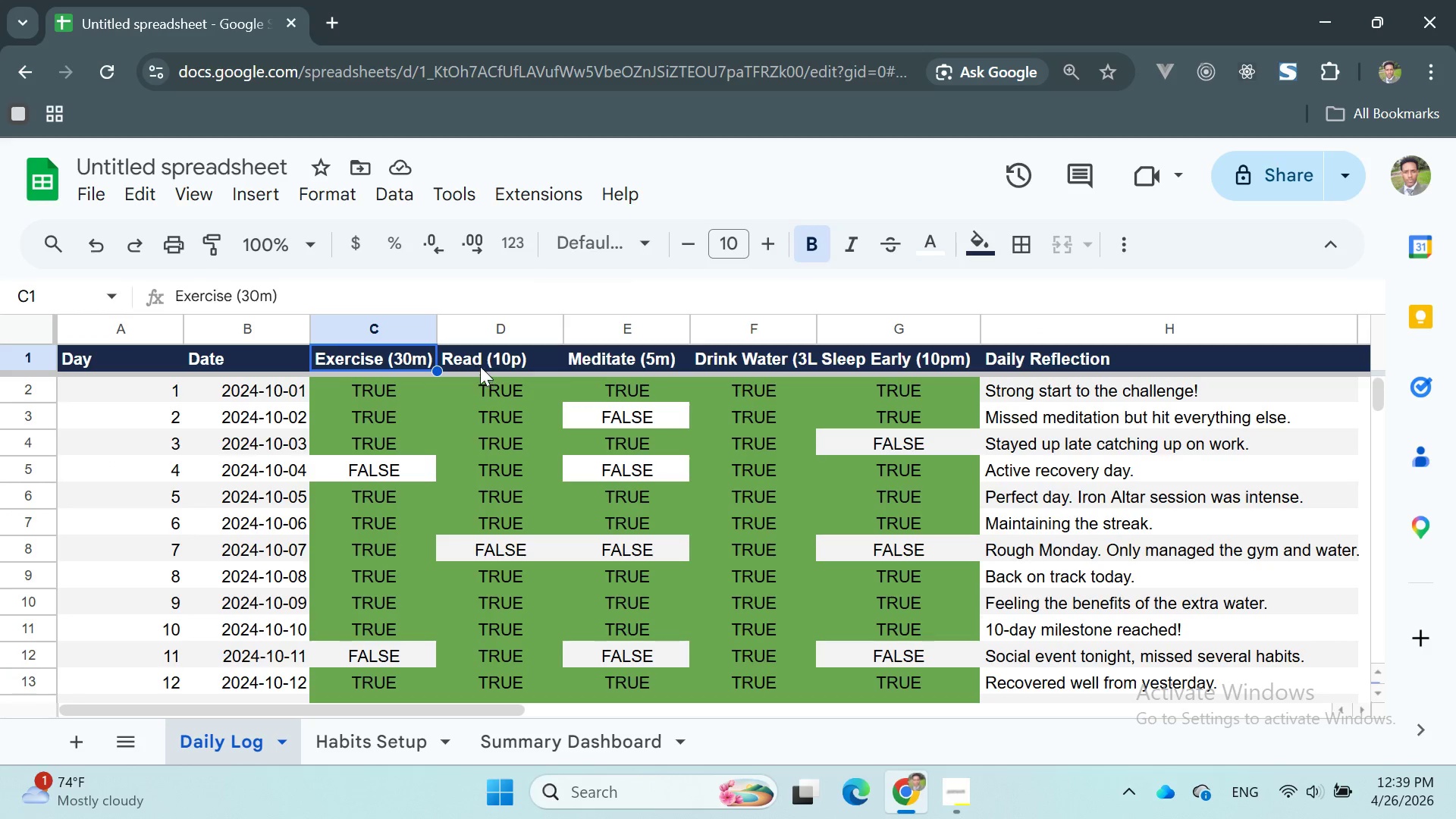 
double_click([476, 362])
 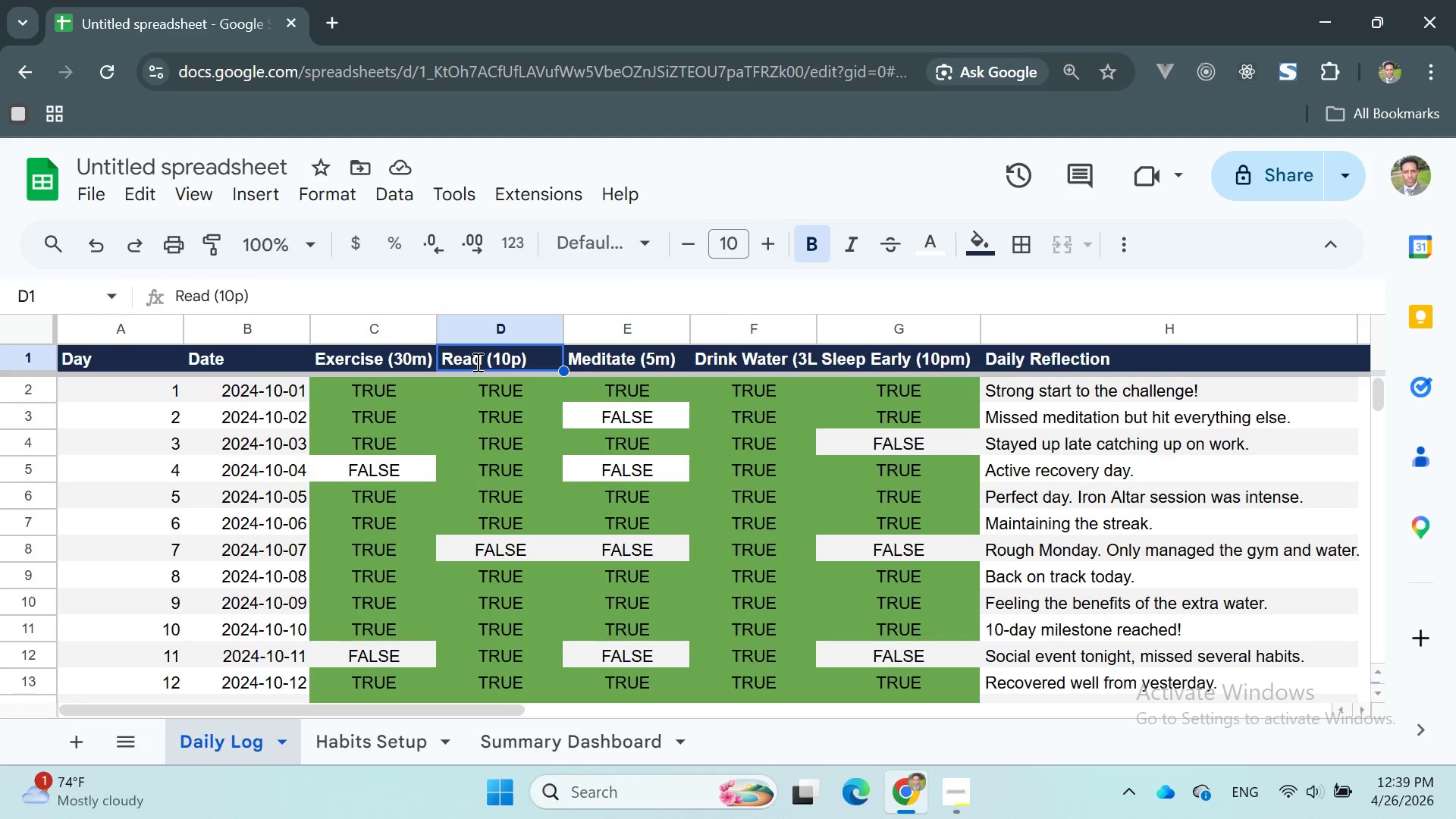 
triple_click([476, 362])
 